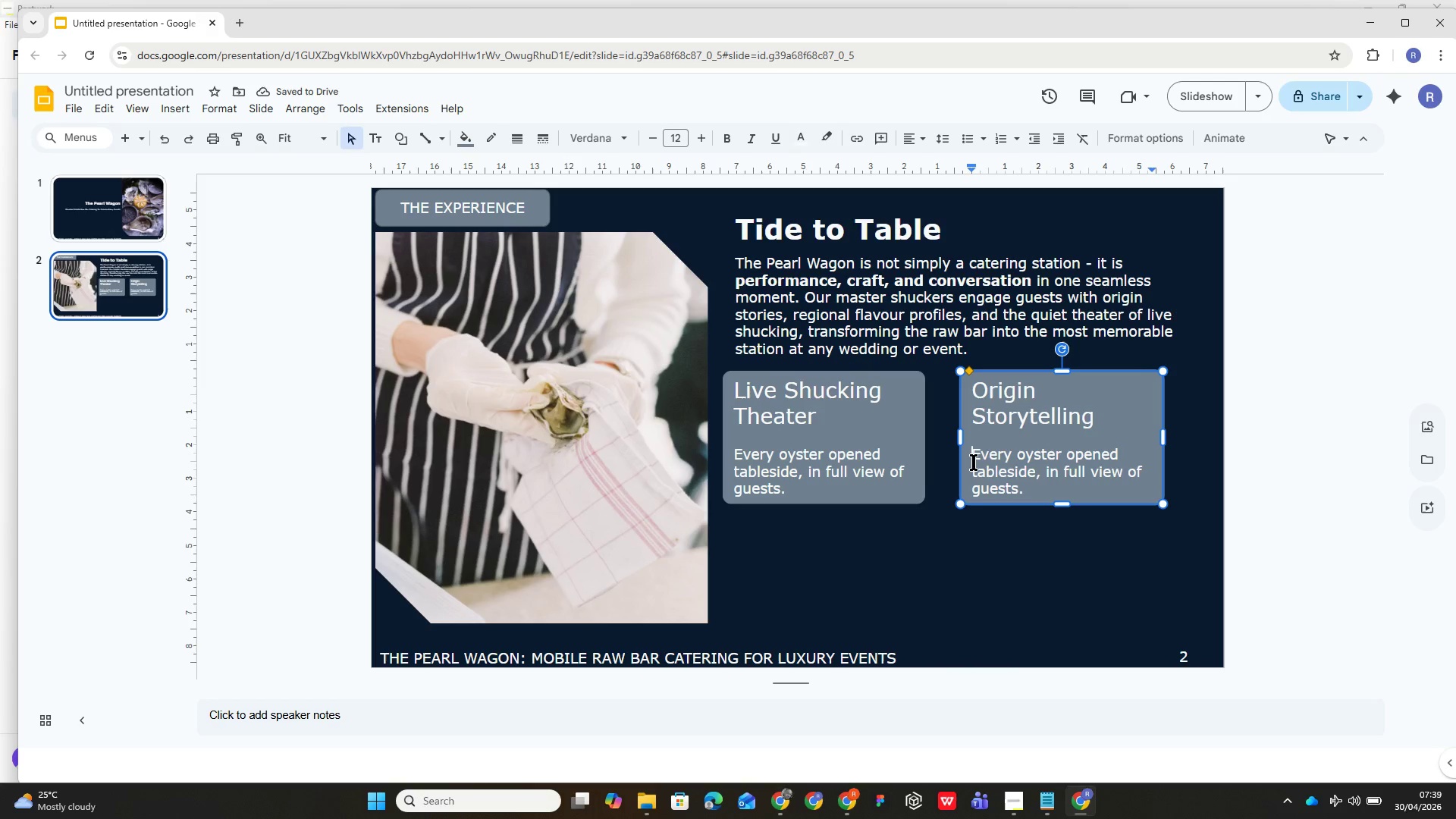 
left_click_drag(start_coordinate=[974, 462], to_coordinate=[1024, 486])
 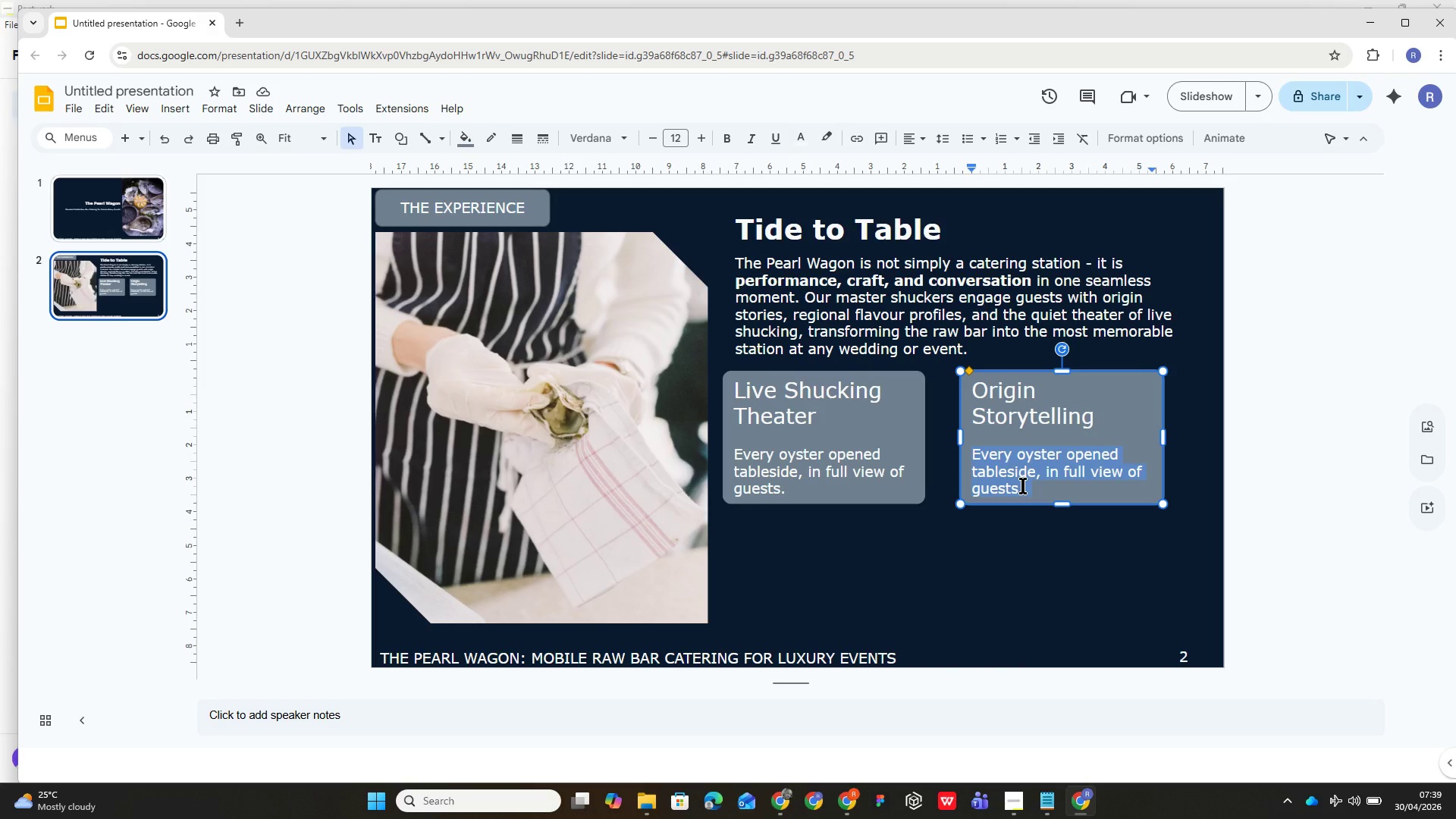 
type(Provenance, flavor notes, and tasting guidance from our team.)
 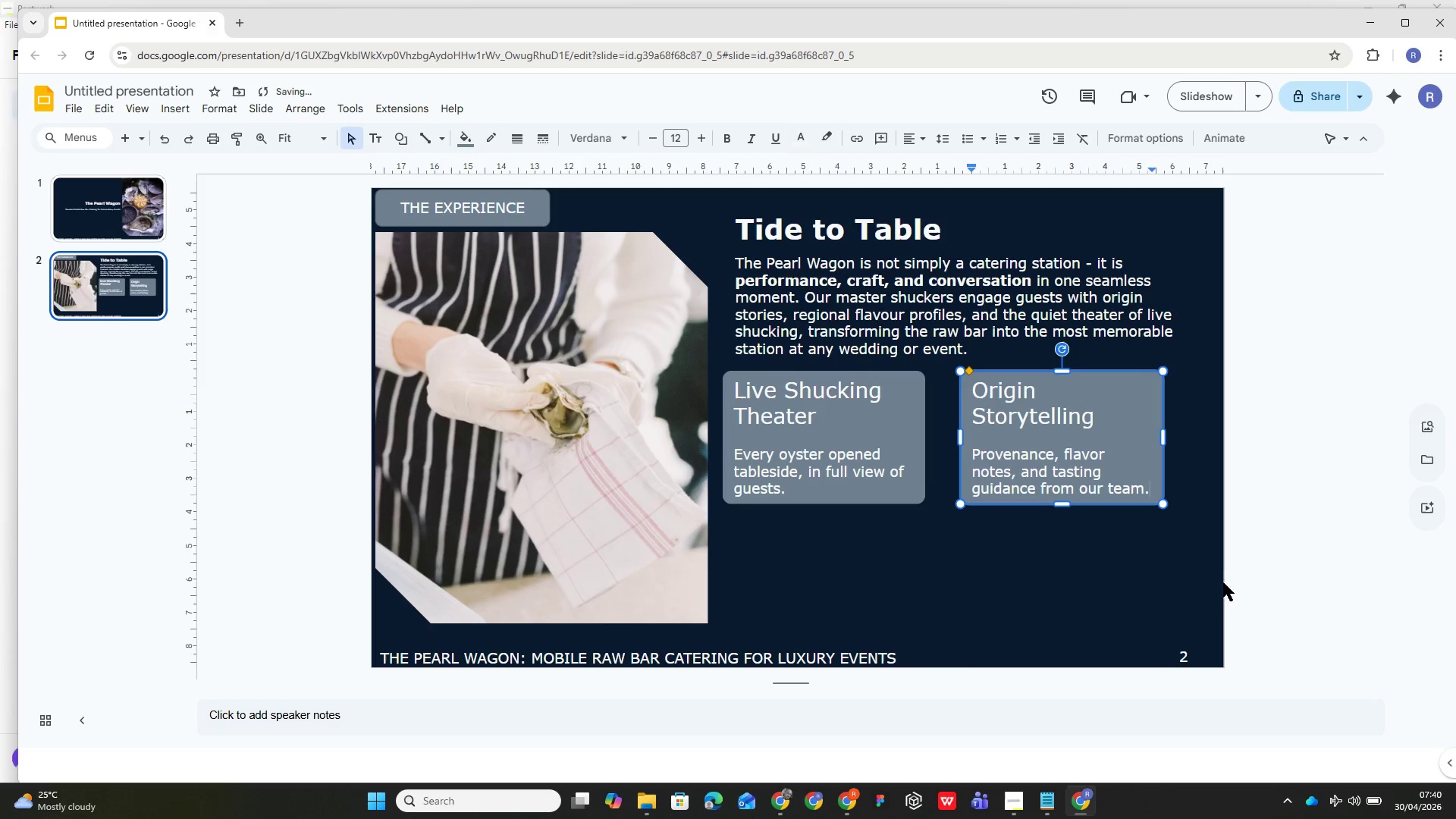 
left_click([1042, 597])
 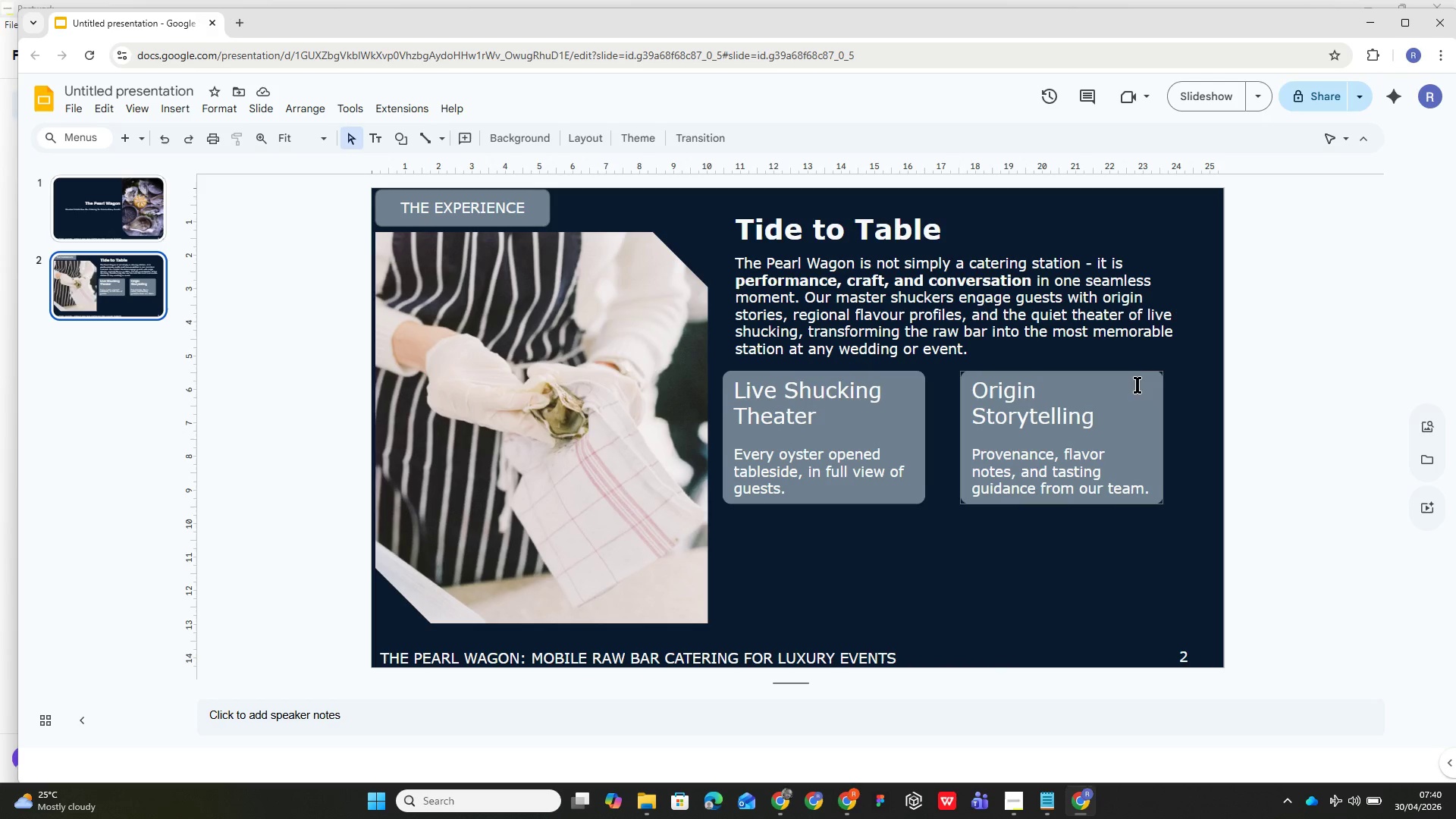 
wait(7.39)
 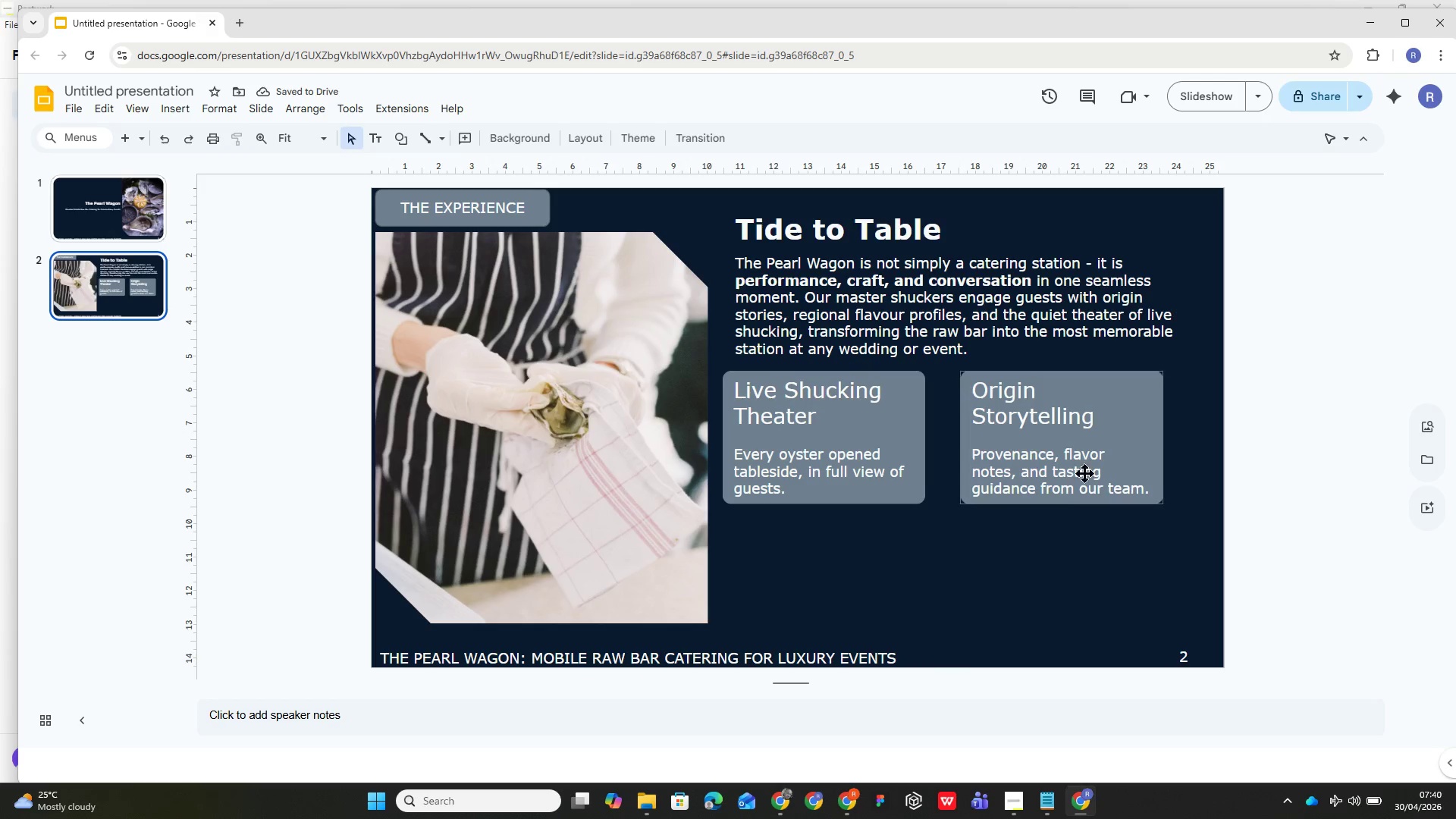 
left_click_drag(start_coordinate=[1134, 372], to_coordinate=[1151, 376])
 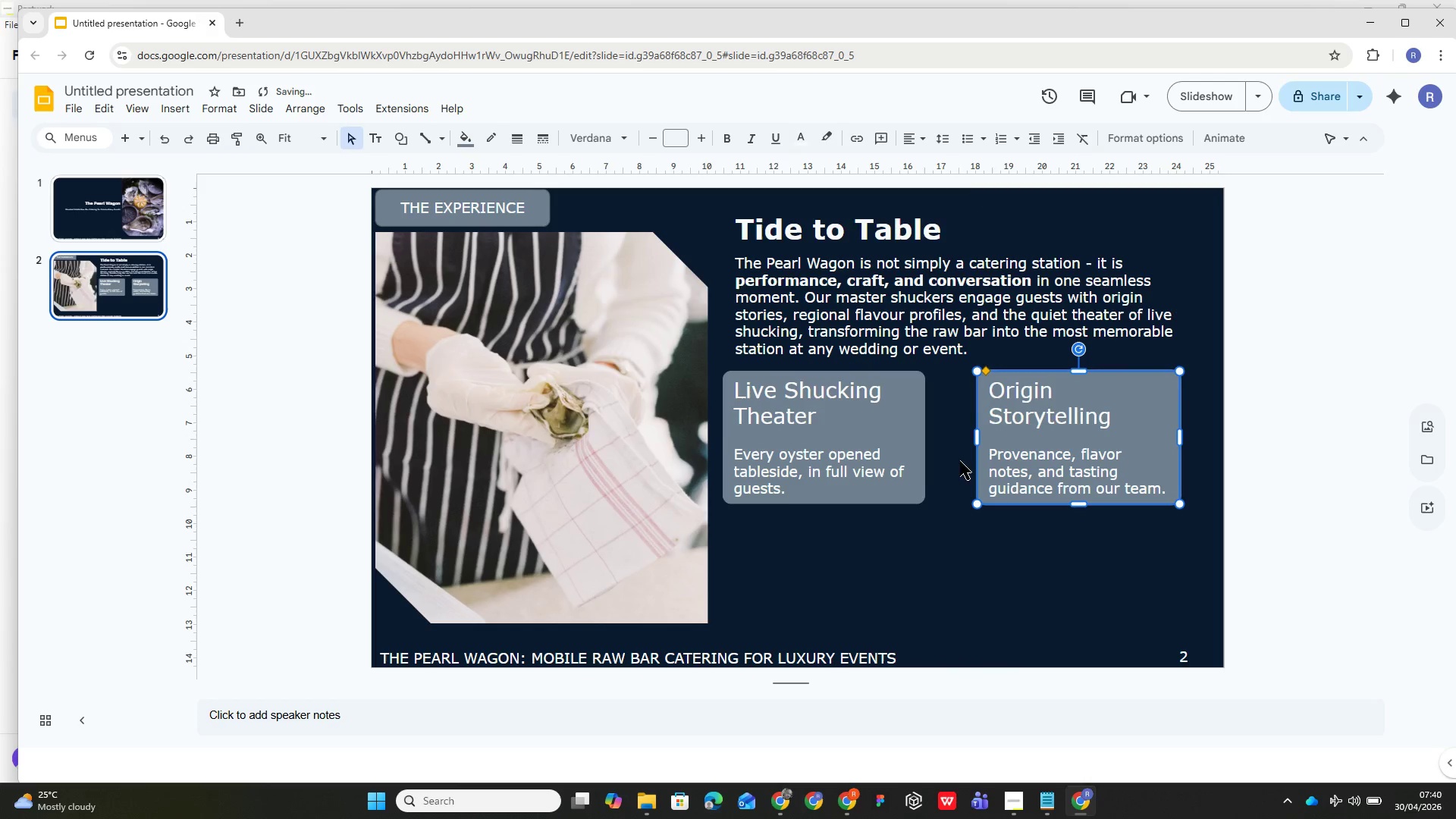 
left_click_drag(start_coordinate=[917, 439], to_coordinate=[935, 441])
 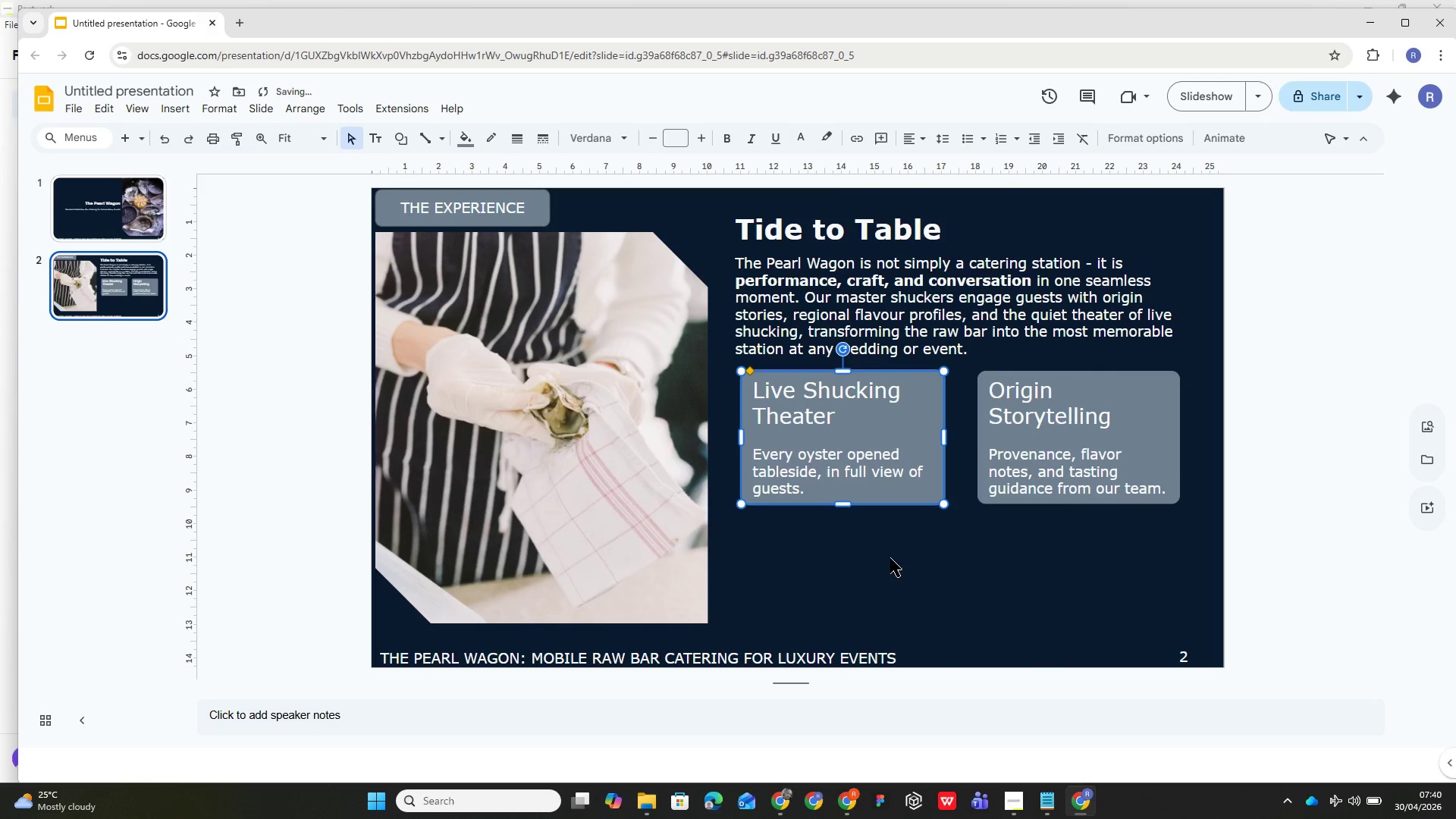 
left_click([890, 558])
 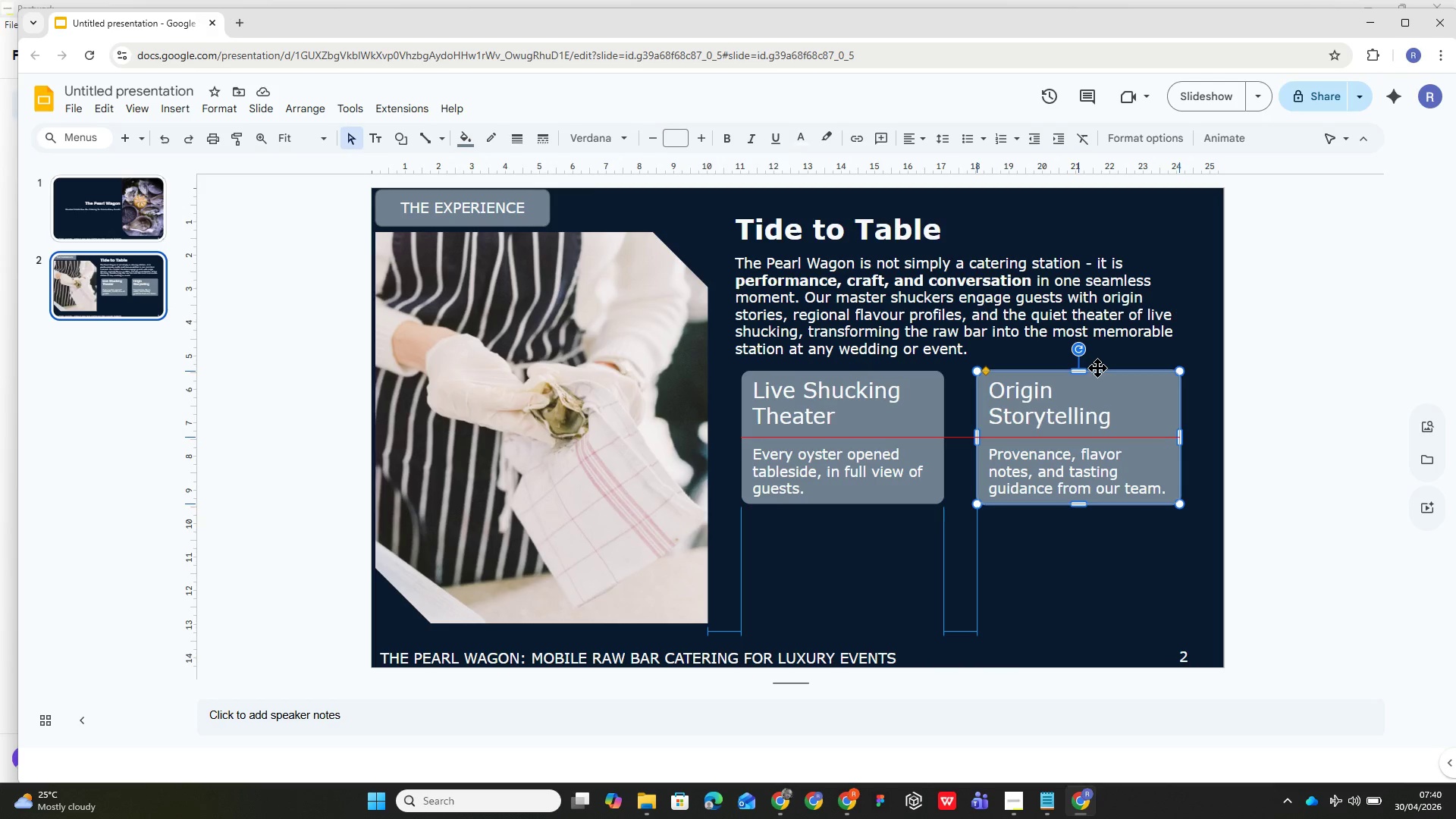 
wait(5.8)
 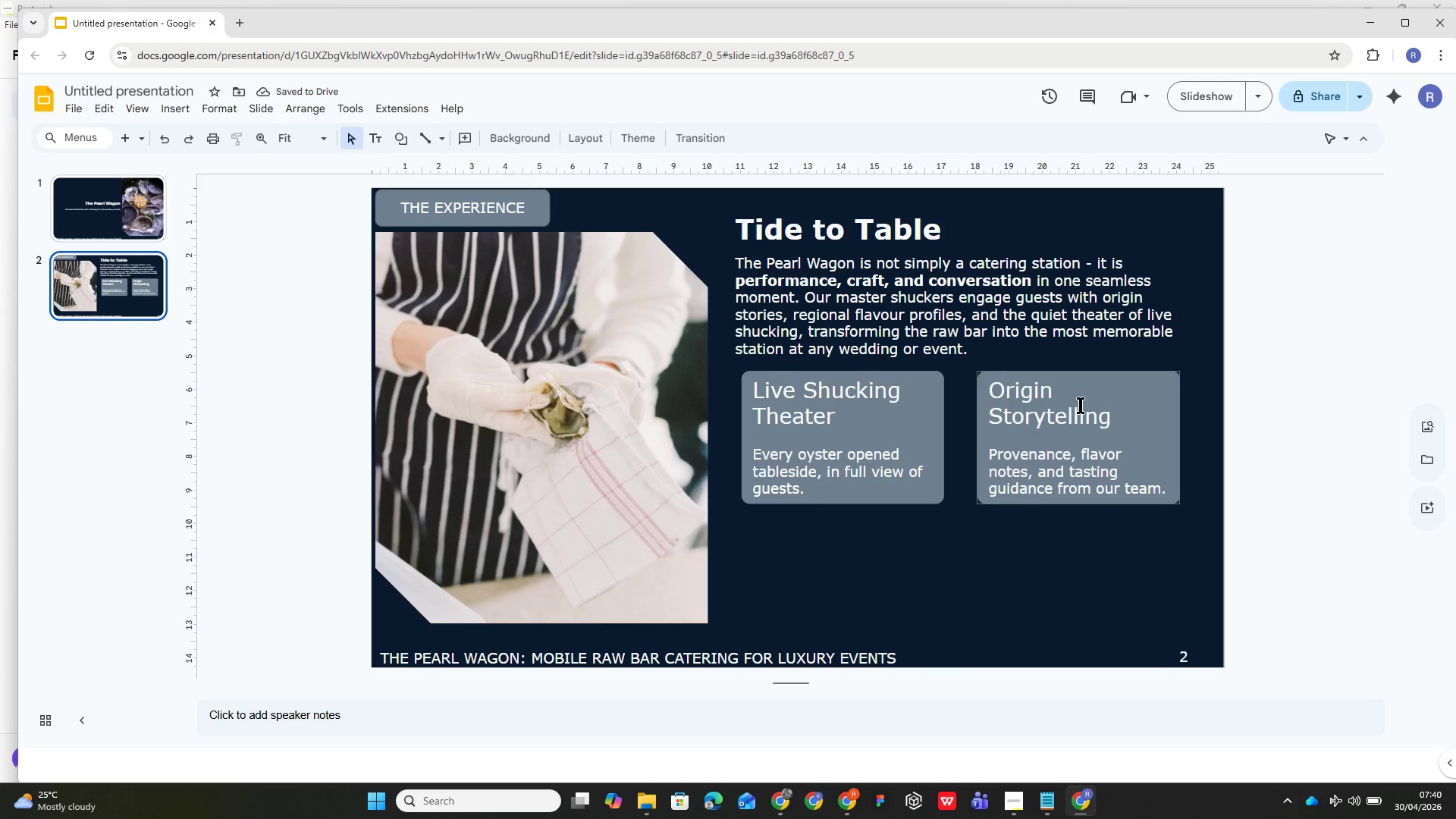 
left_click([1015, 585])
 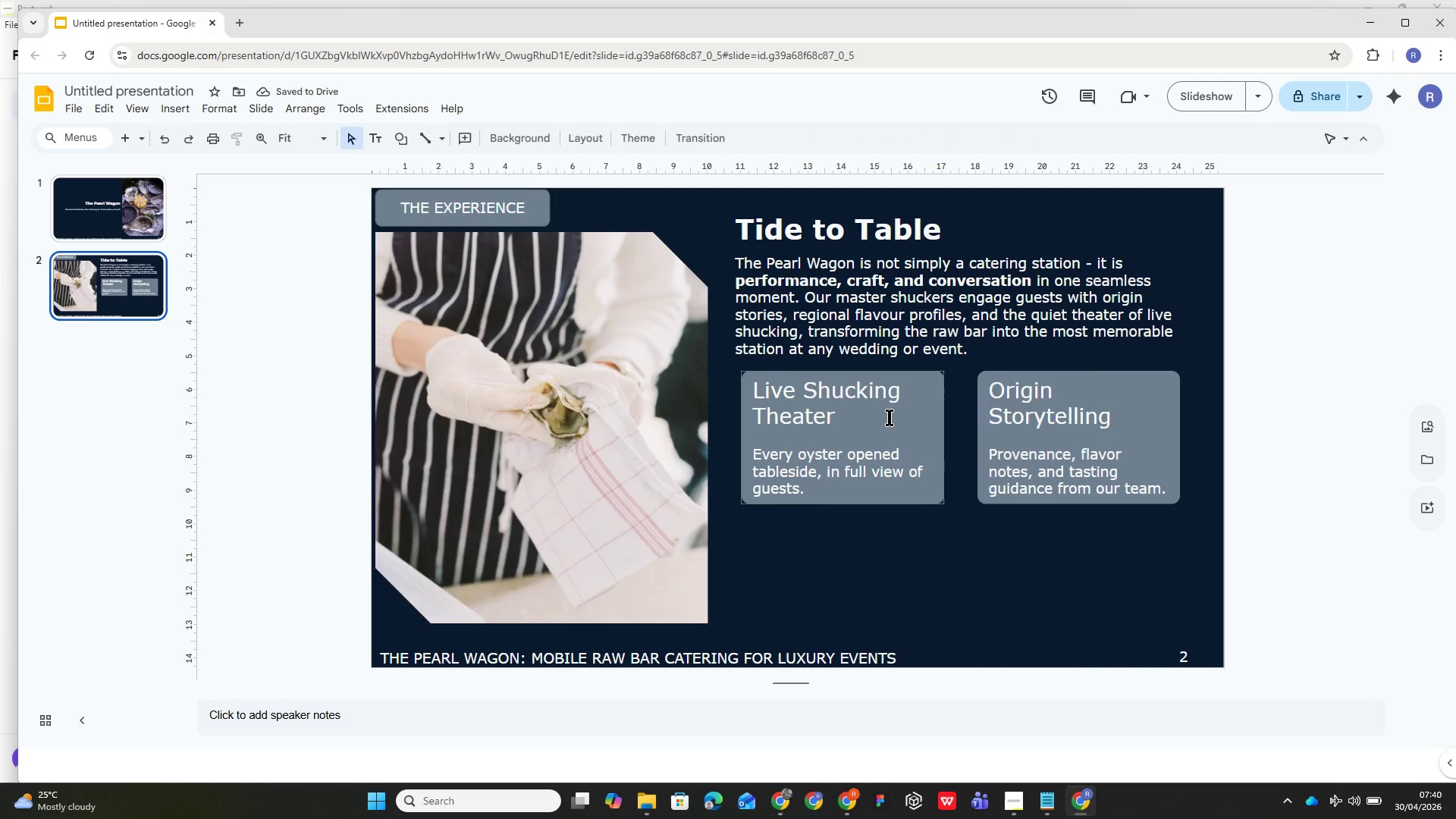 
left_click([1106, 393])
 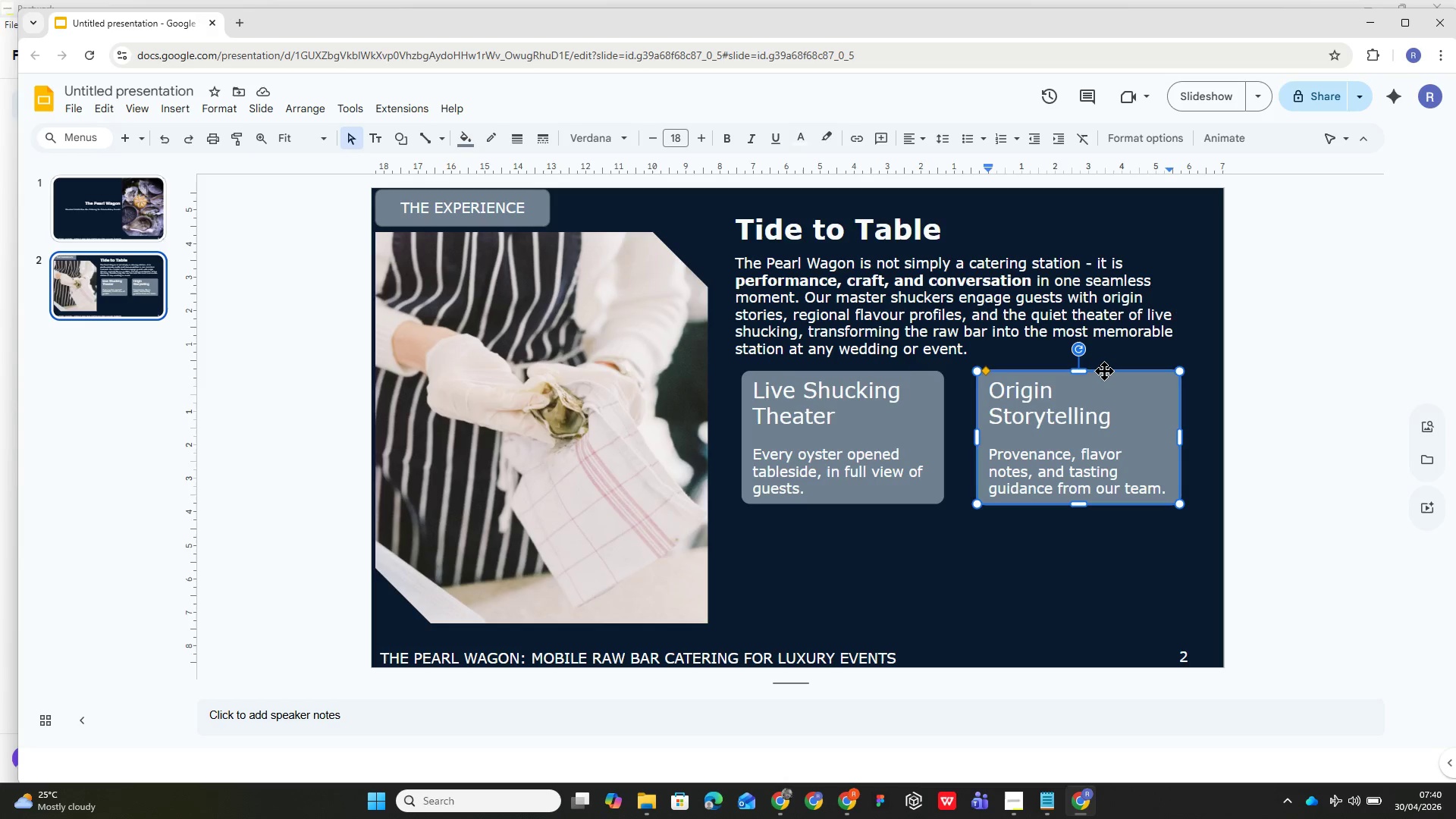 
left_click([1104, 371])
 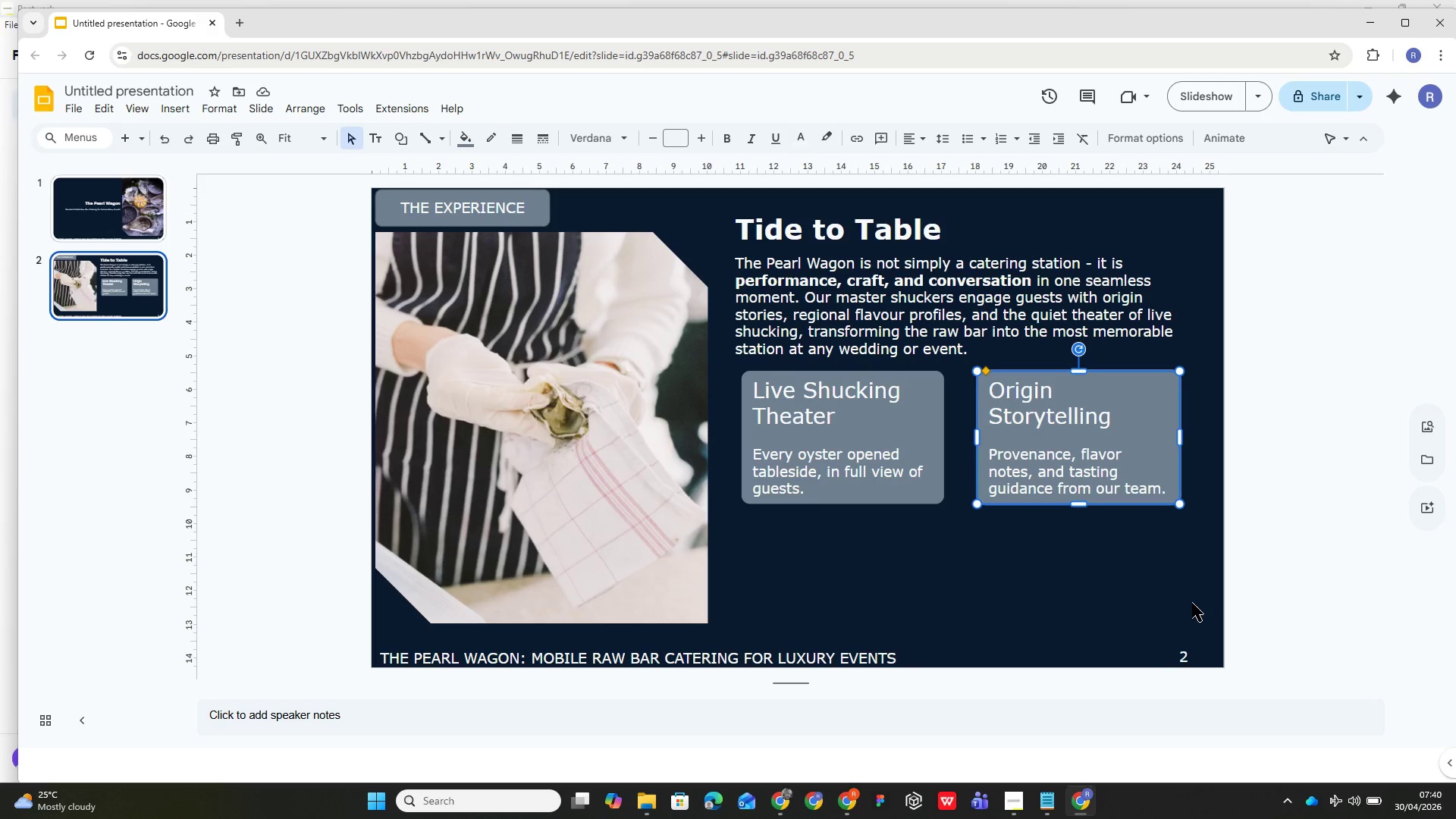 
key(Control+D)
 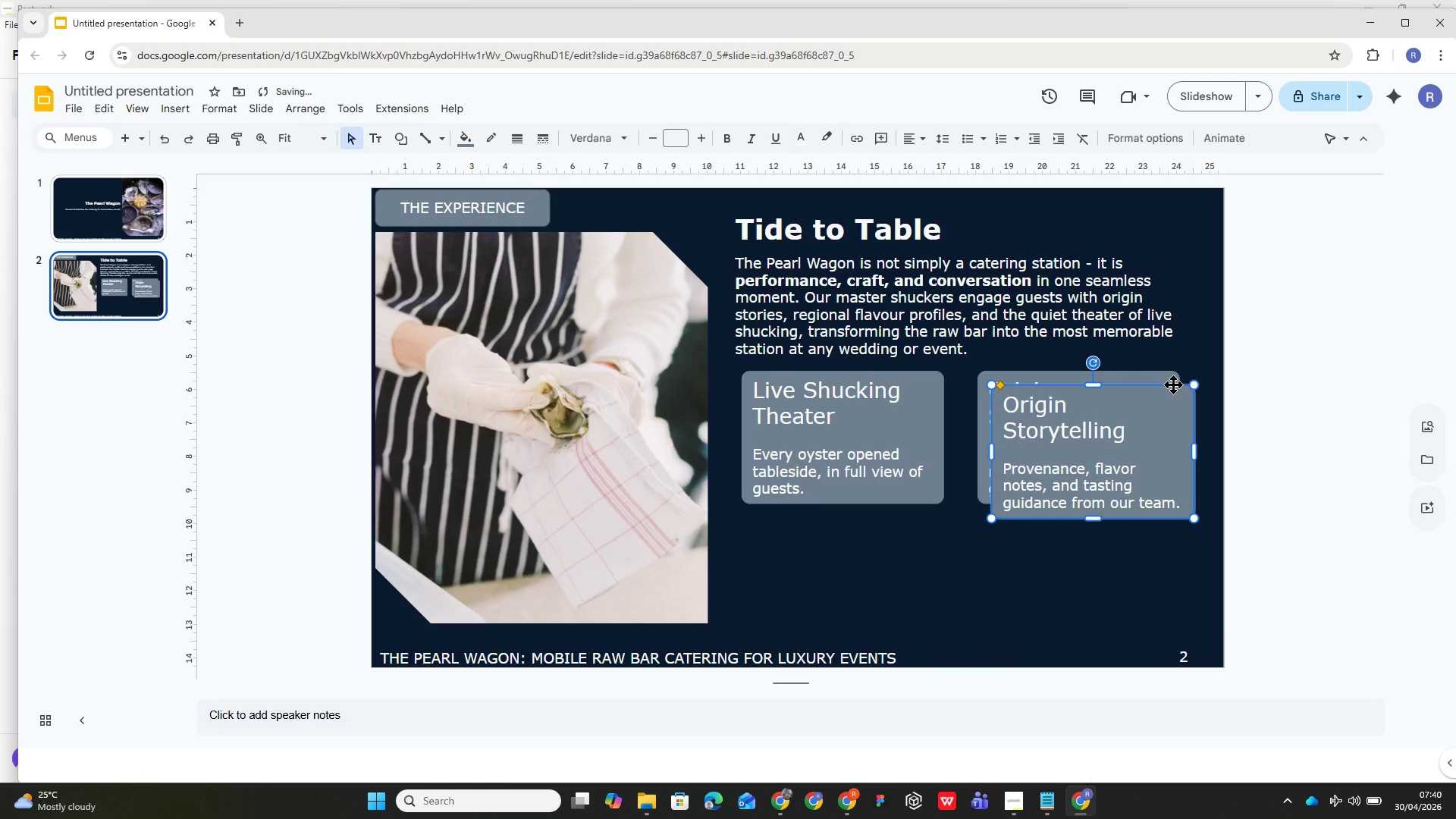 
left_click_drag(start_coordinate=[1173, 388], to_coordinate=[951, 517])
 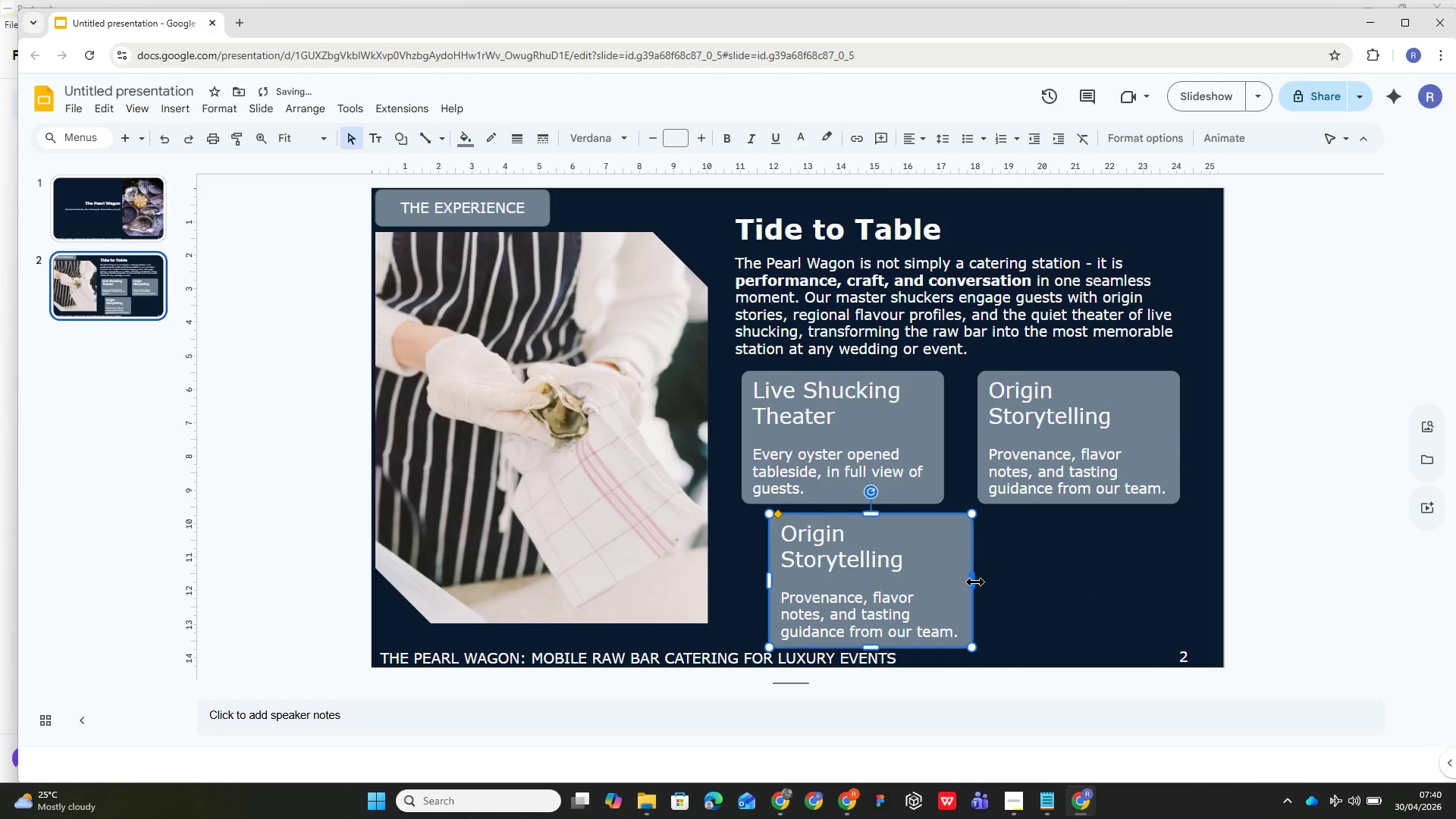 
left_click_drag(start_coordinate=[974, 583], to_coordinate=[1177, 576])
 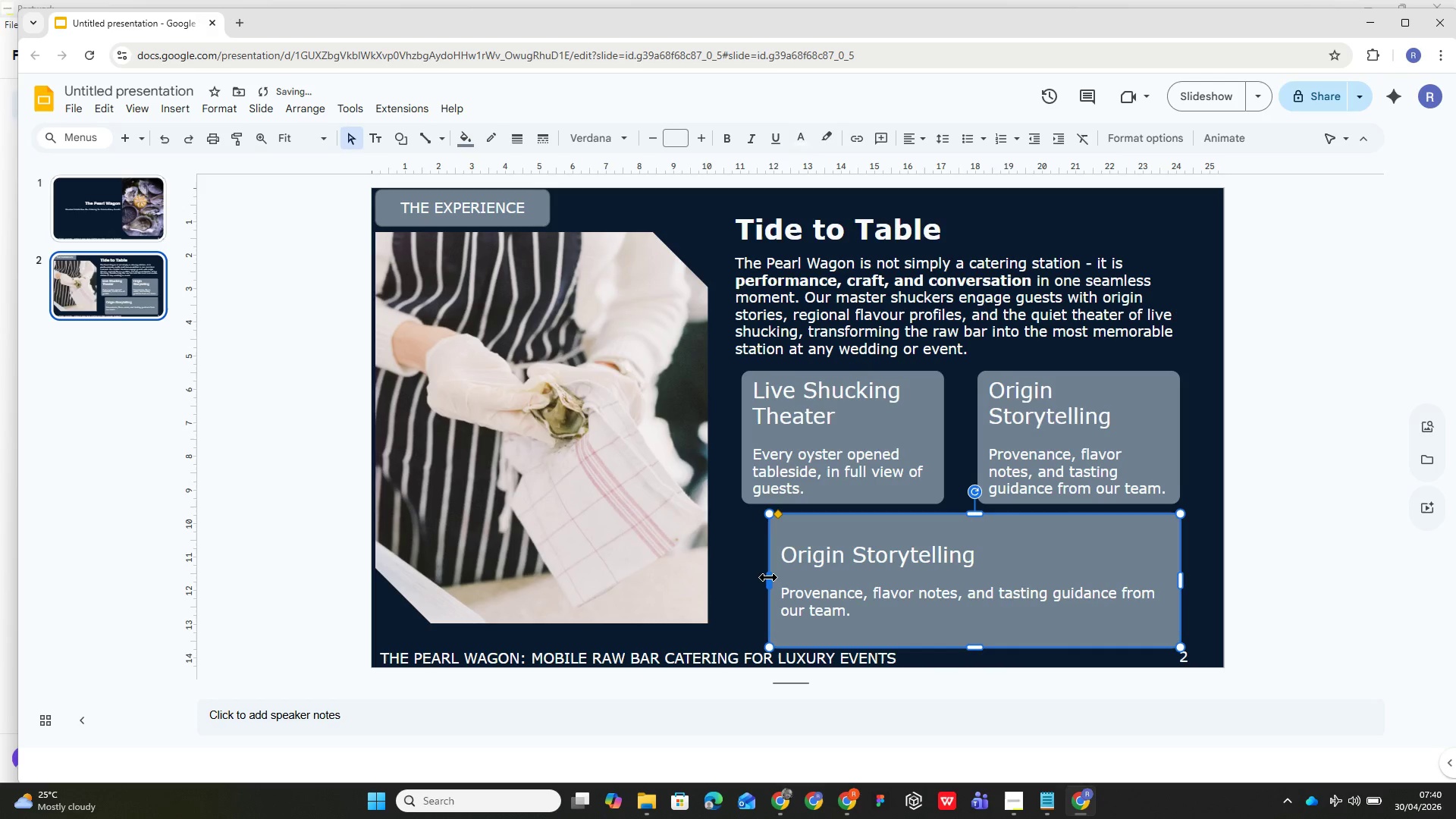 
left_click_drag(start_coordinate=[769, 577], to_coordinate=[741, 560])
 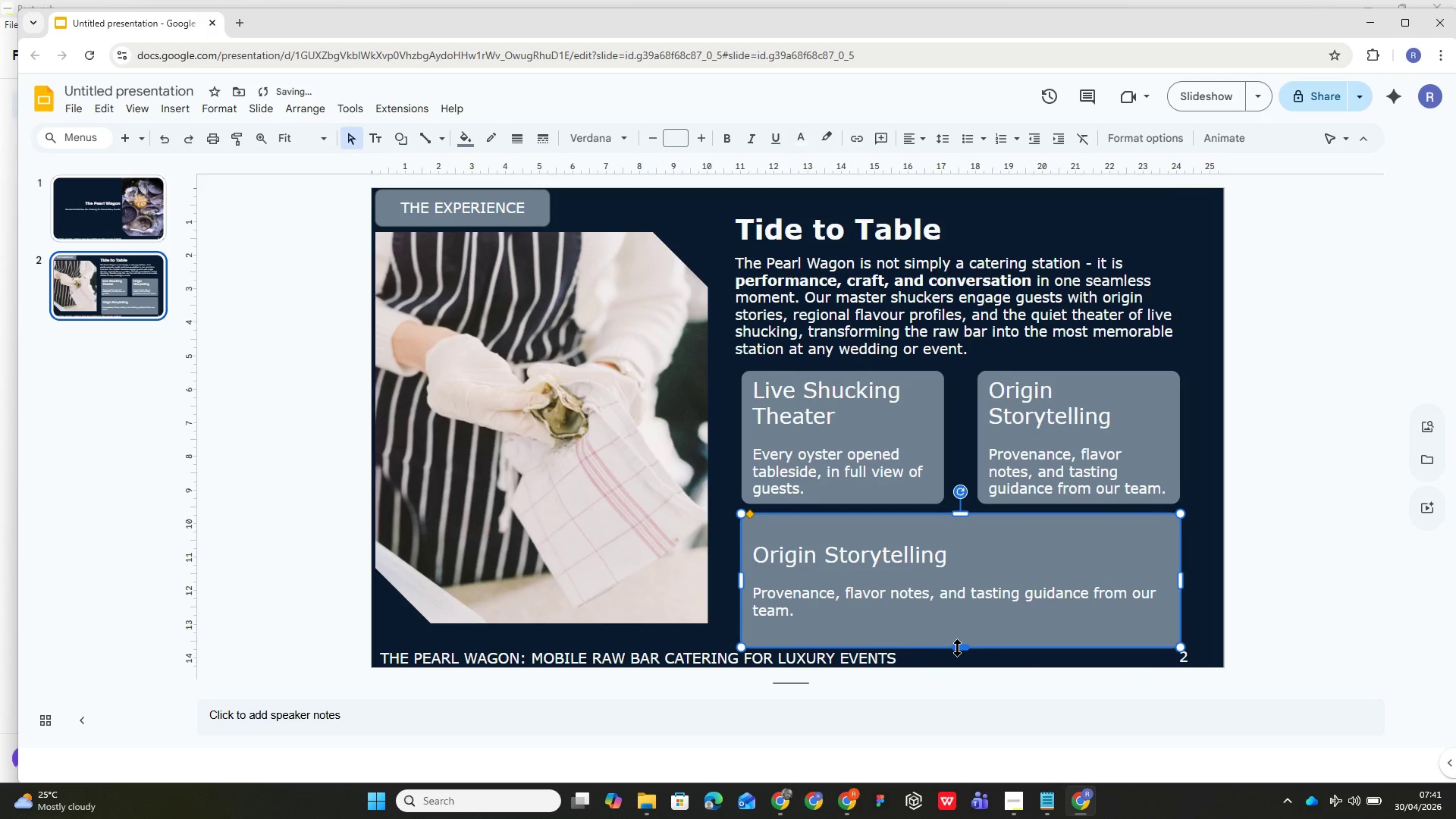 
left_click_drag(start_coordinate=[958, 648], to_coordinate=[967, 609])
 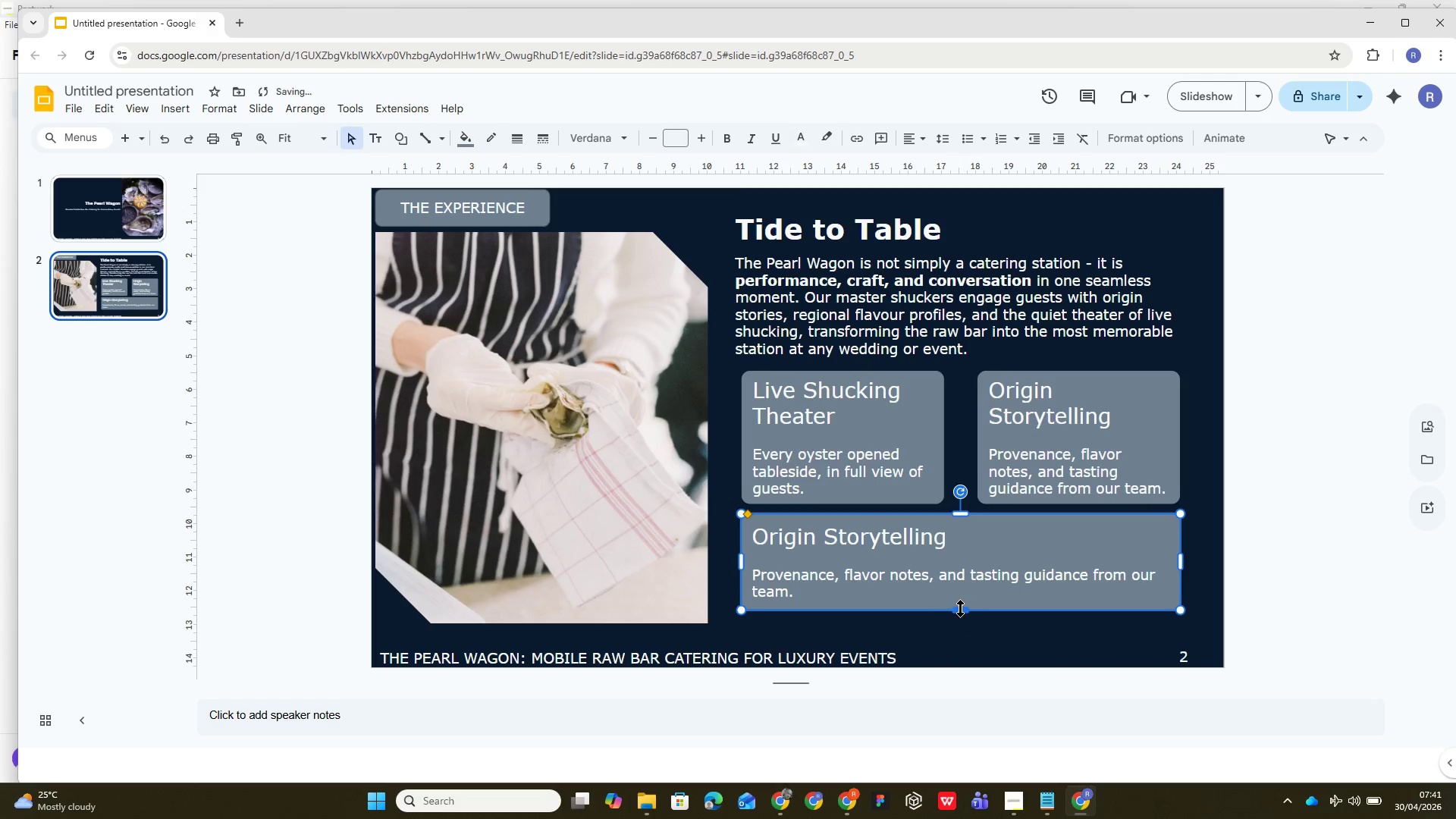 
left_click_drag(start_coordinate=[960, 607], to_coordinate=[956, 596])
 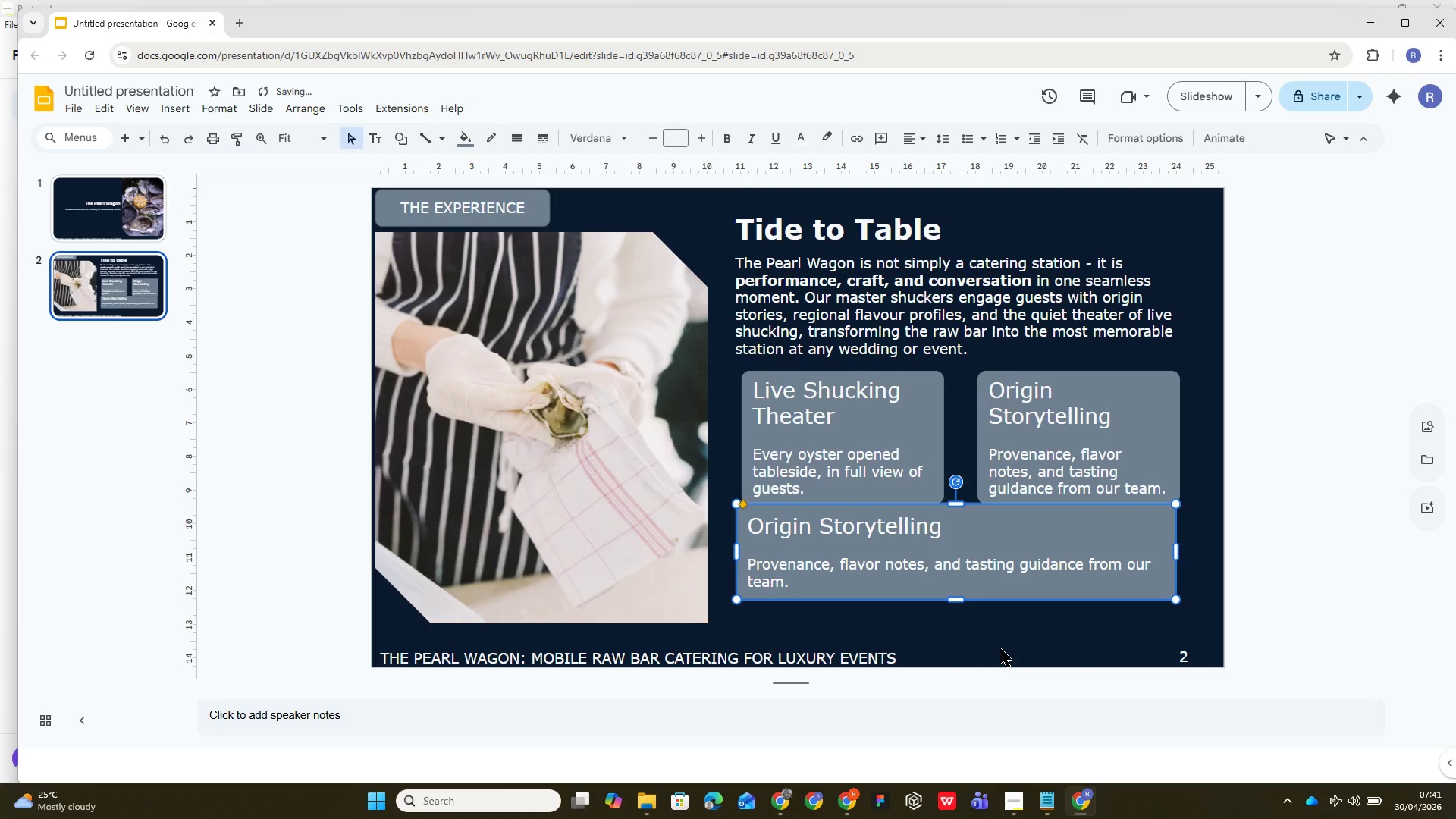 
key(Control+Z)
 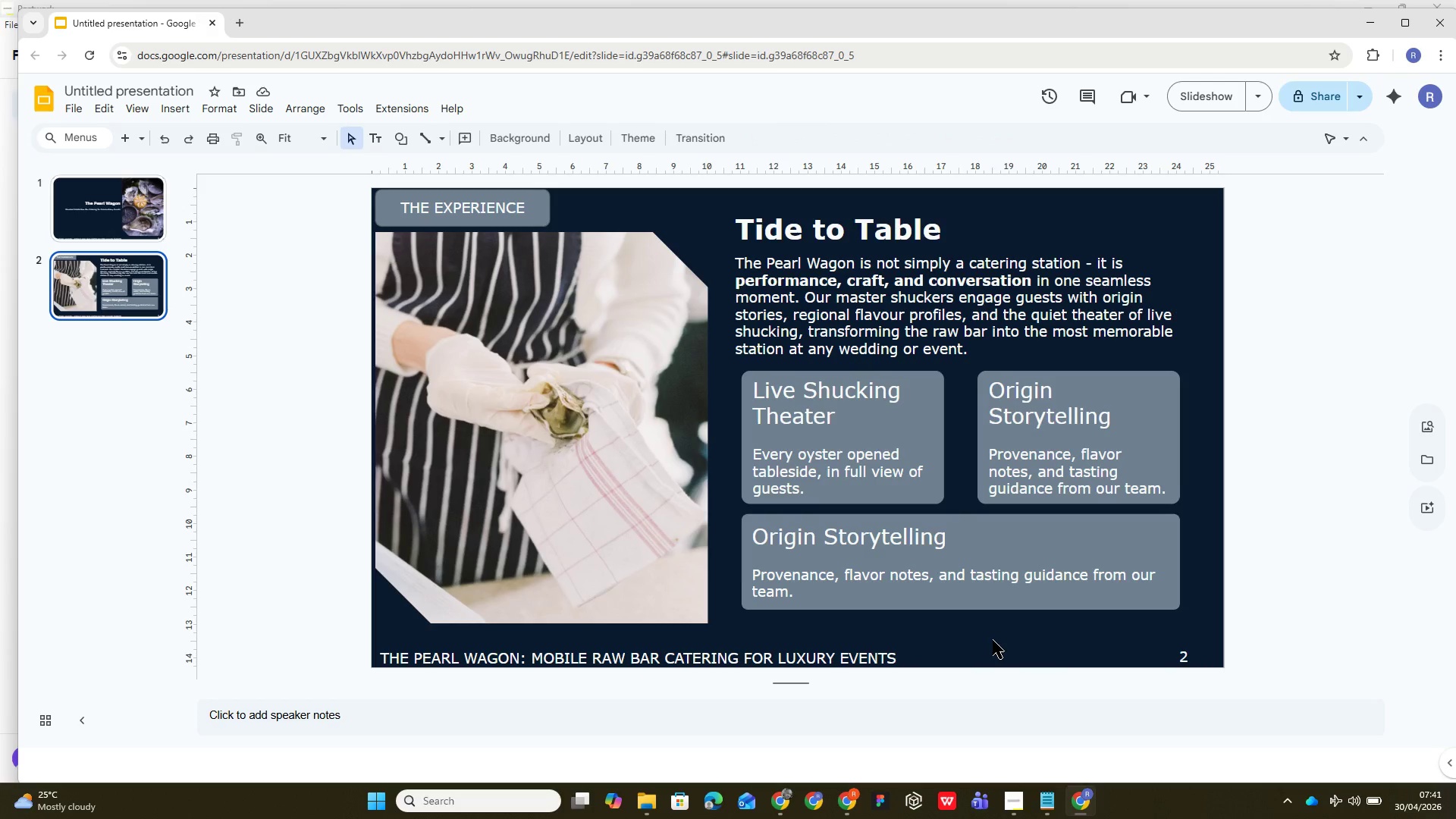 
wait(13.28)
 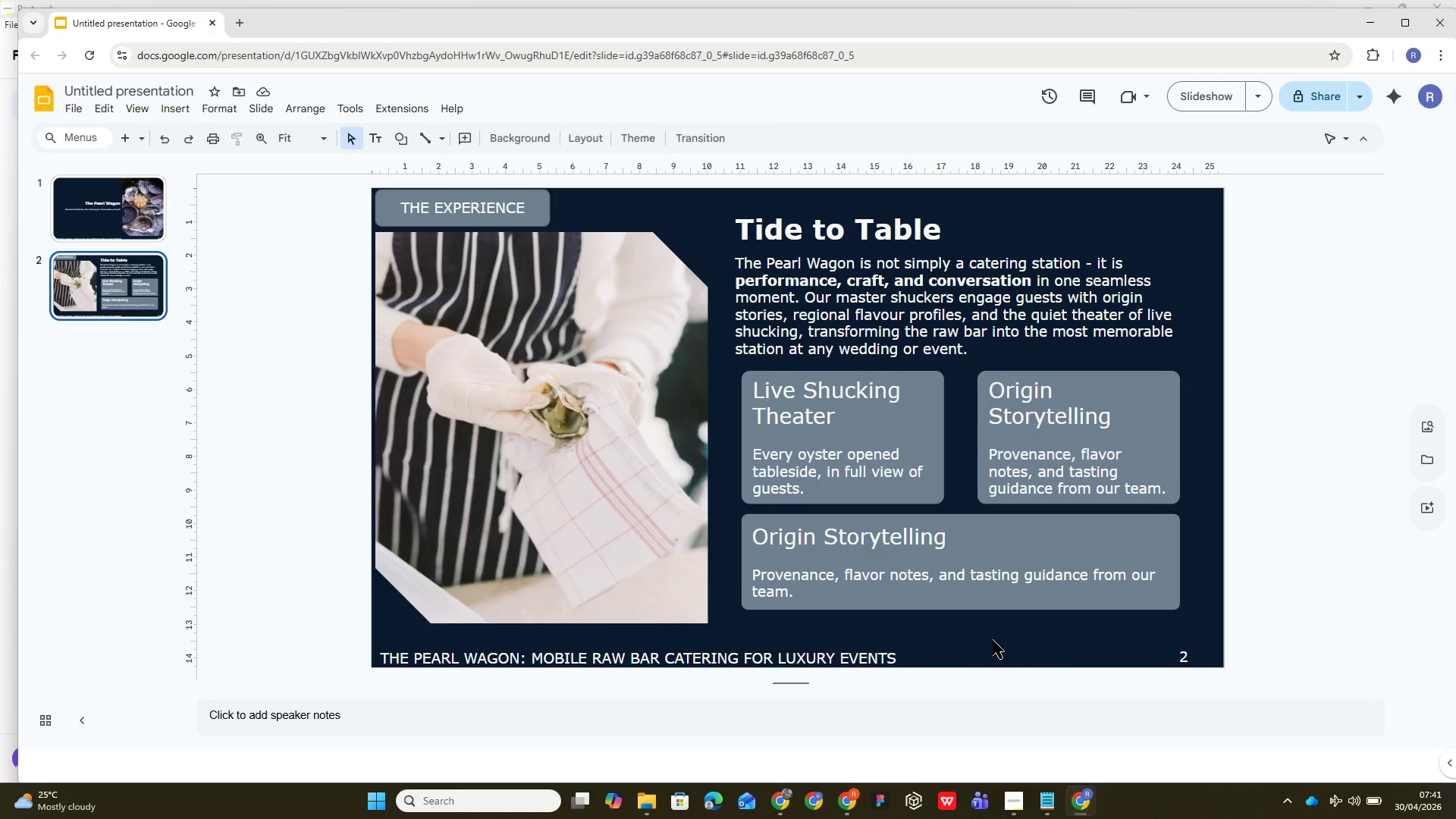 
double_click([866, 527])
 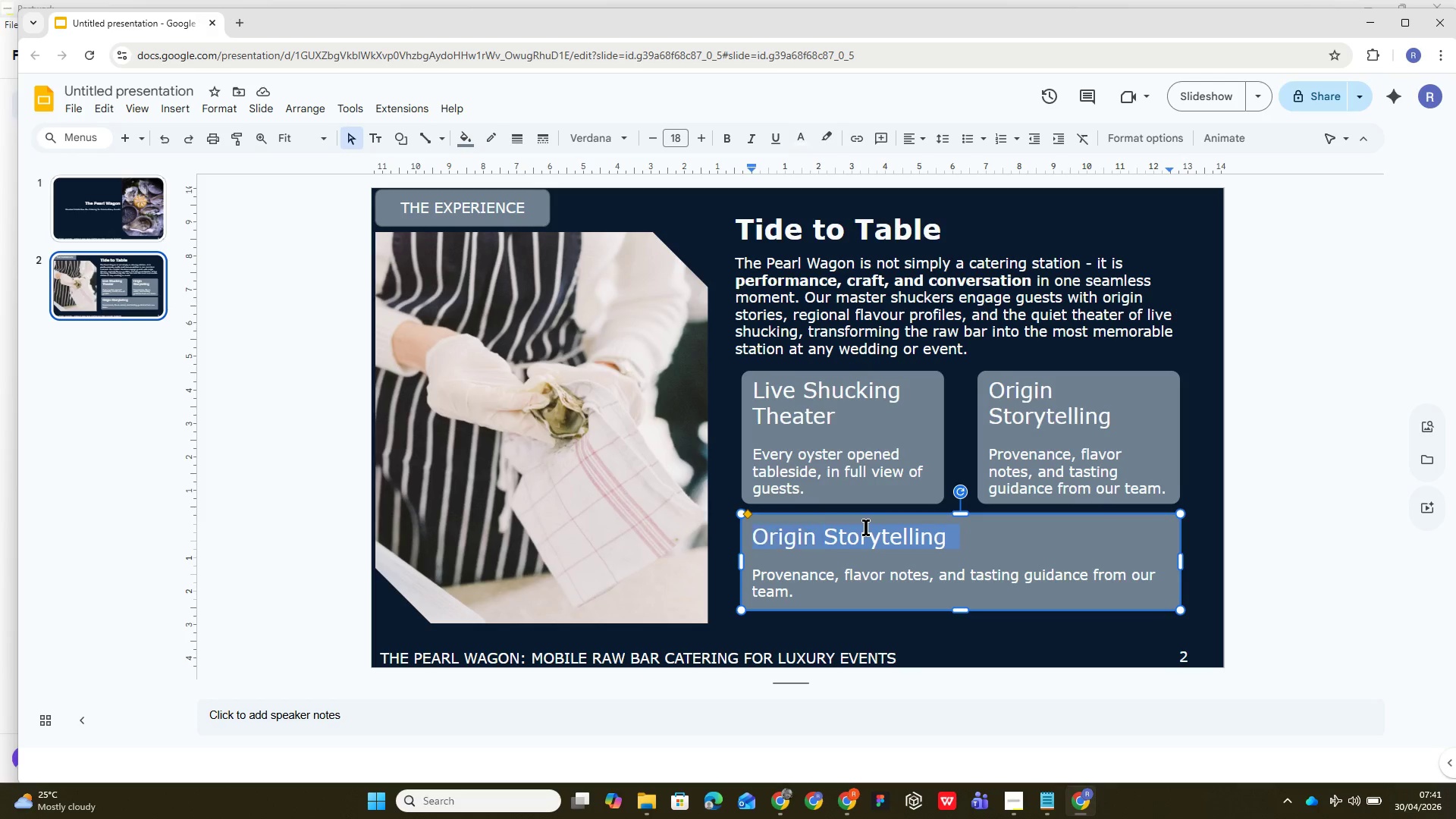 
triple_click([866, 527])
 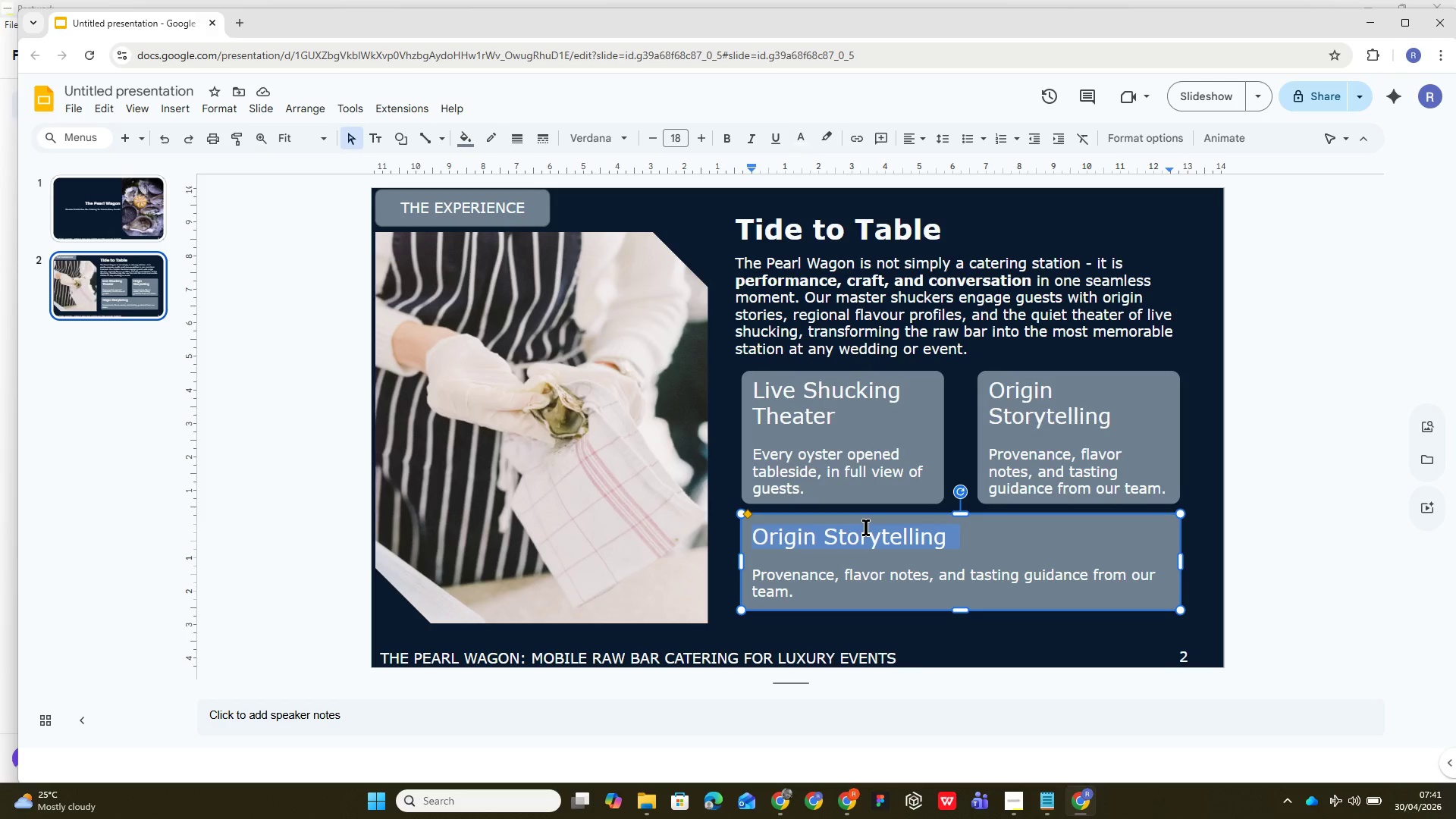 
type(Guests Engagement)
 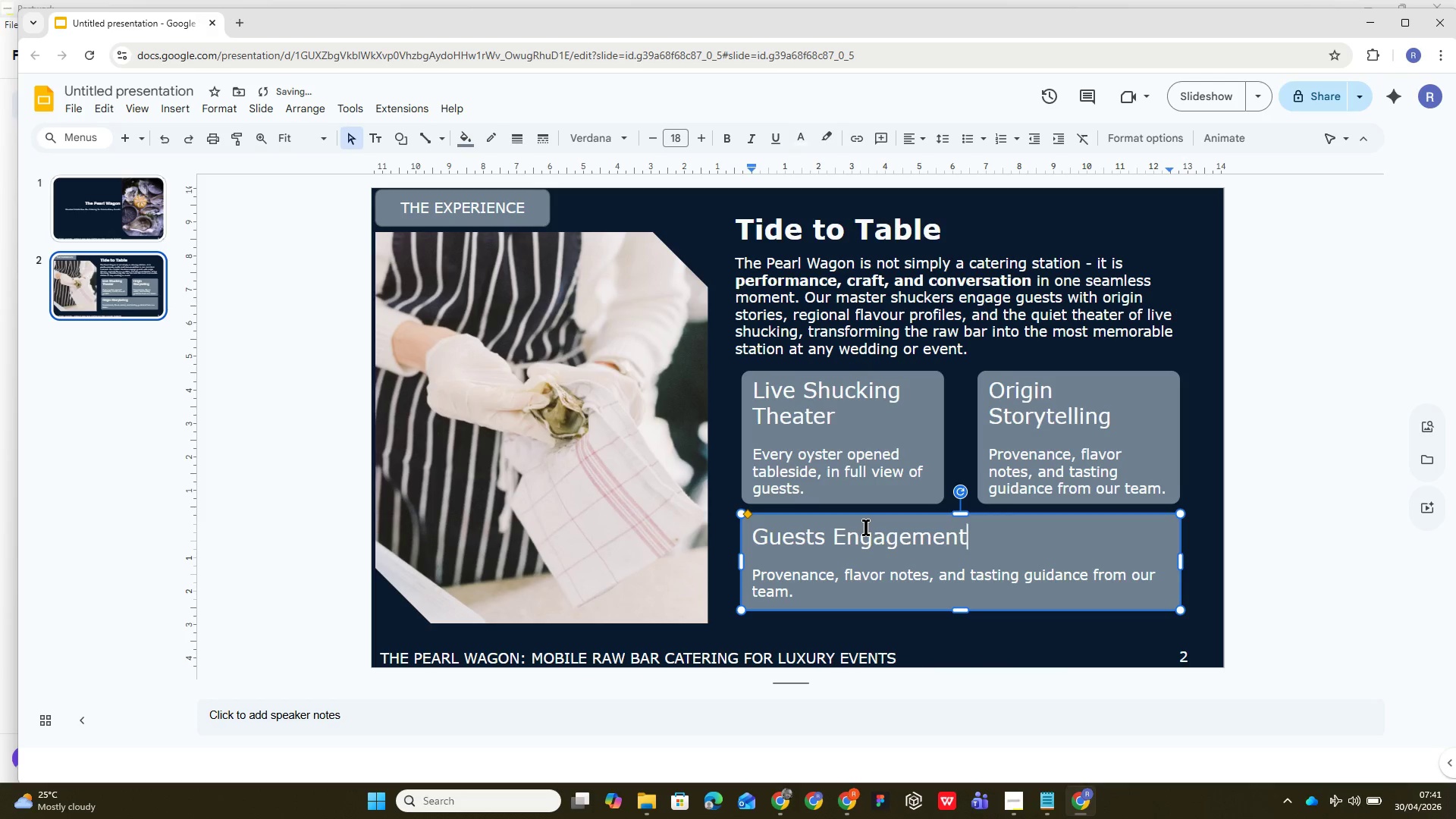 
left_click_drag(start_coordinate=[753, 575], to_coordinate=[804, 597])
 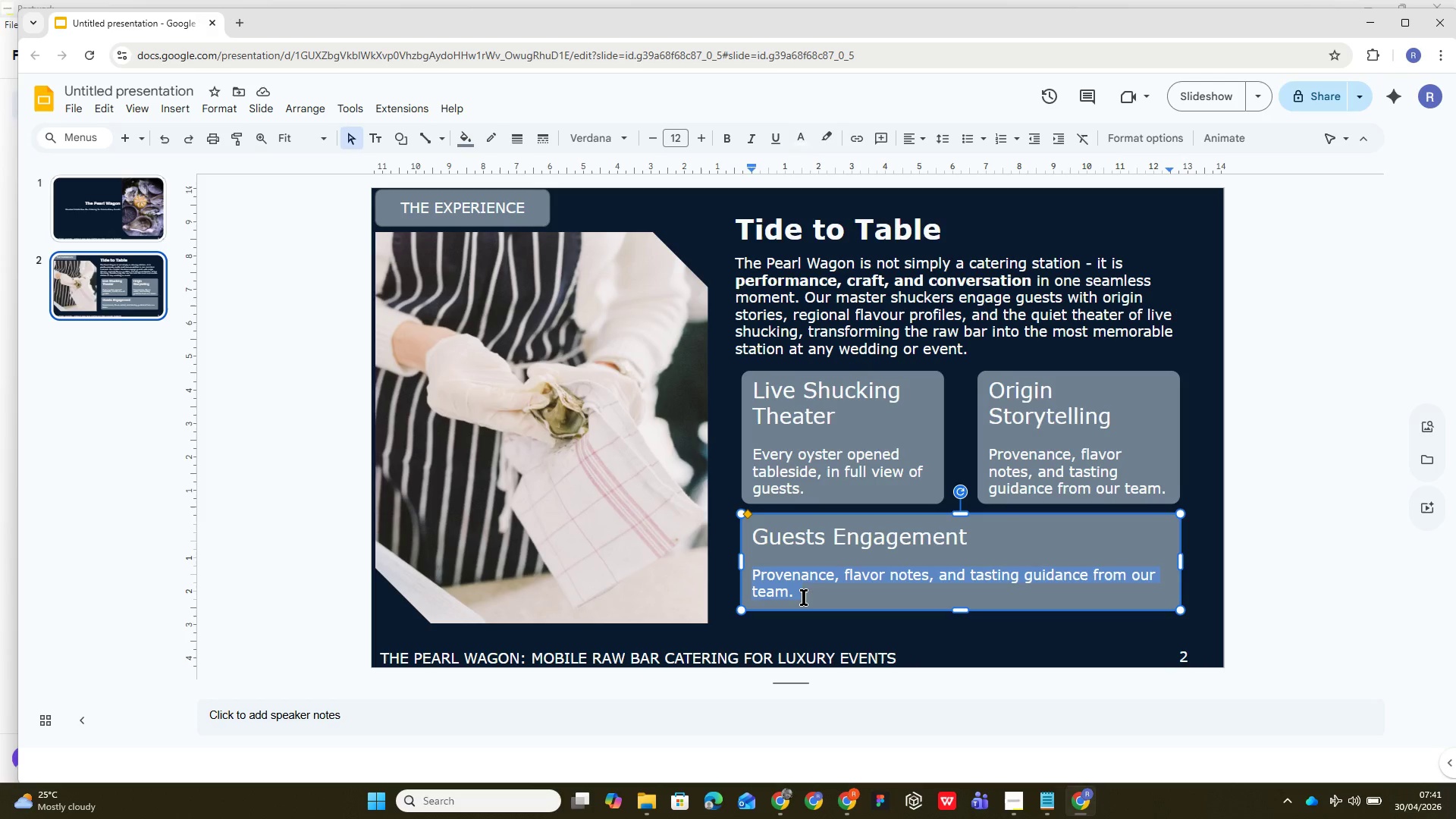 
type(An interactive centt)
key(Backspace)
type(erpiece that elevates the entire reception.)
 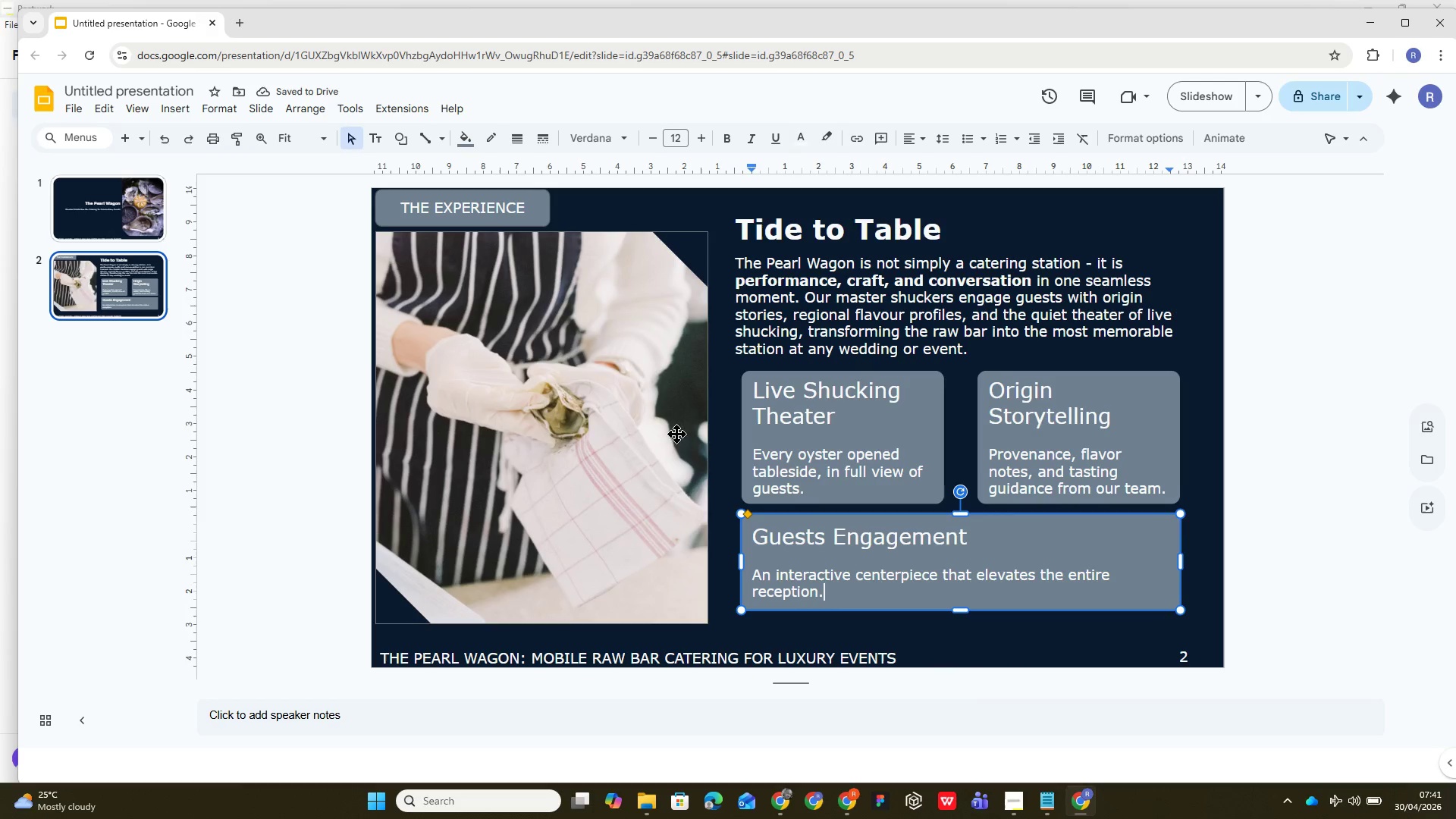 
wait(6.61)
 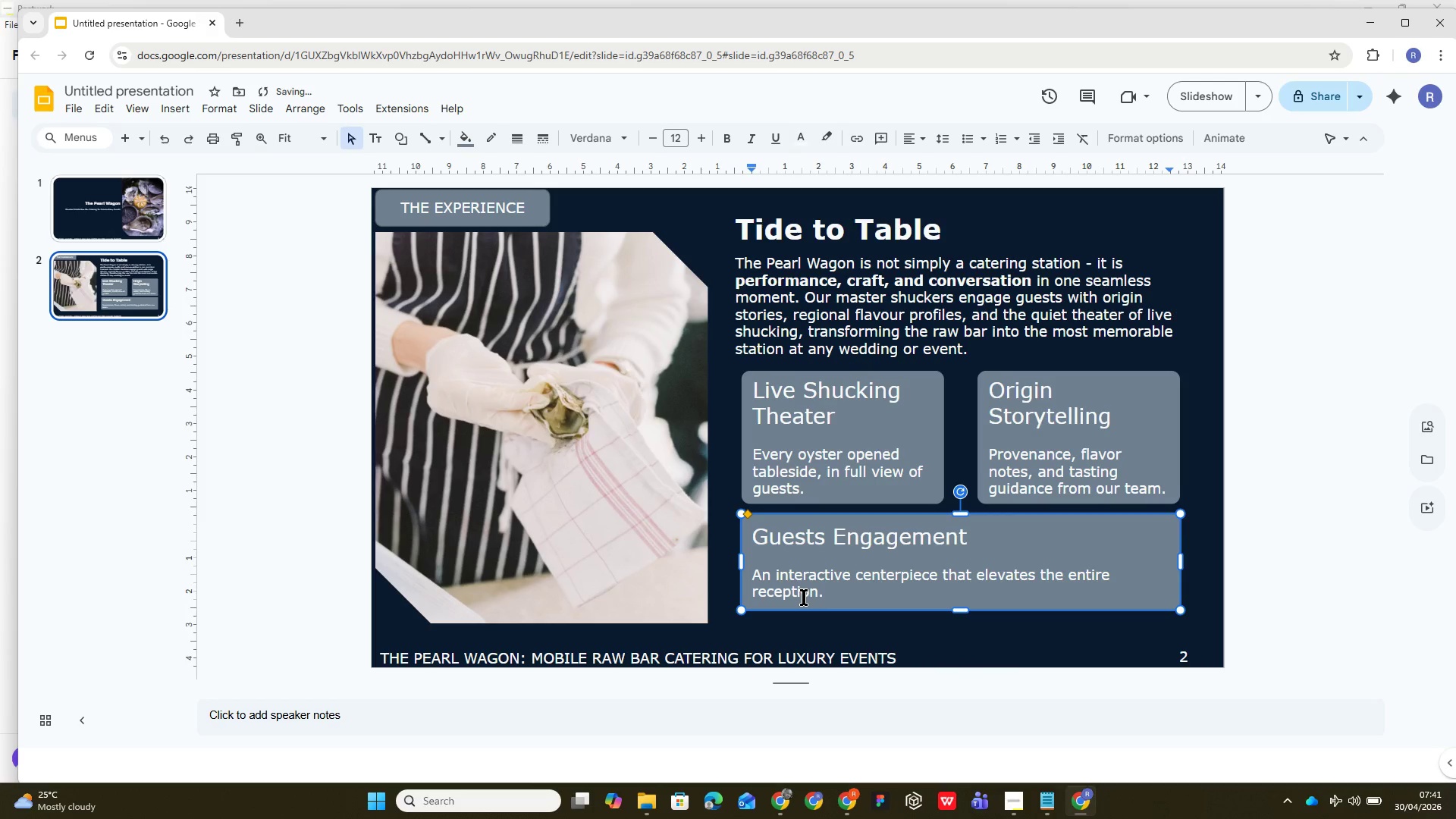 
left_click([1015, 633])
 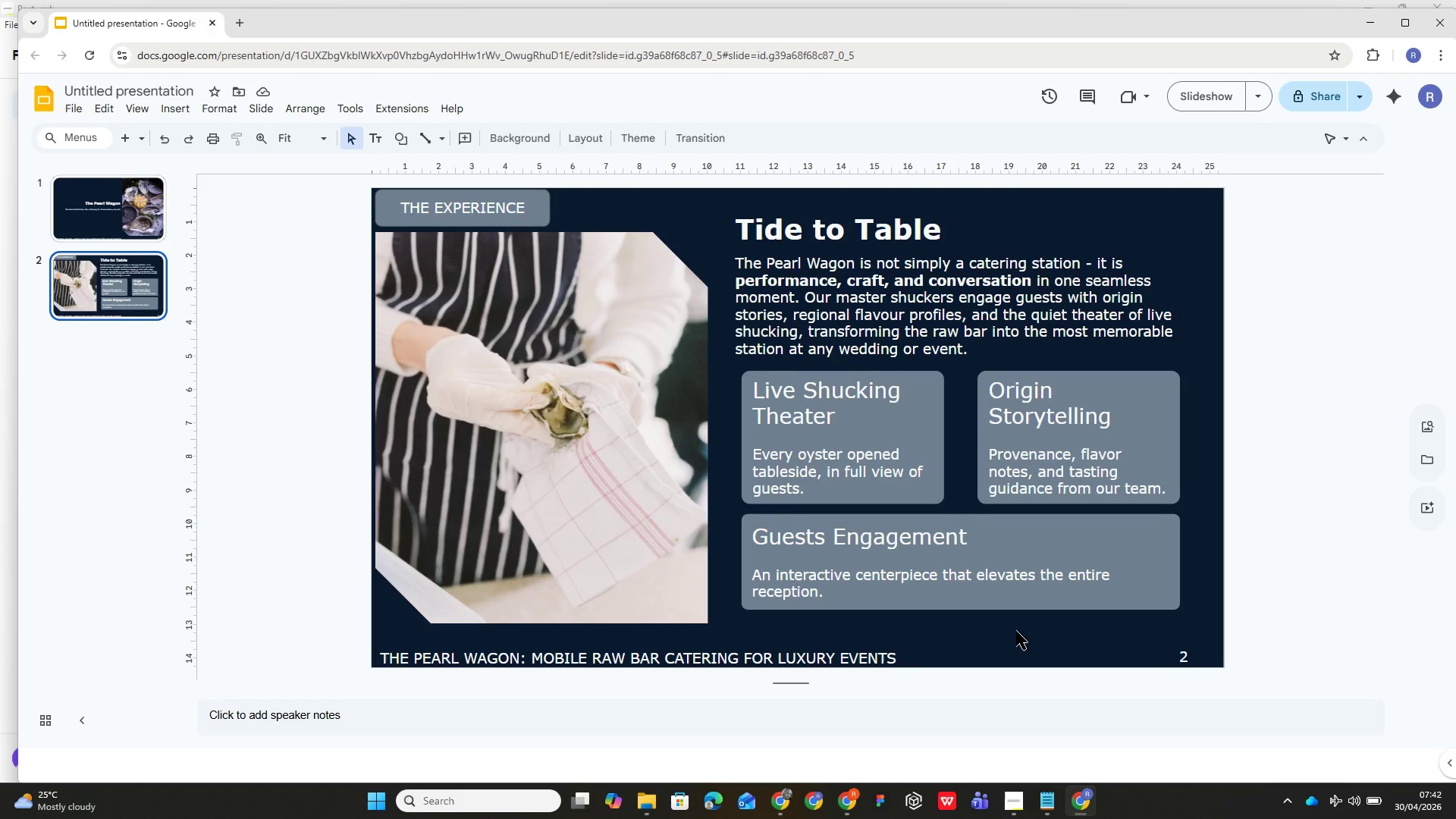 
wait(14.91)
 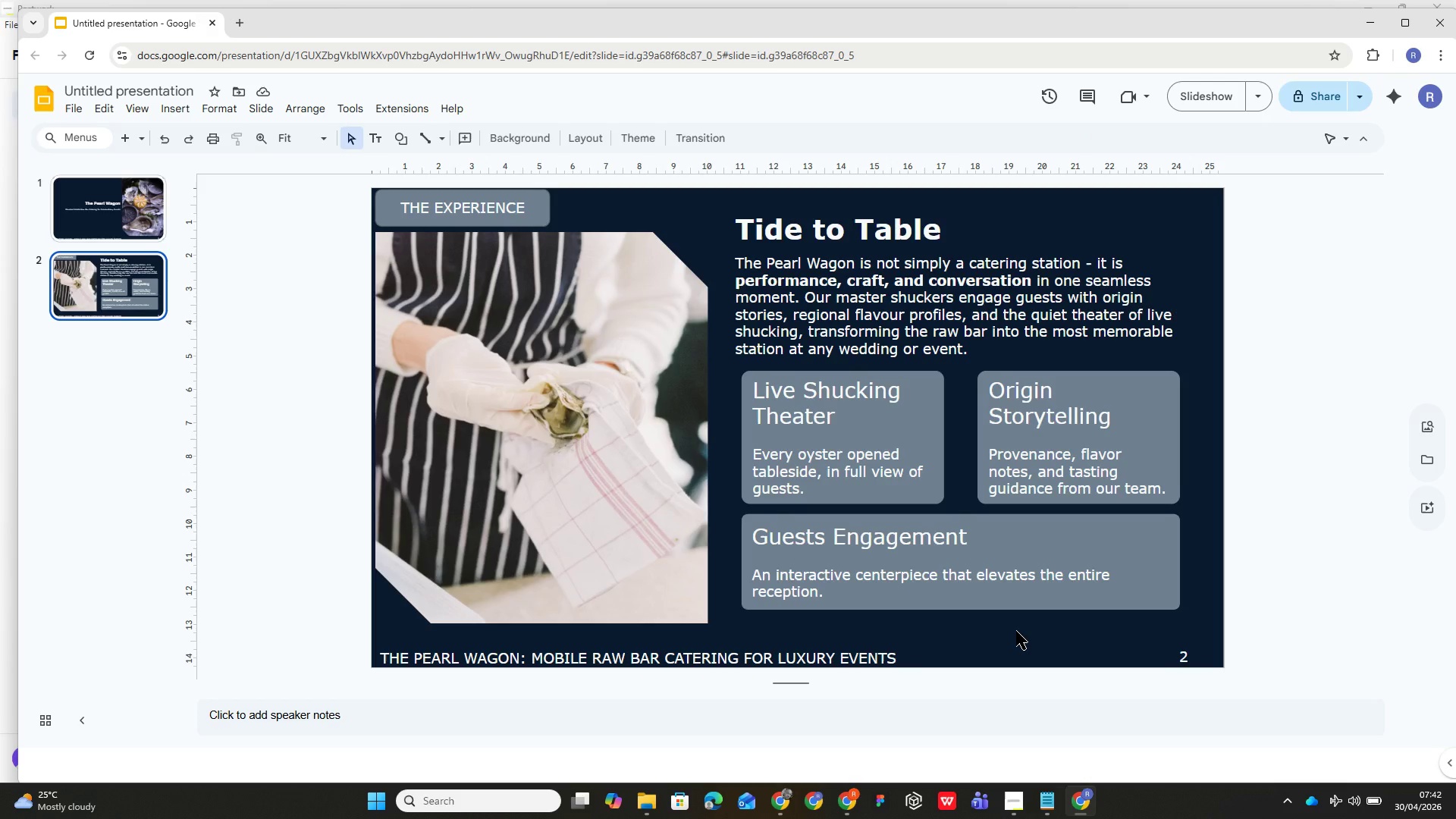 
left_click([104, 308])
 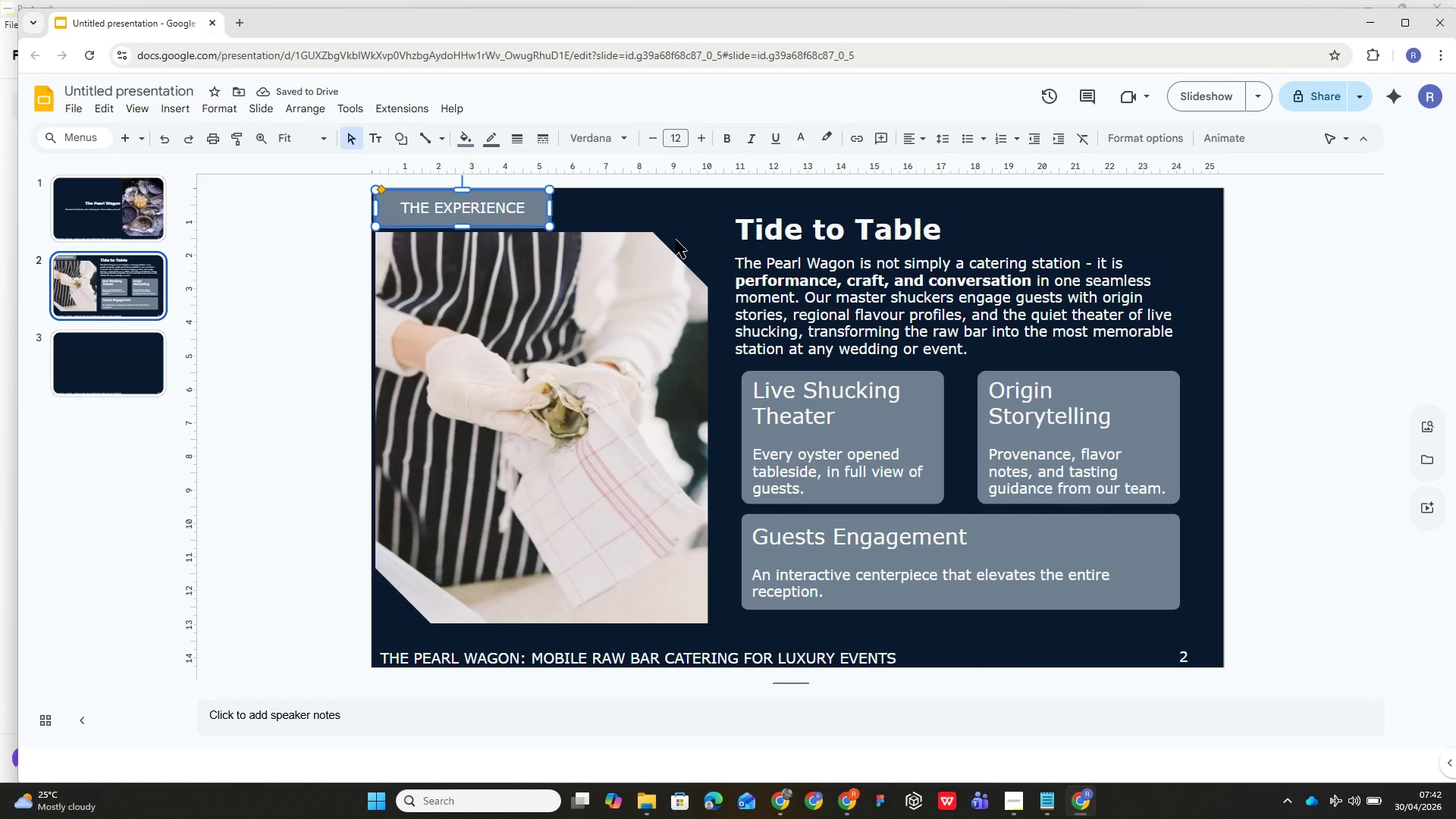 
key(Control+C)
 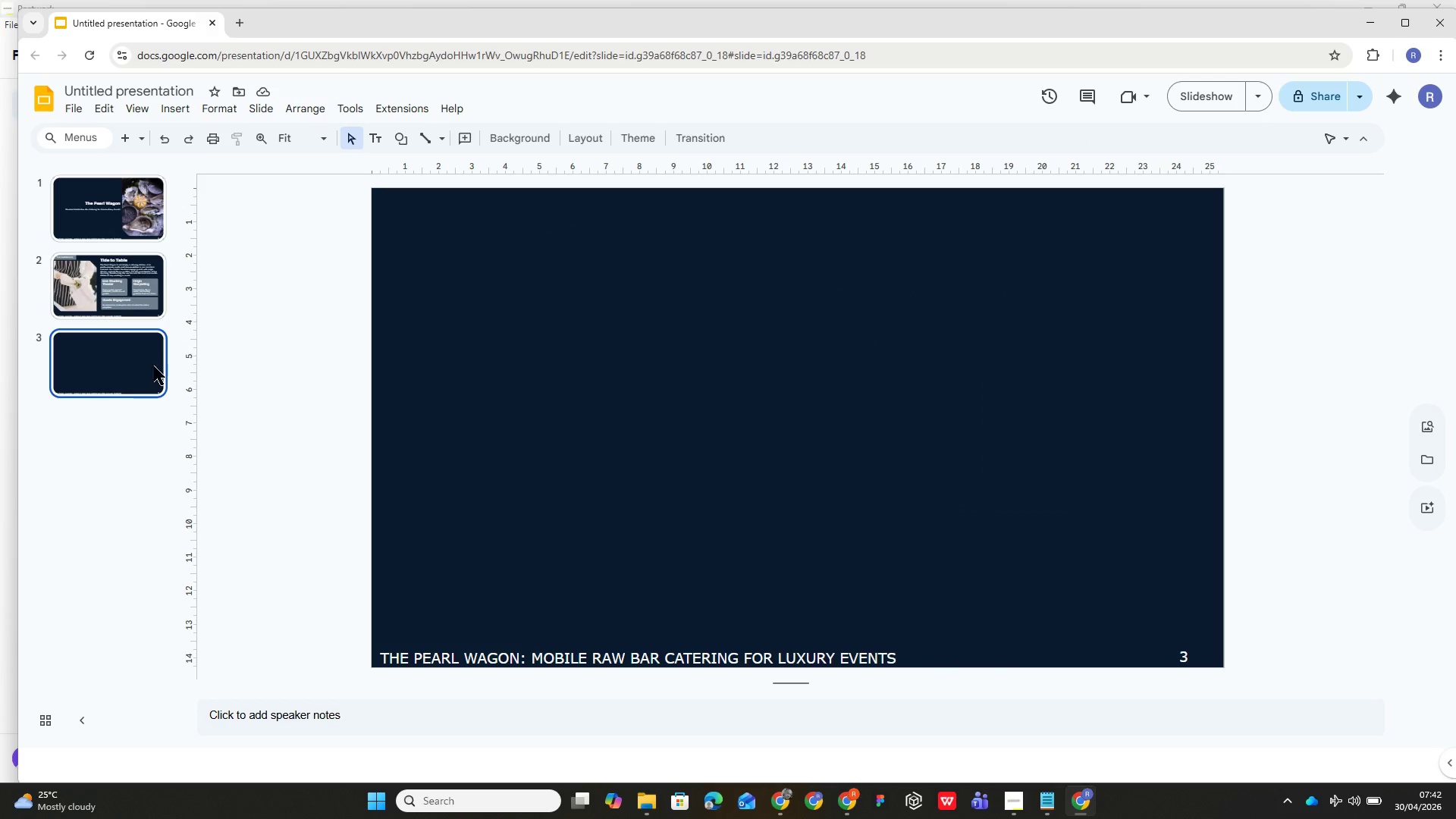 
left_click([483, 262])
 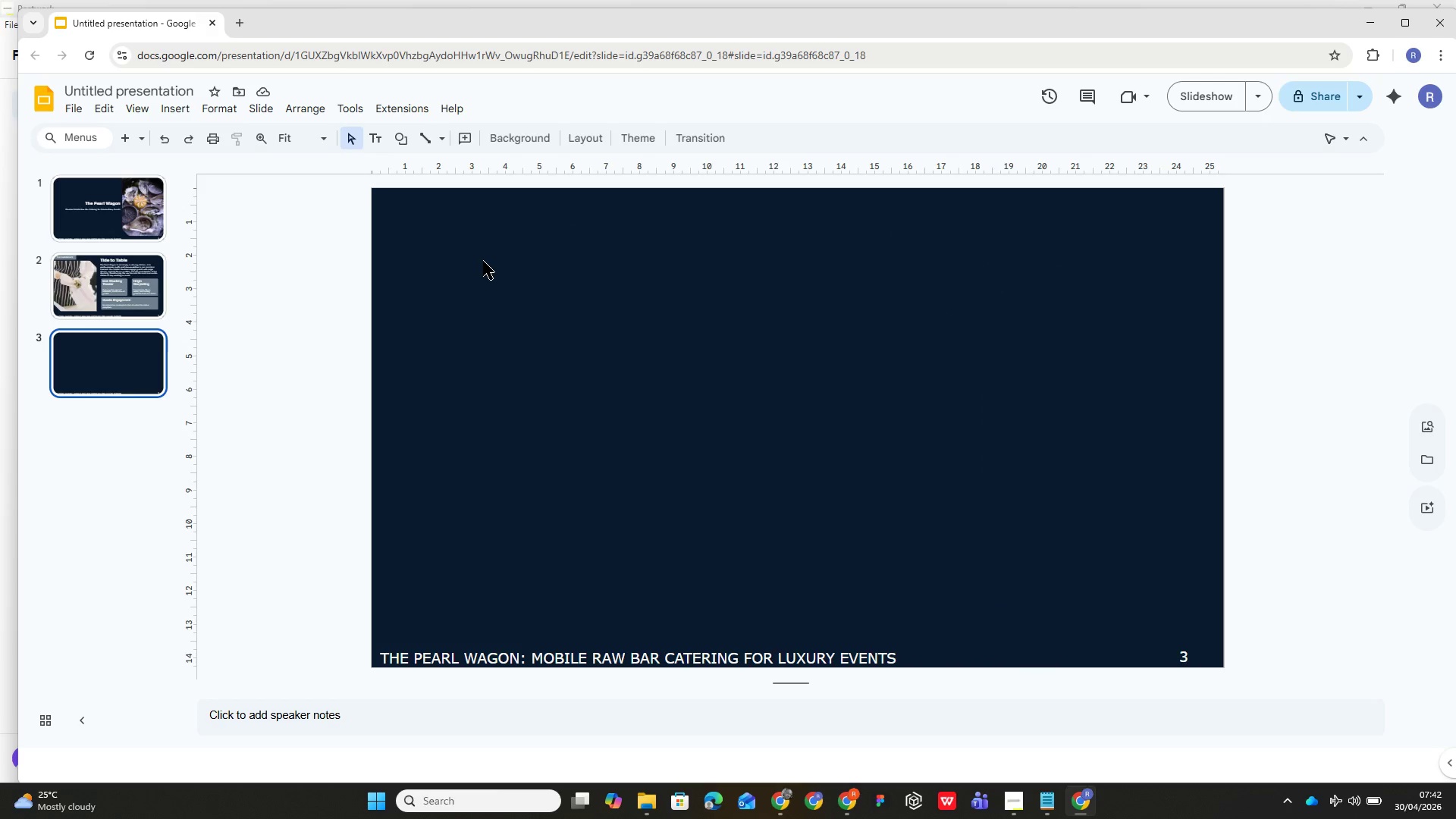 
key(Control+V)
 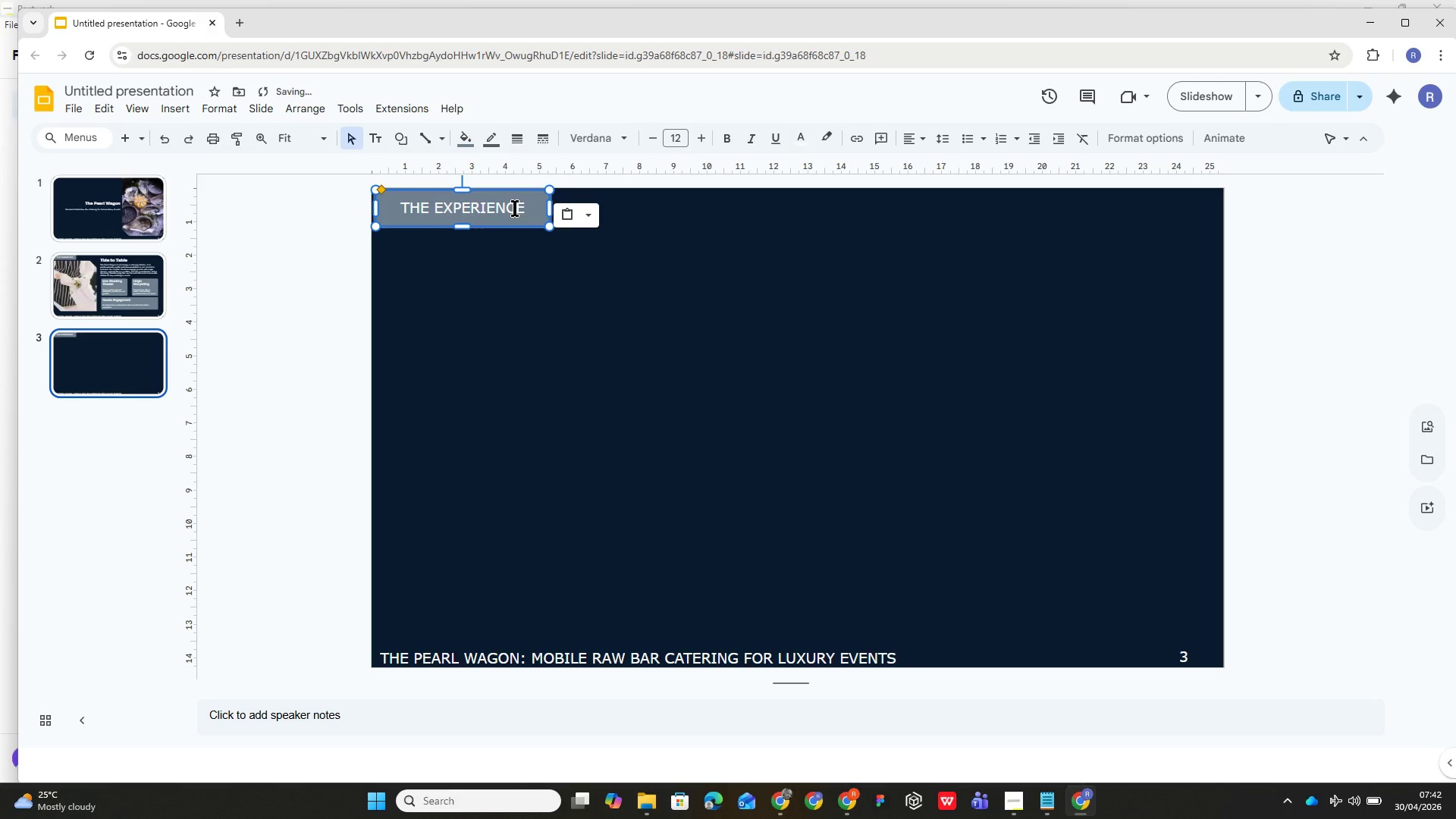 
double_click([515, 208])
 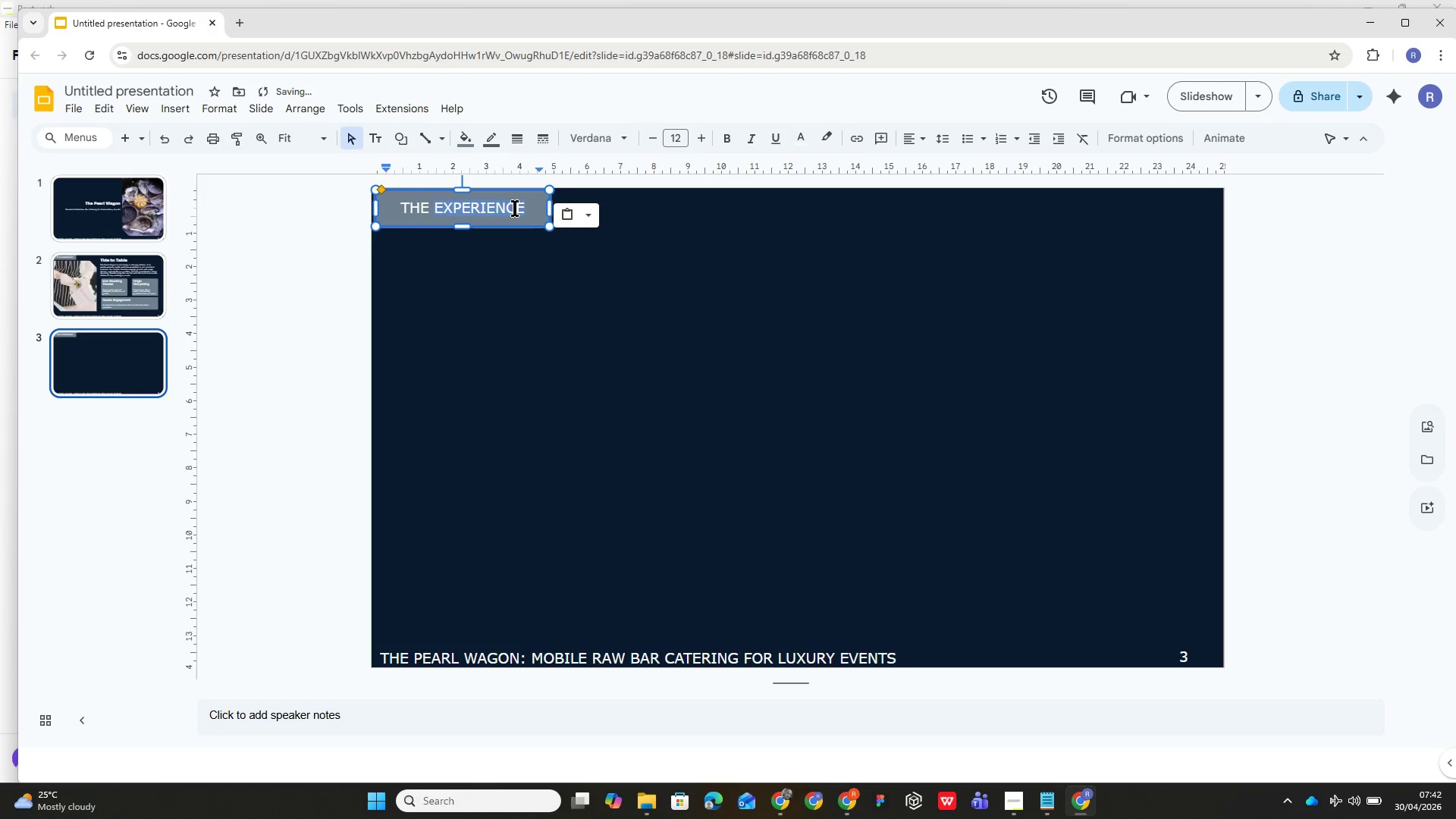 
triple_click([515, 208])
 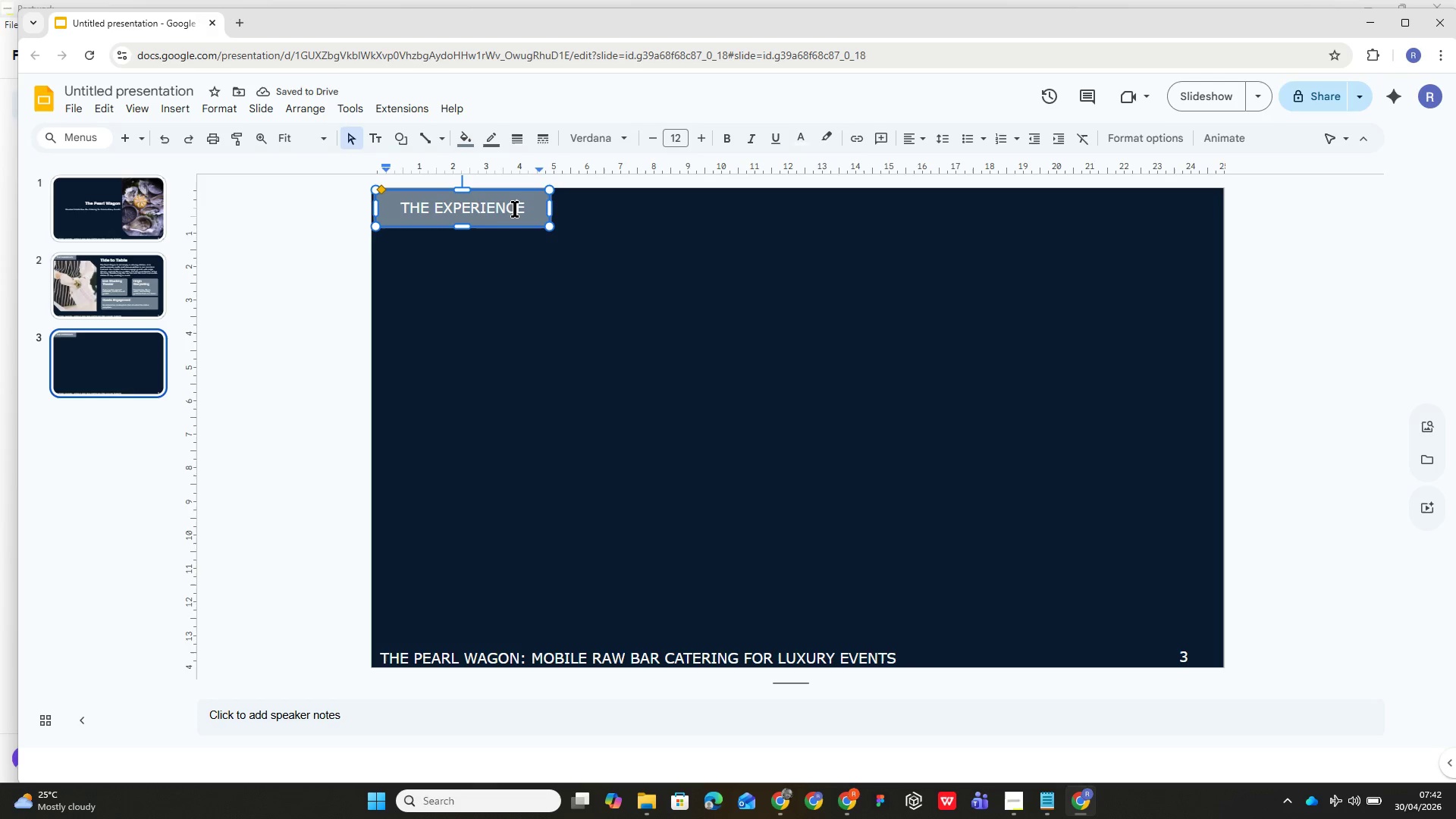 
double_click([515, 209])
 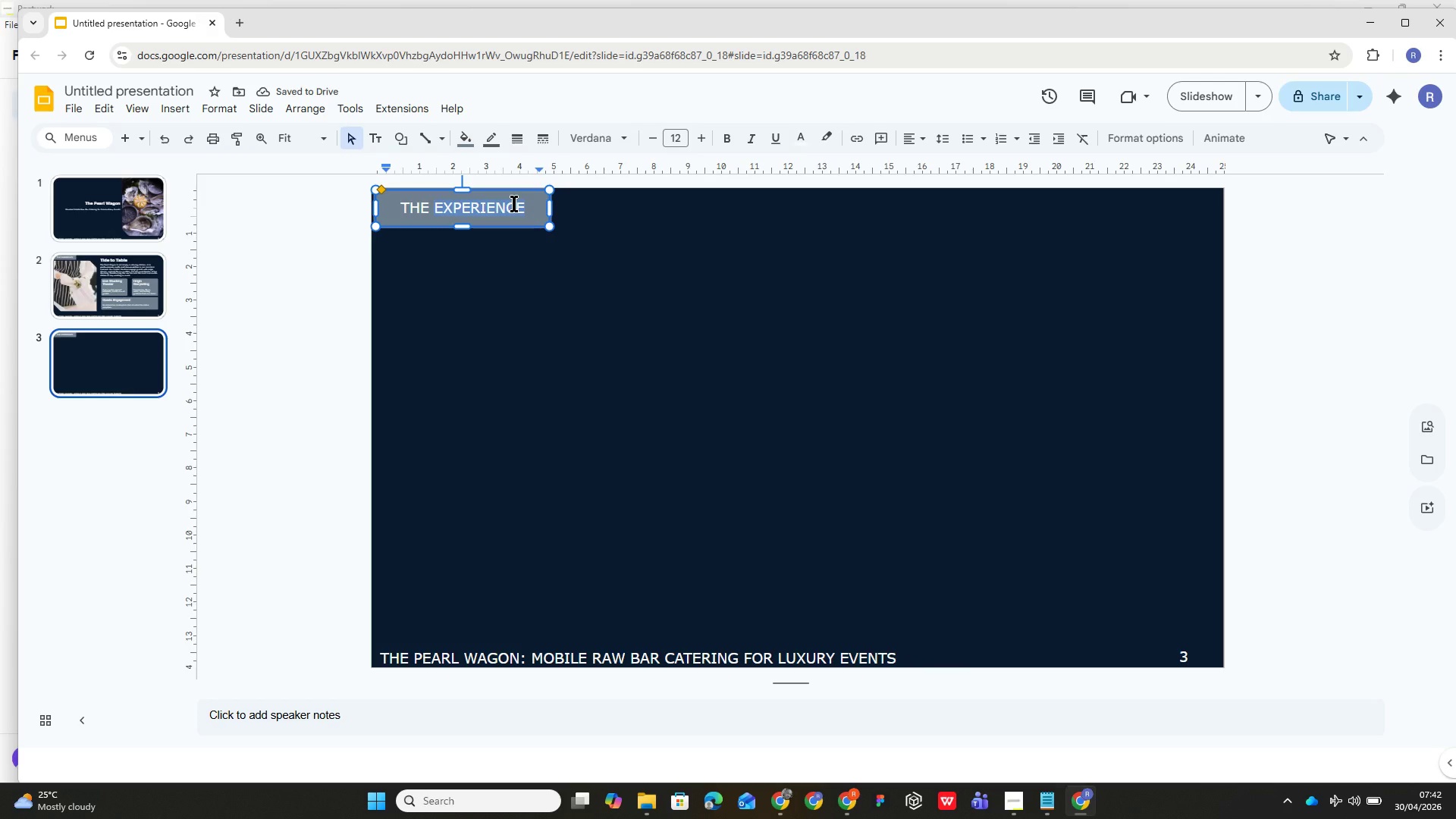 
type(Men)
key(Backspace)
key(Backspace)
type(ENu)
key(Backspace)
type(U)
 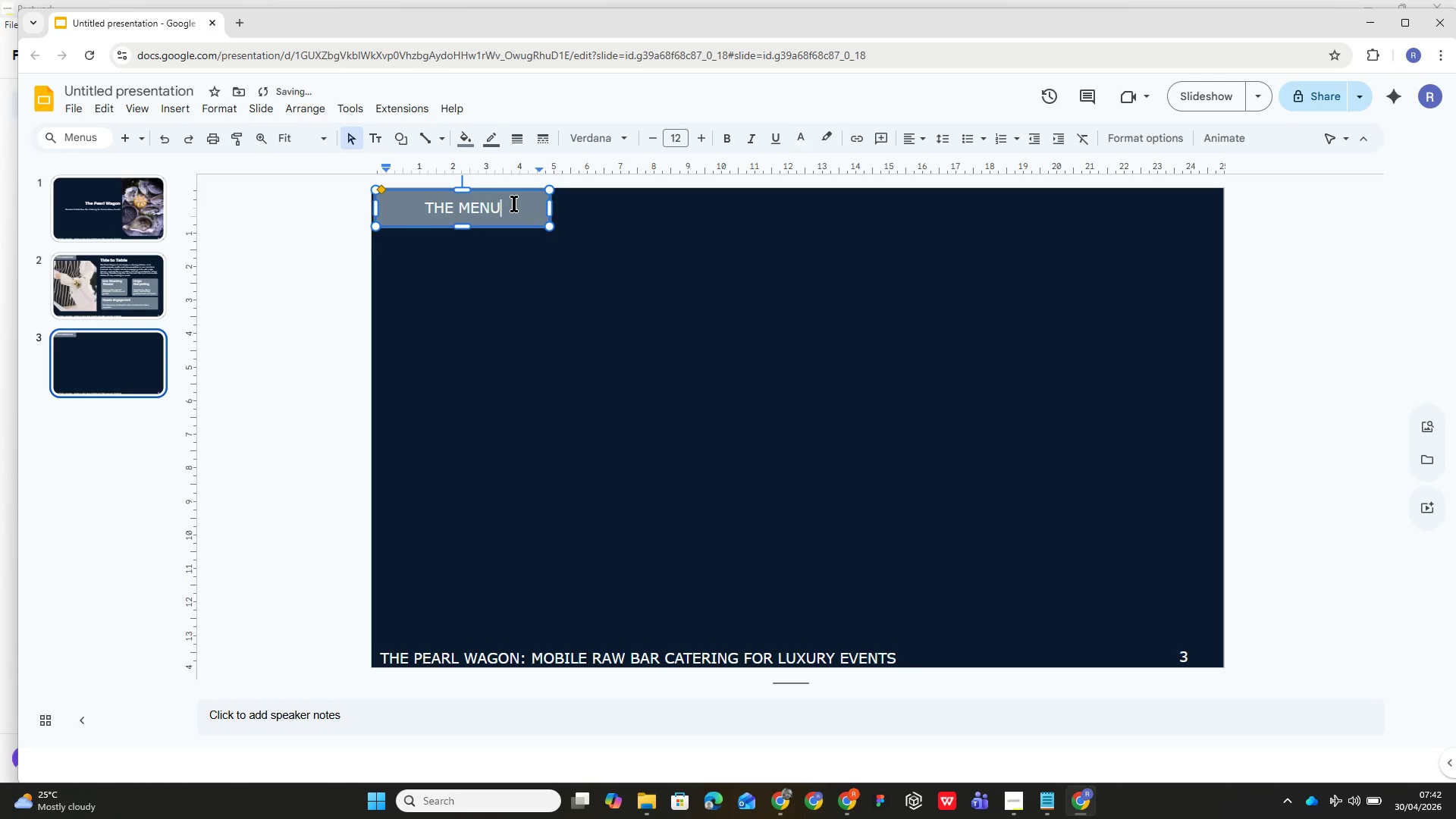 
left_click([750, 339])
 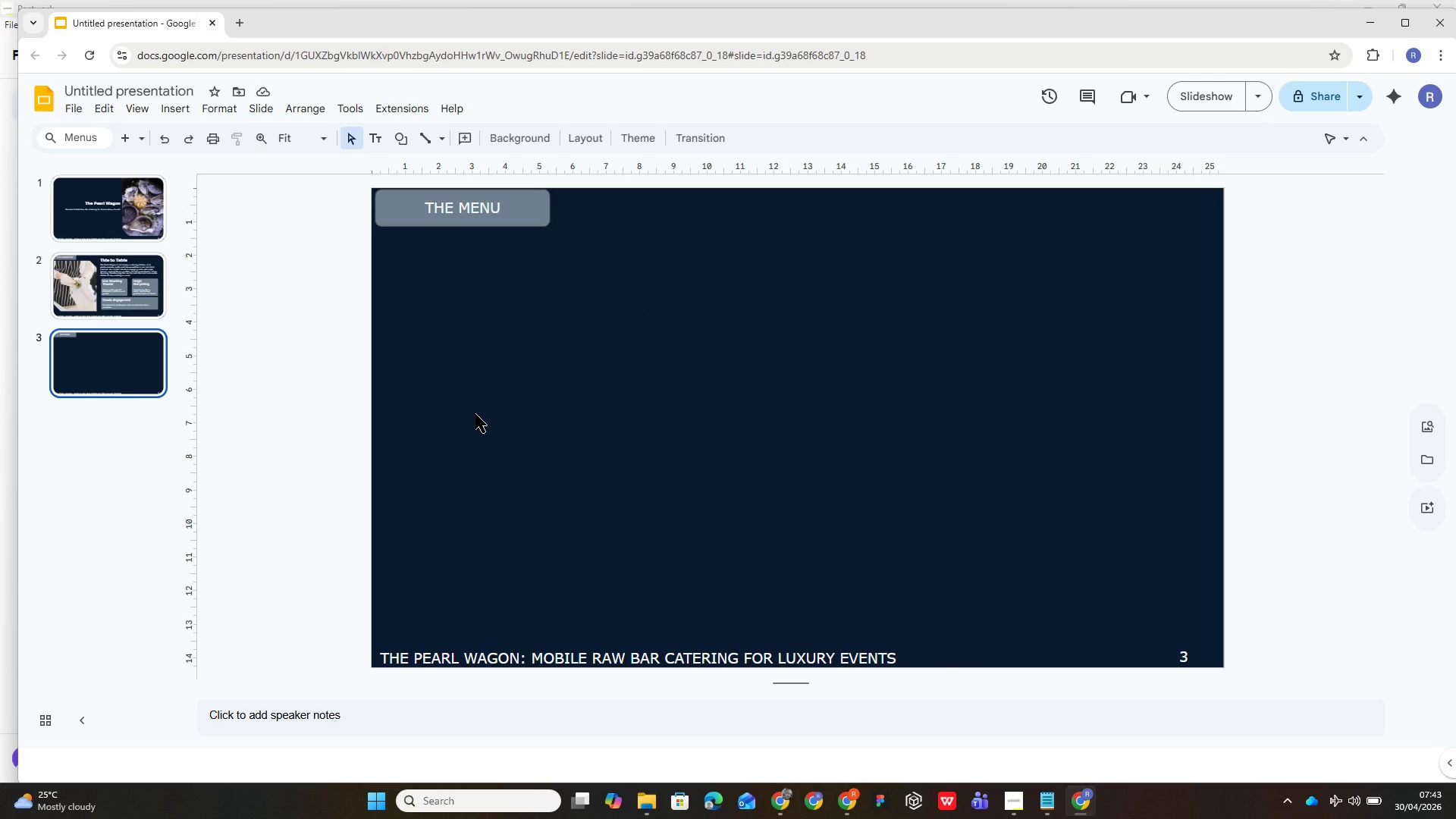 
wait(42.41)
 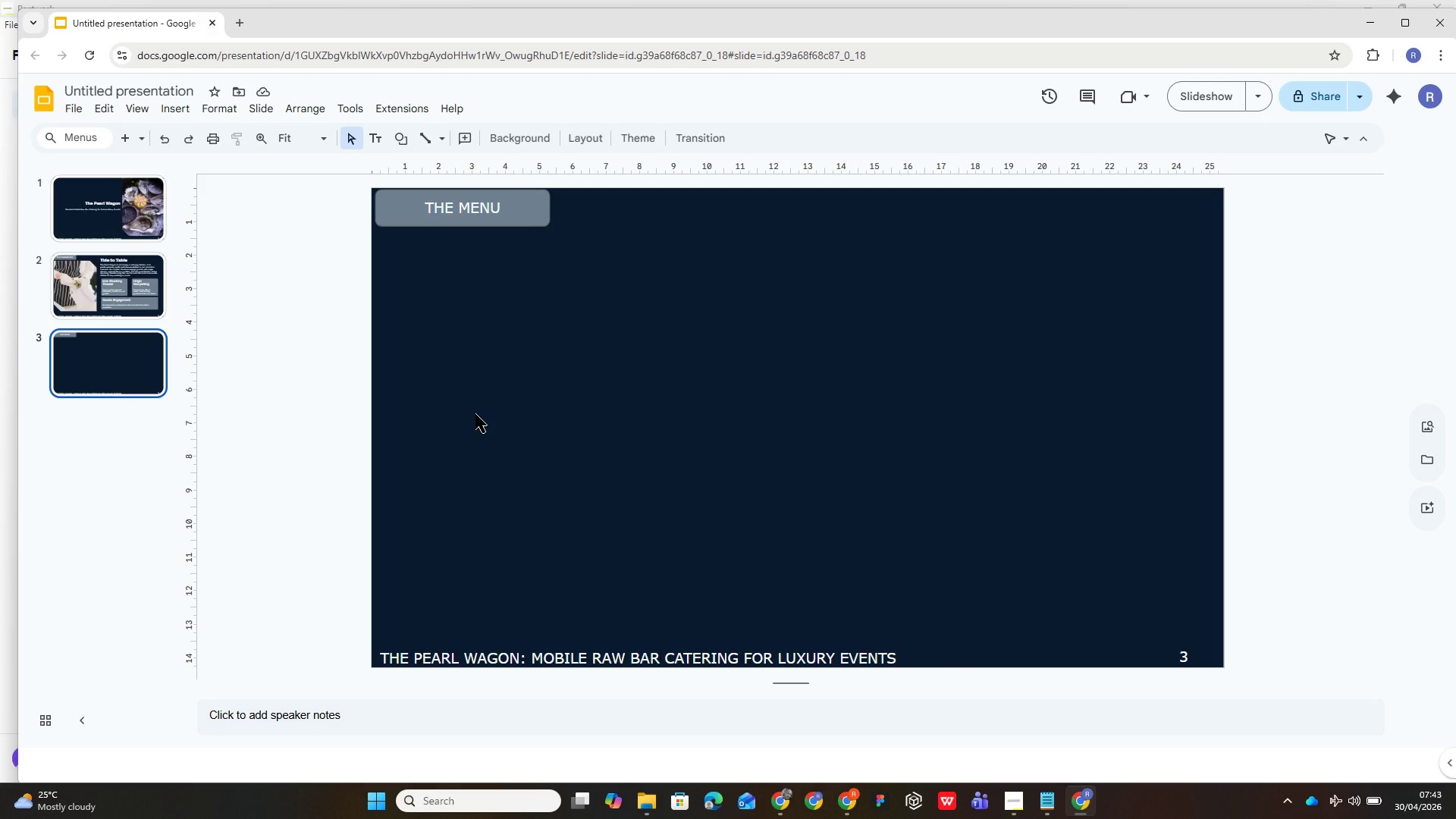 
left_click([372, 136])
 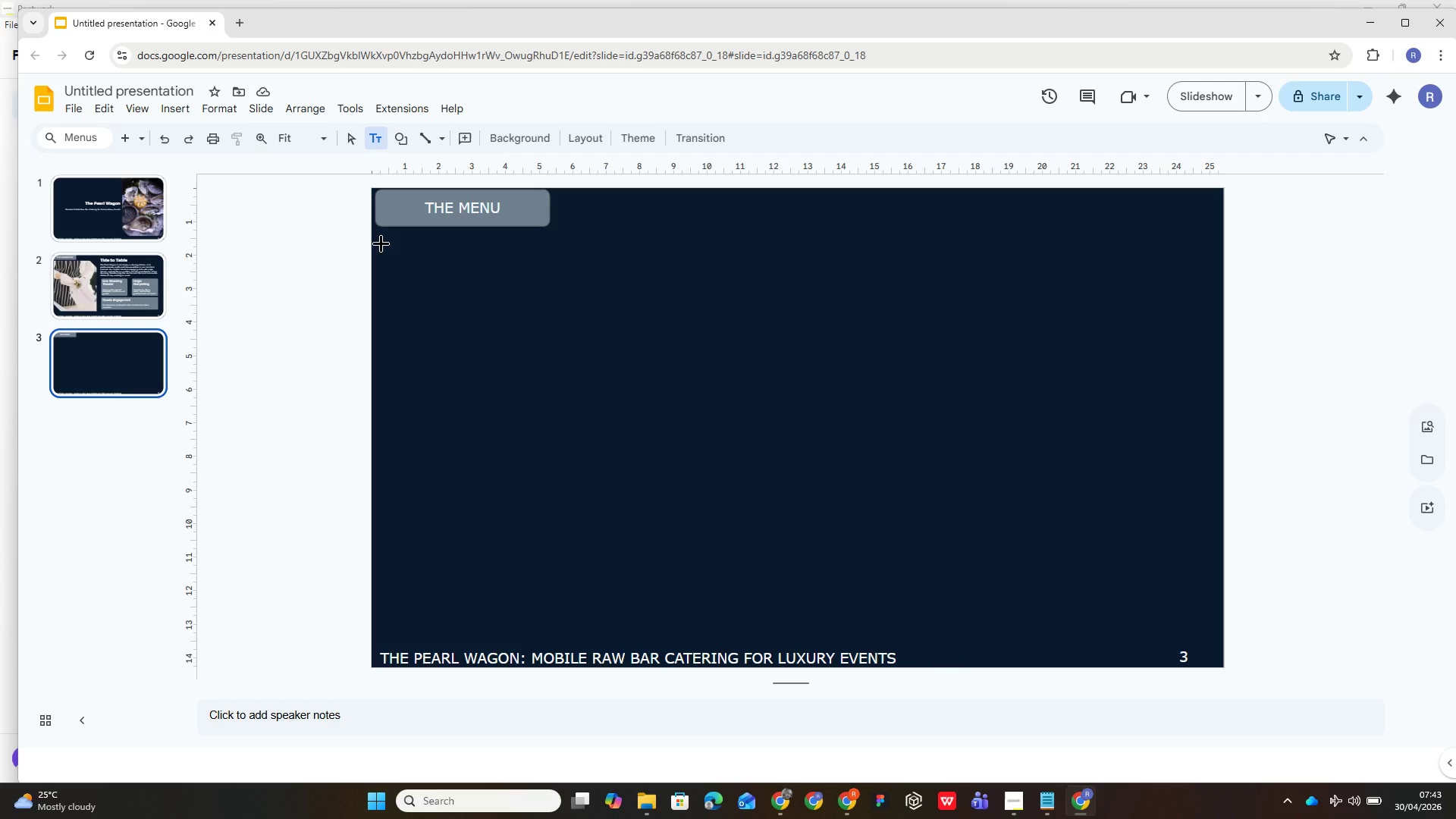 
left_click_drag(start_coordinate=[381, 243], to_coordinate=[937, 297])
 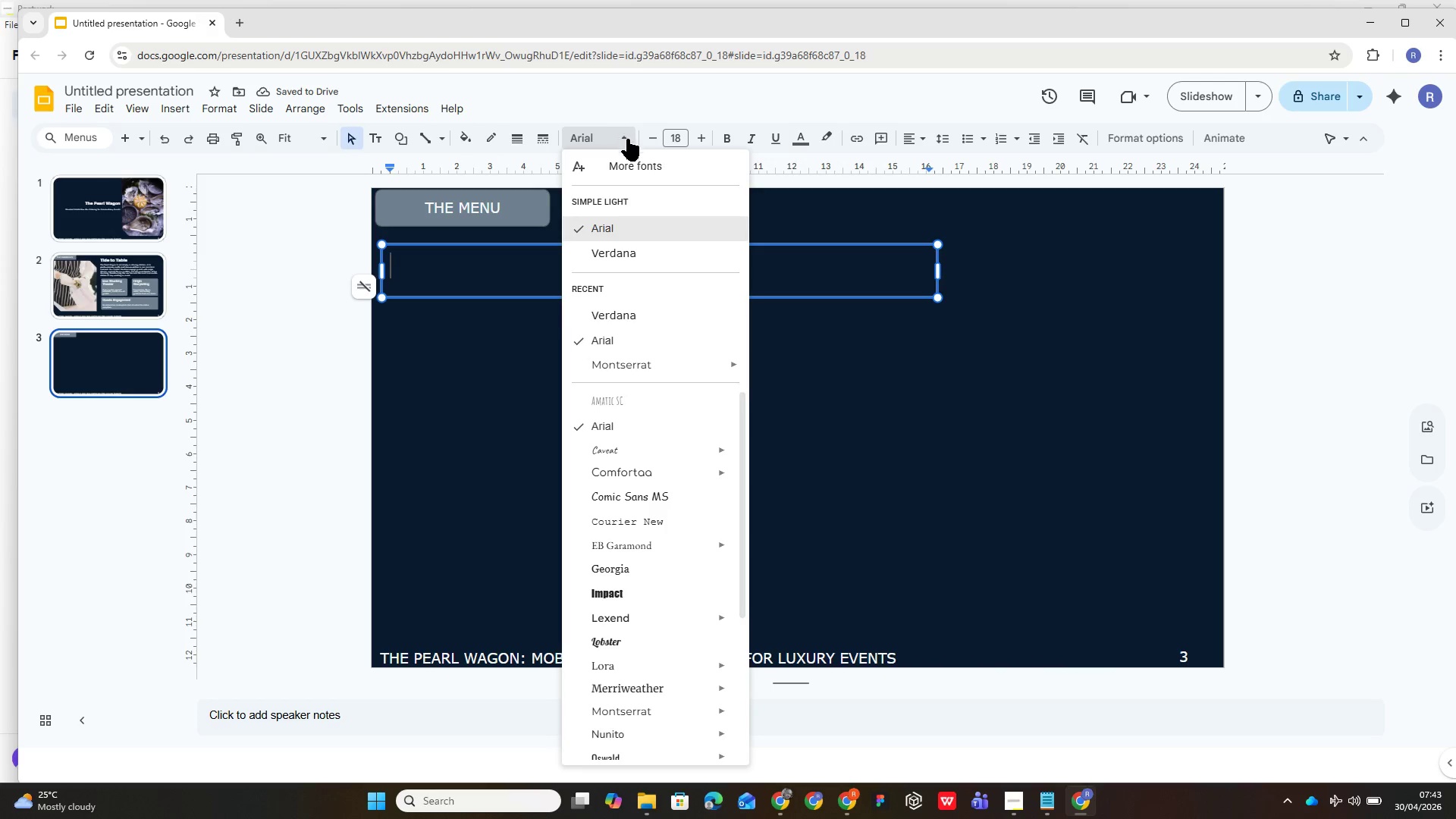 
left_click([648, 256])
 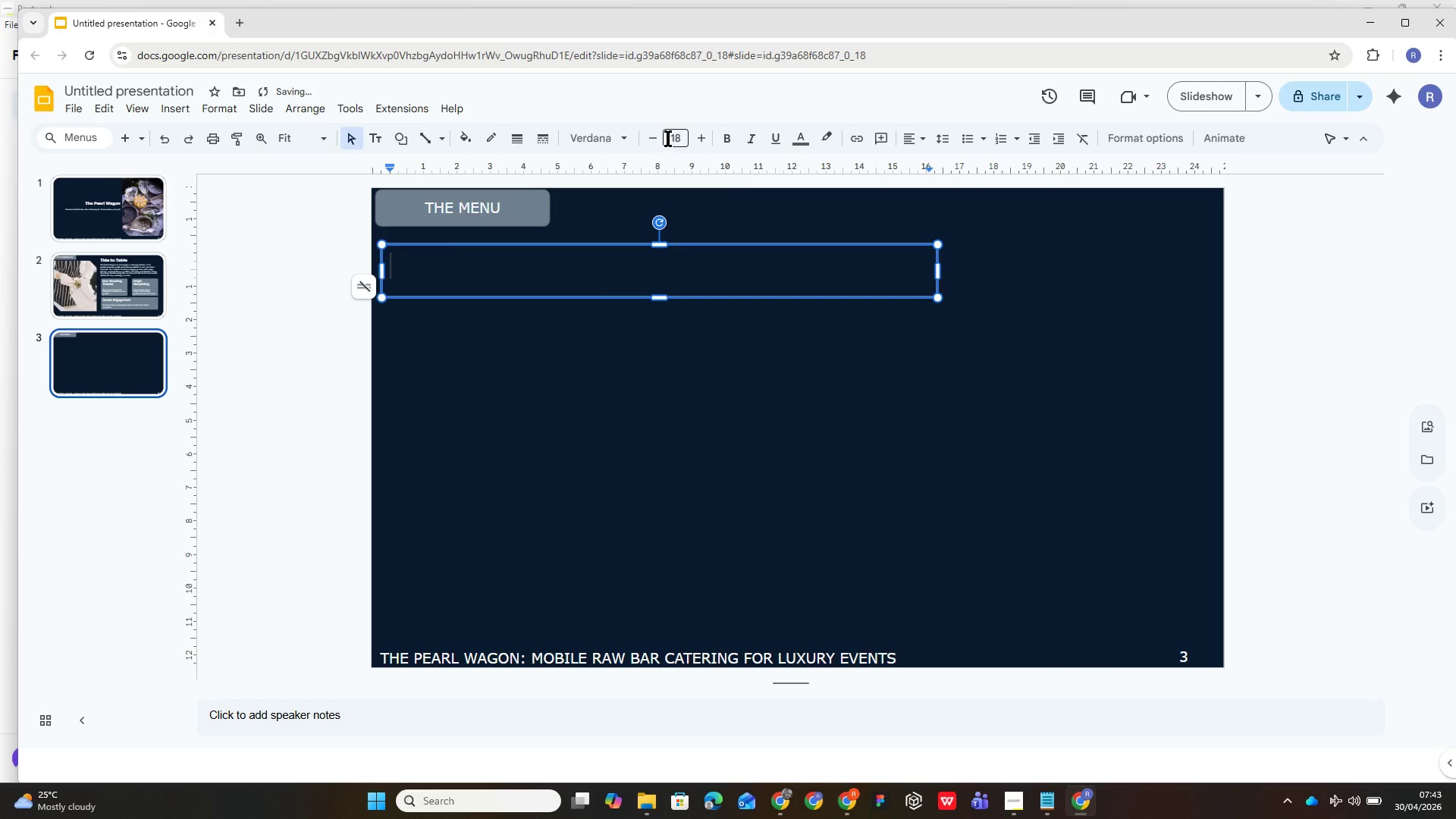 
left_click([668, 136])
 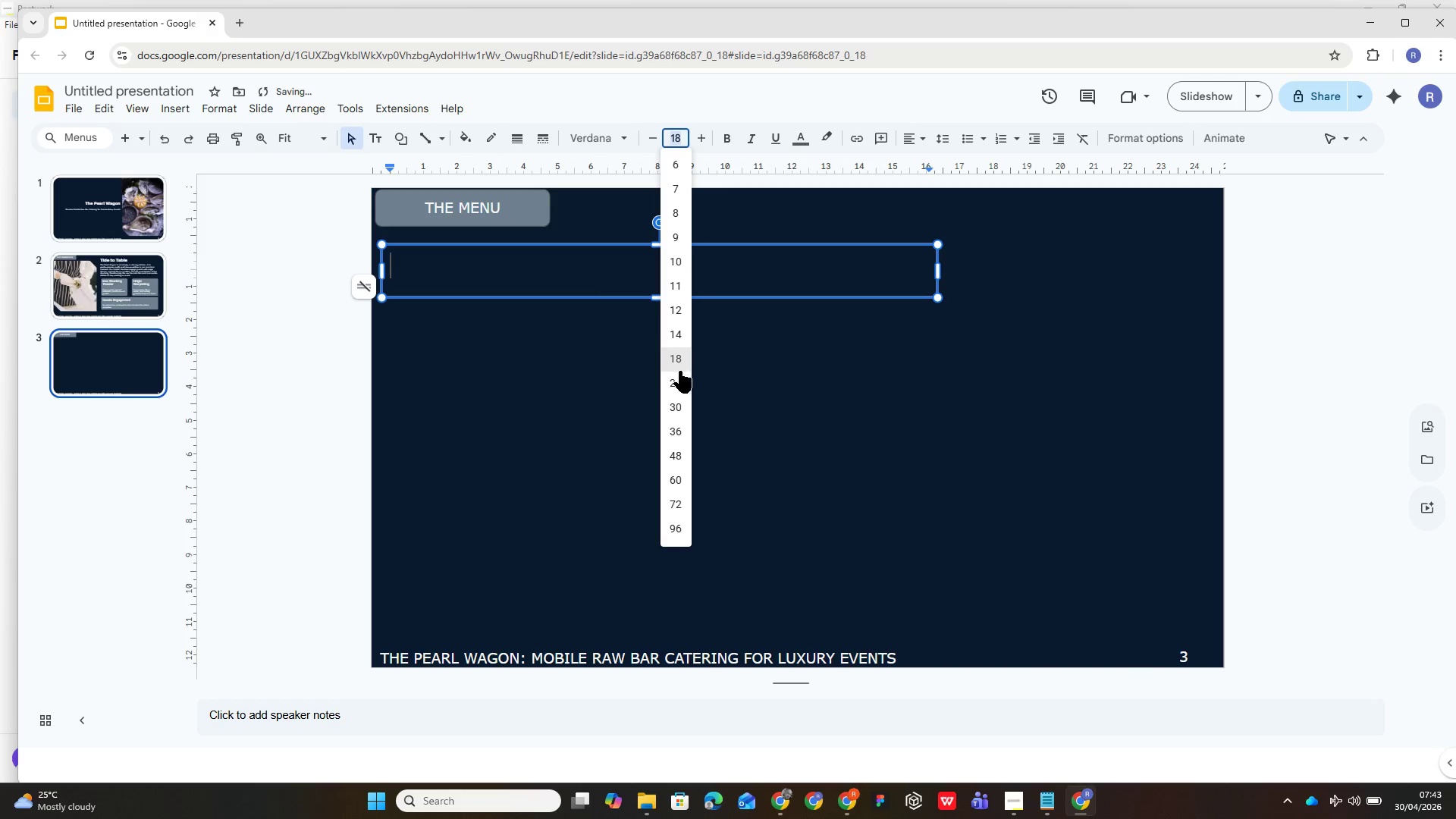 
left_click([676, 388])
 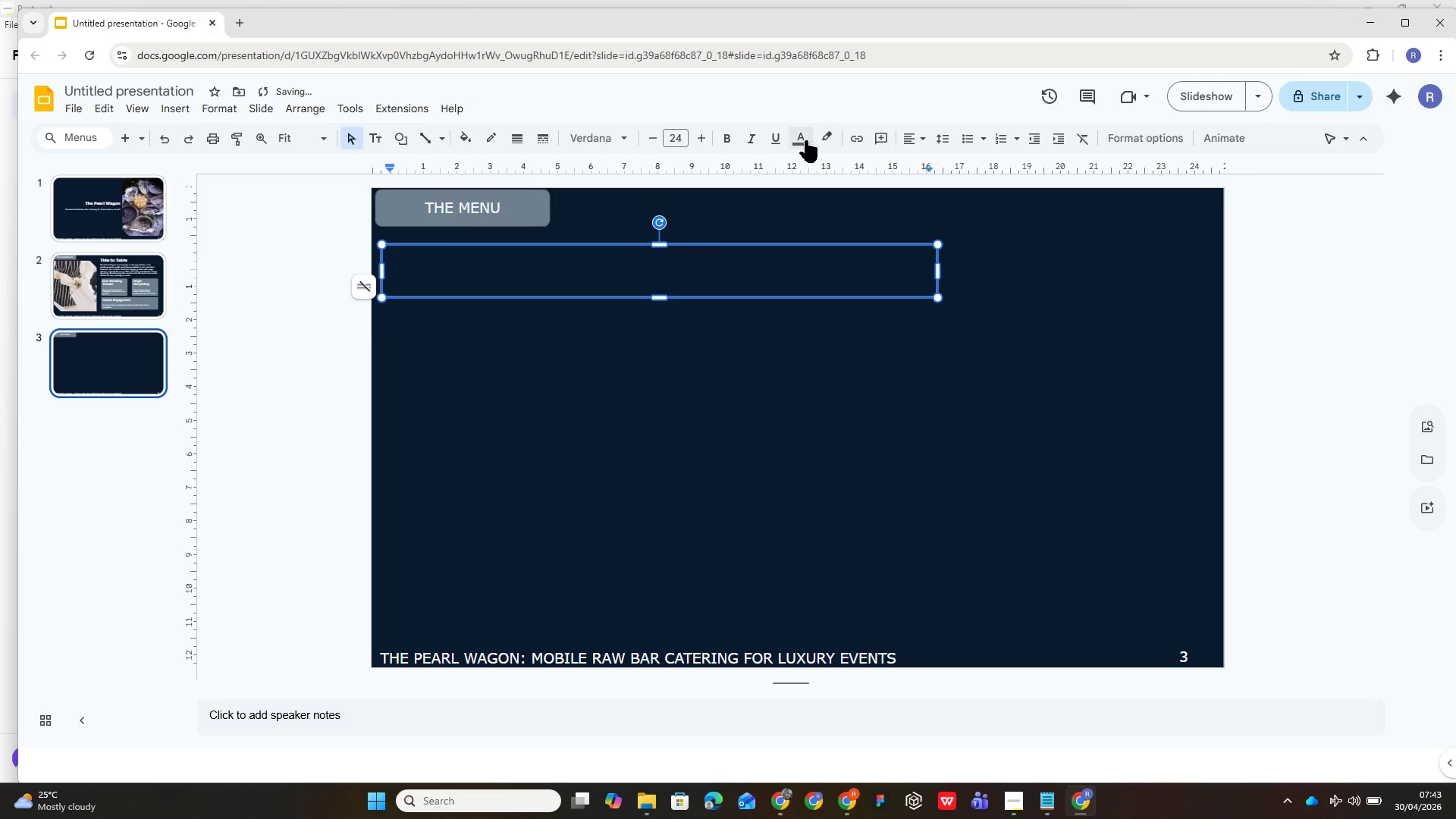 
left_click([800, 146])
 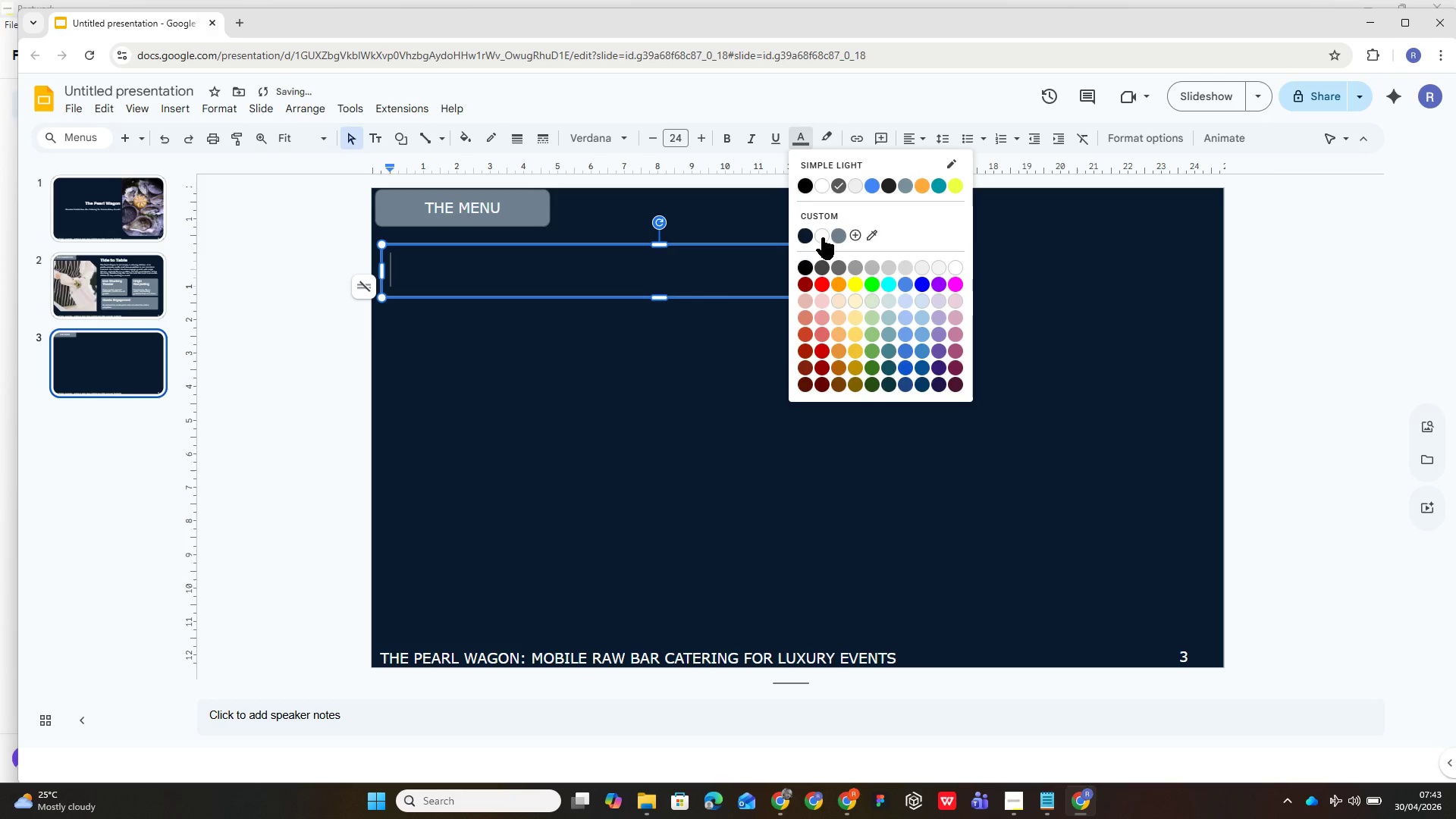 
left_click([823, 237])
 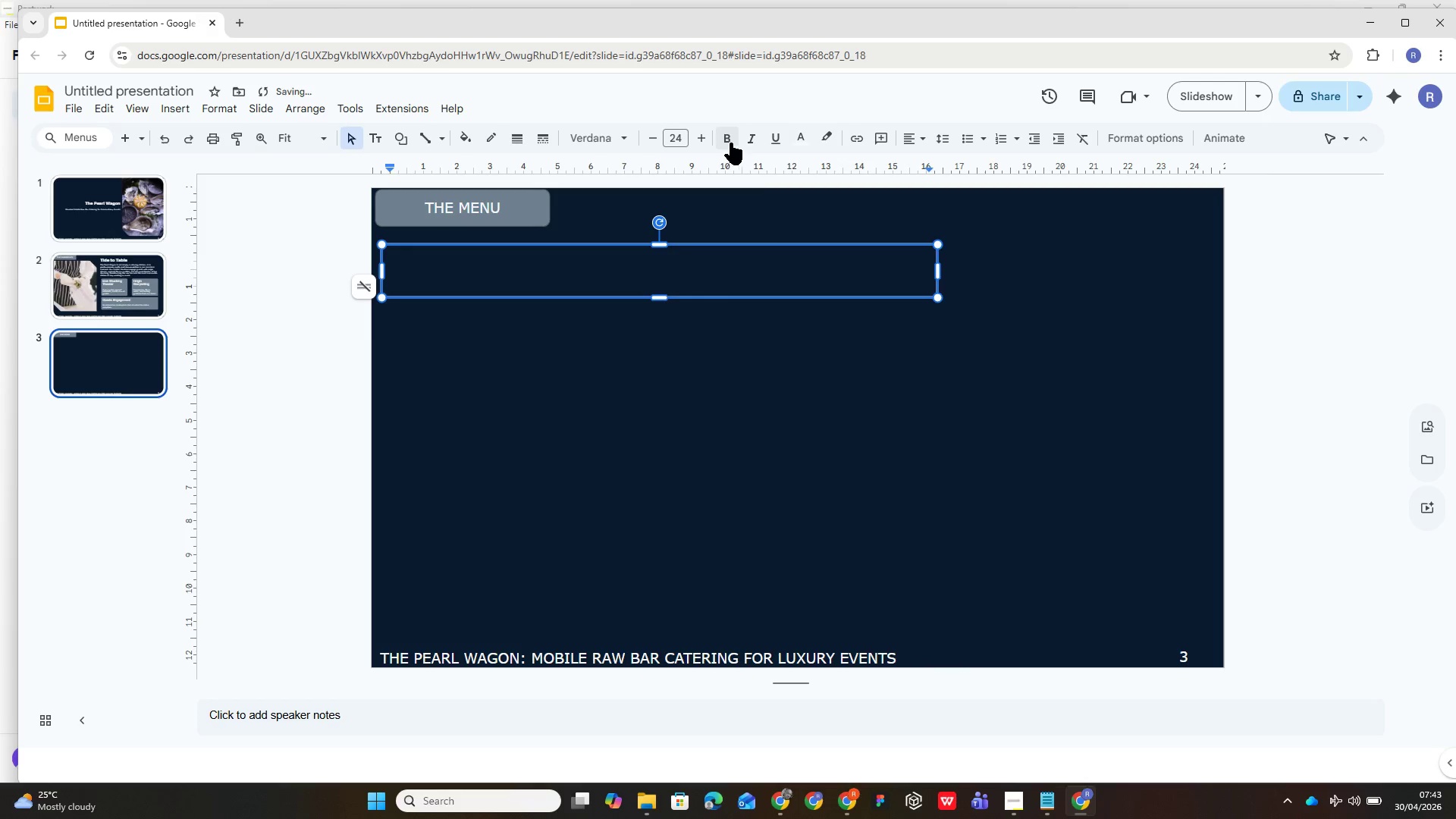 
left_click([727, 139])
 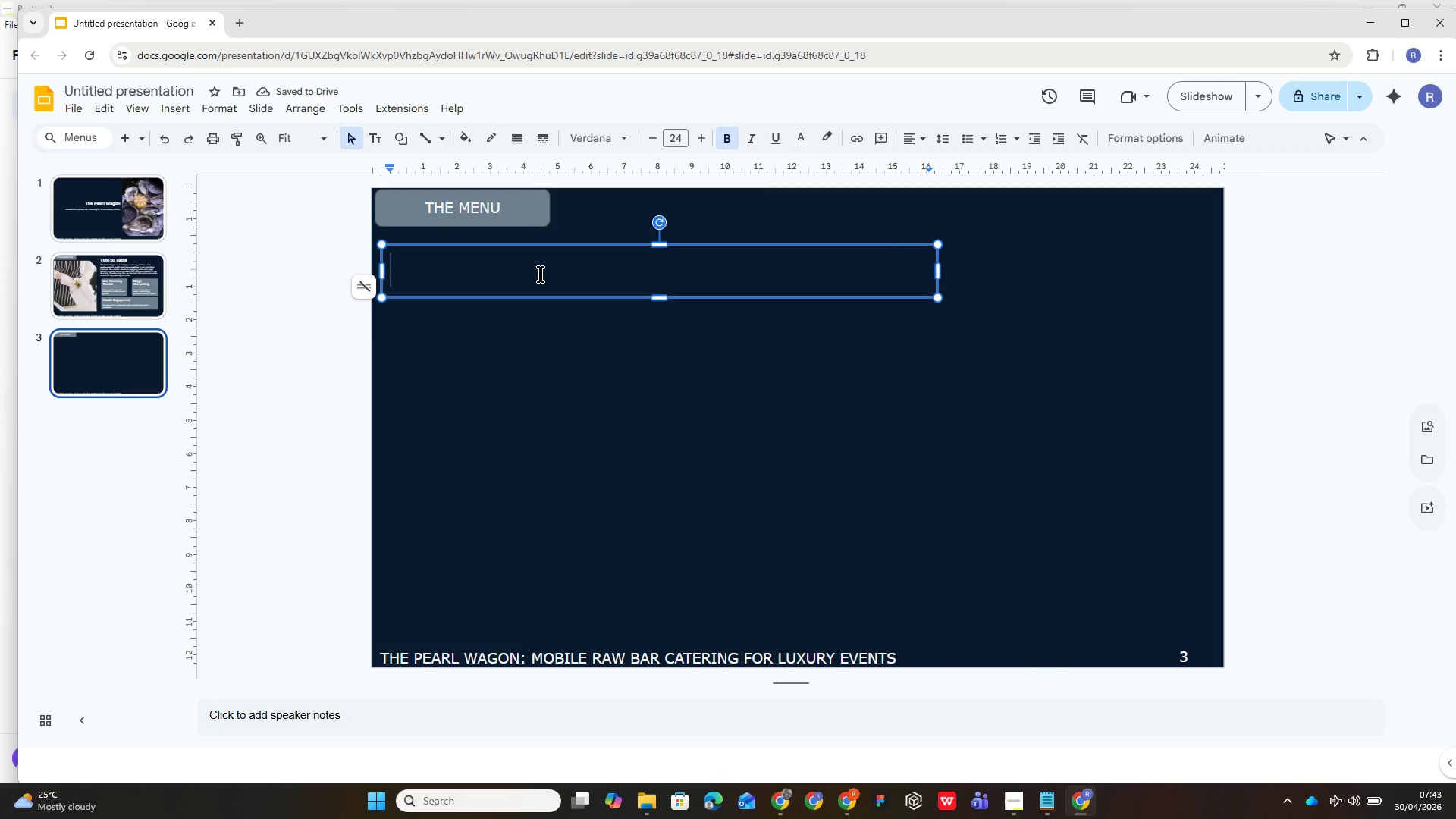 
type(A Curated Selection)
 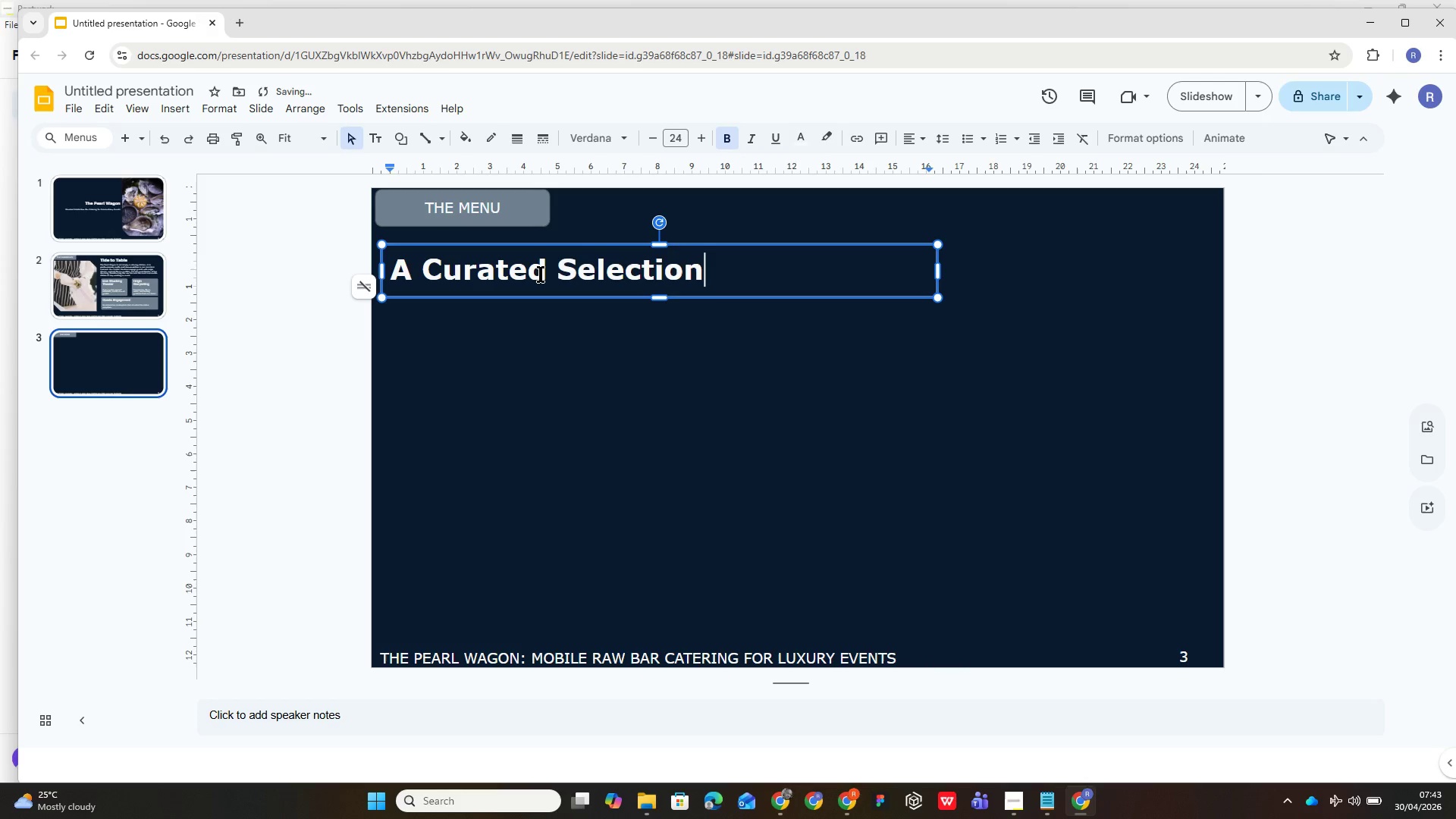 
left_click([924, 368])
 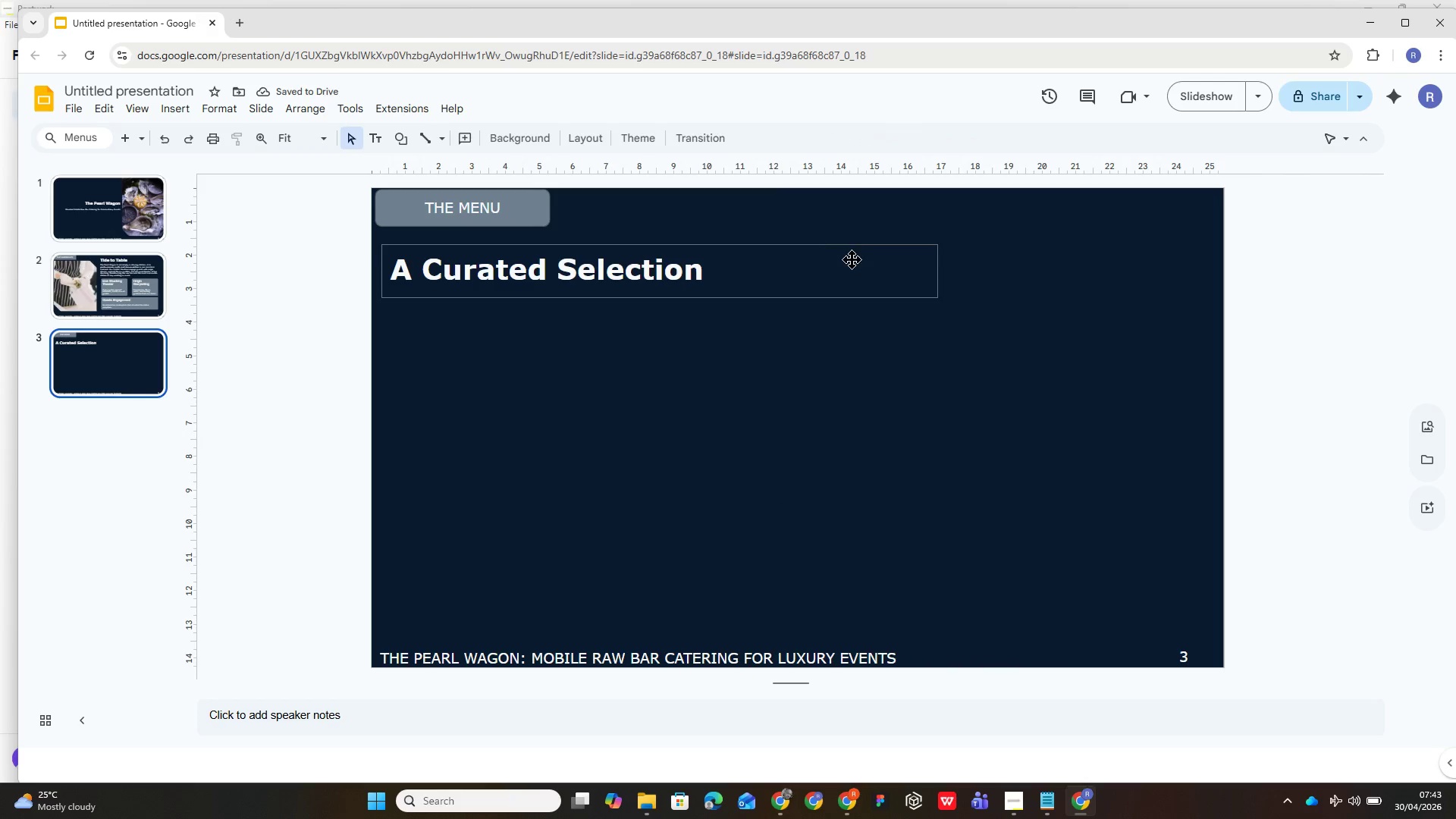 
left_click([853, 264])
 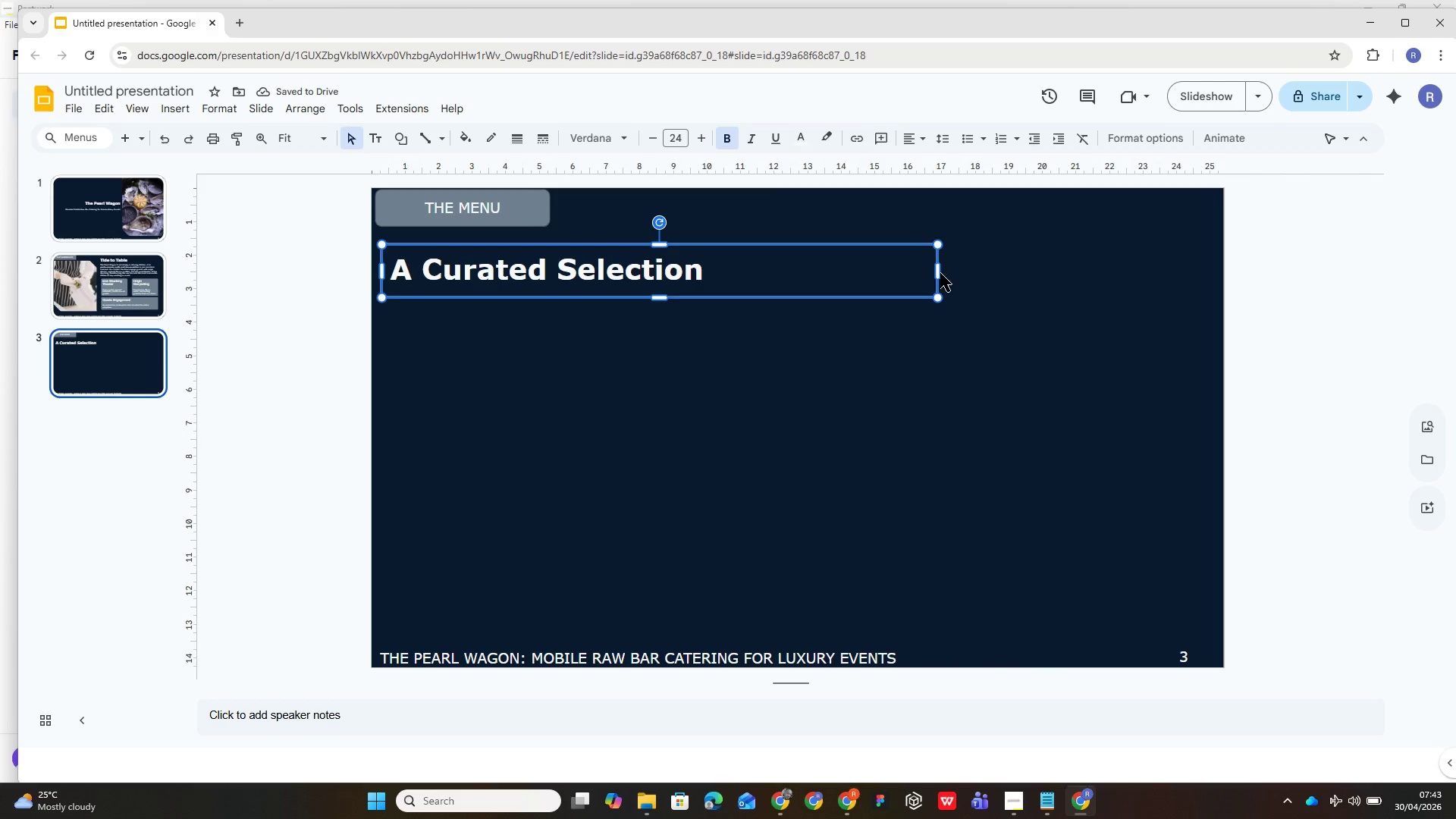 
left_click_drag(start_coordinate=[940, 273], to_coordinate=[931, 268])
 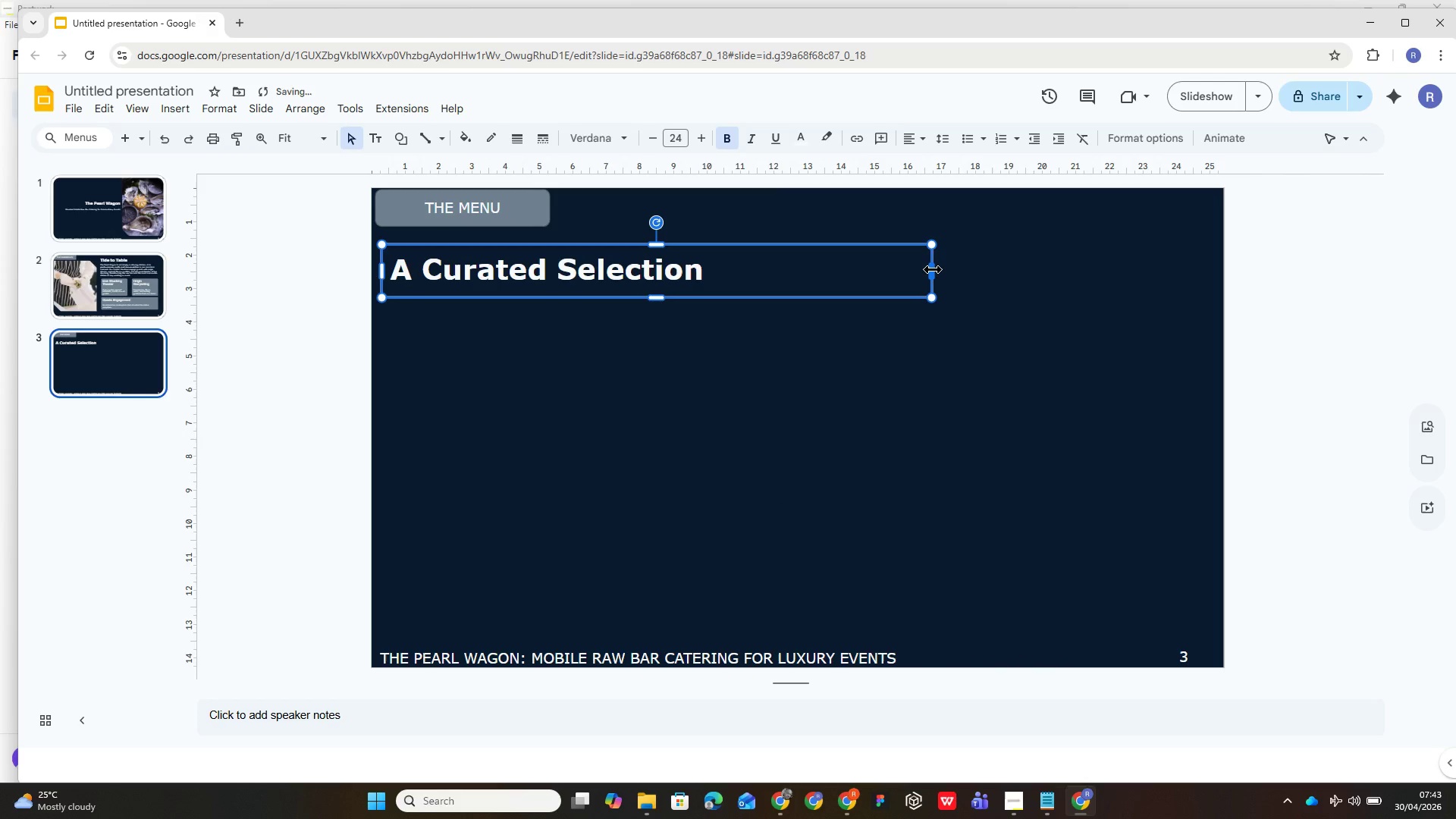 
left_click_drag(start_coordinate=[932, 269], to_coordinate=[724, 298])
 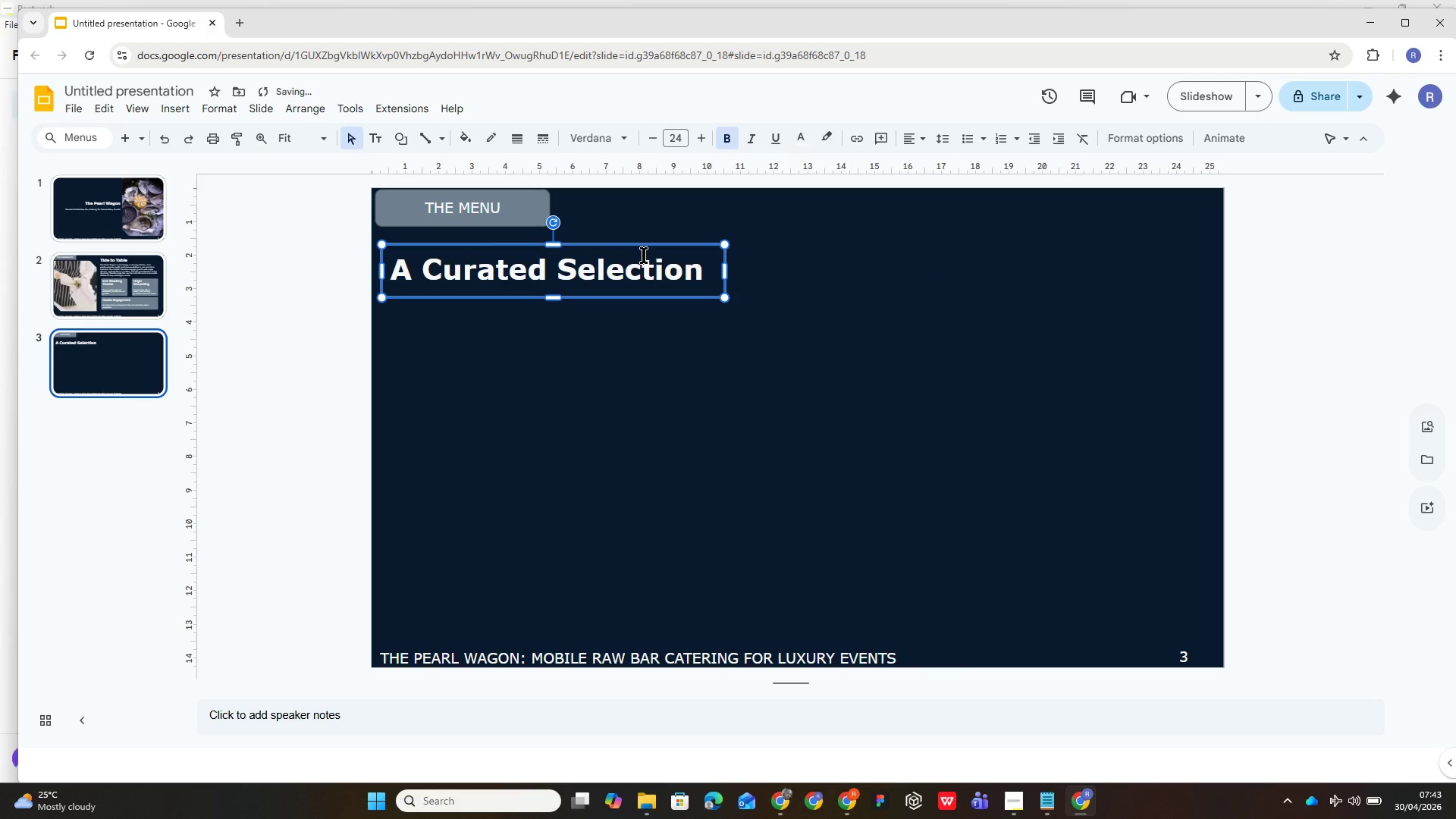 
left_click_drag(start_coordinate=[644, 255], to_coordinate=[635, 240])
 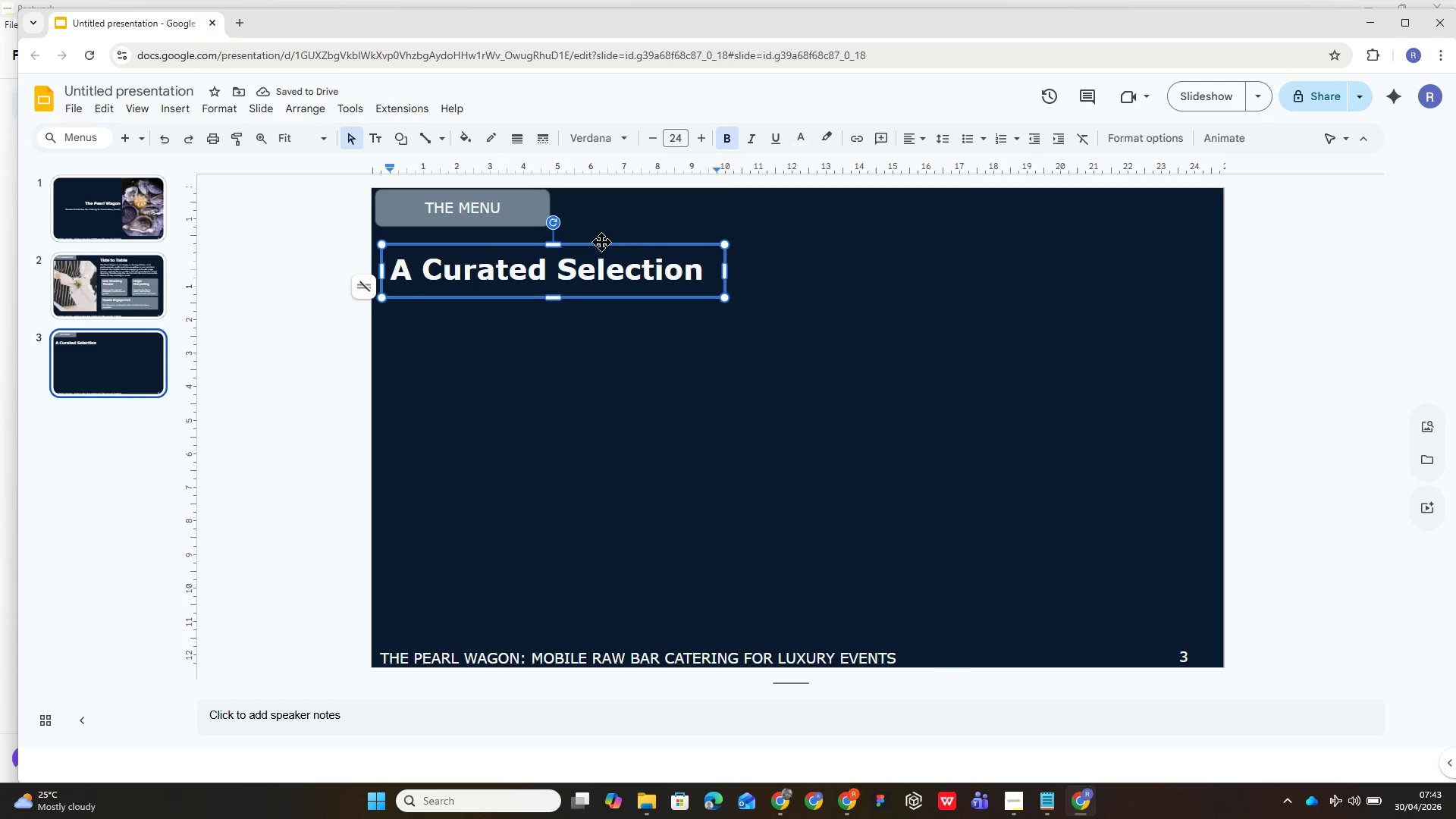 
left_click_drag(start_coordinate=[601, 242], to_coordinate=[596, 234])
 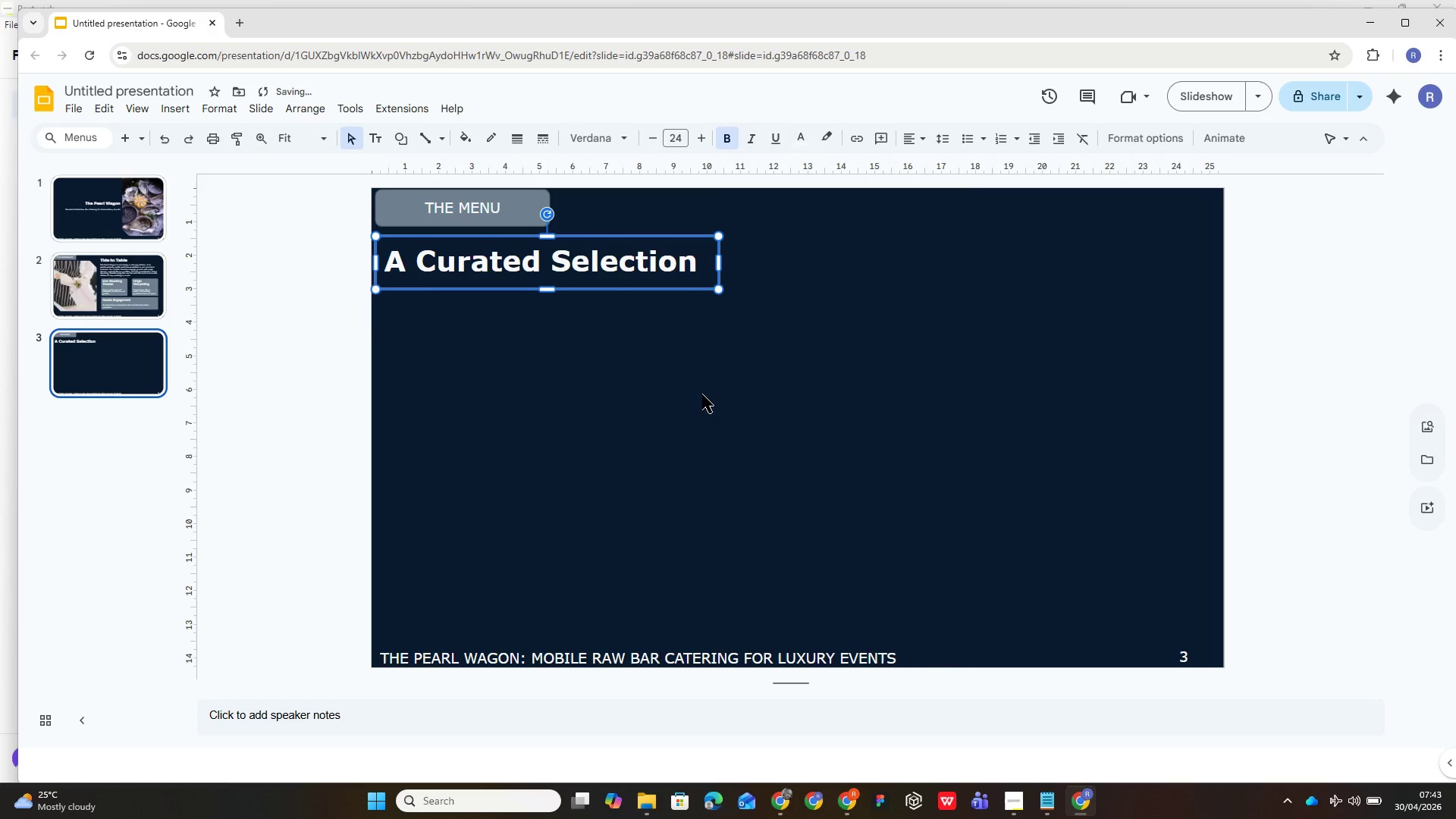 
left_click([703, 396])
 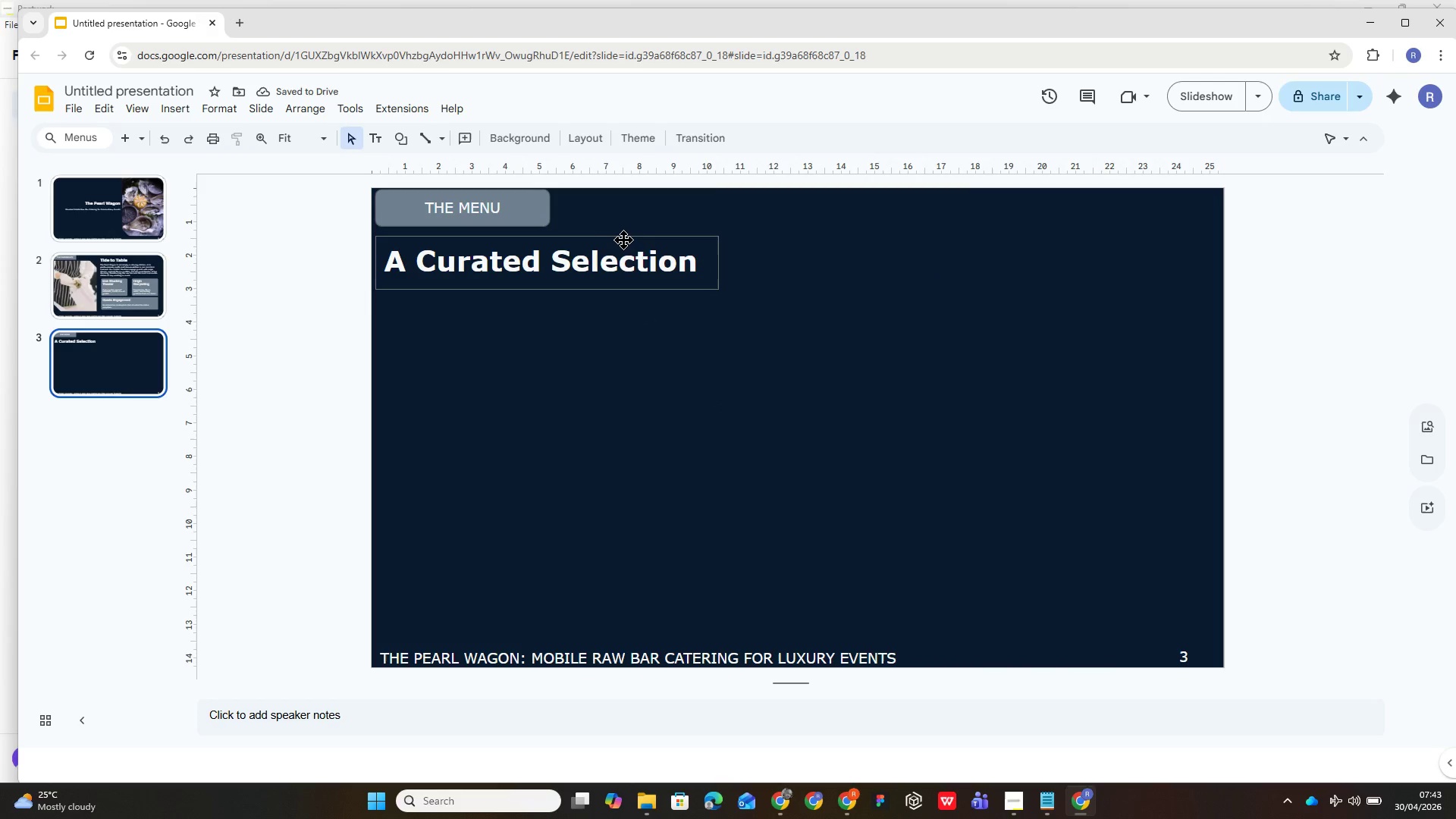 
left_click_drag(start_coordinate=[624, 240], to_coordinate=[624, 236])
 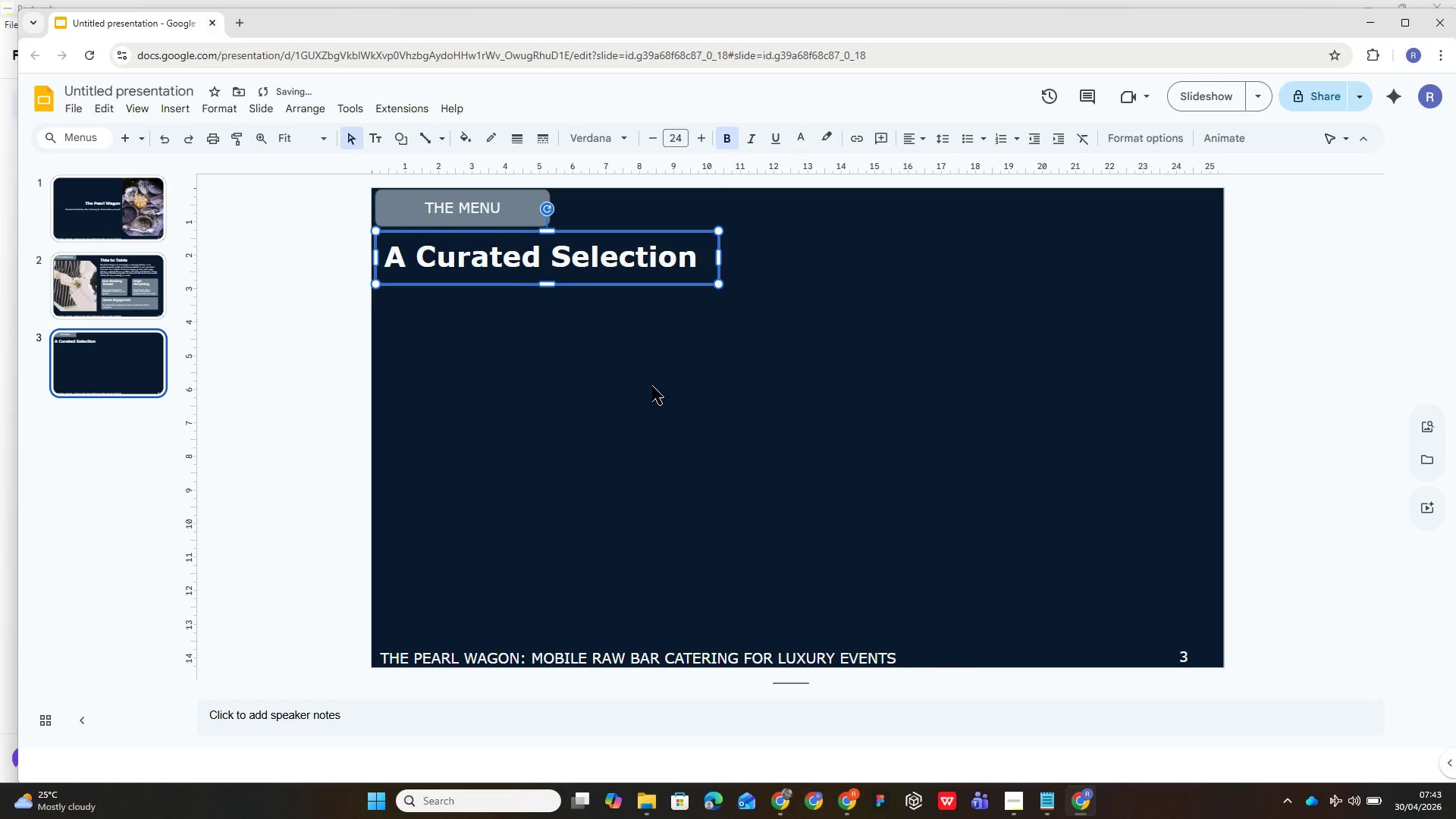 
left_click([652, 386])
 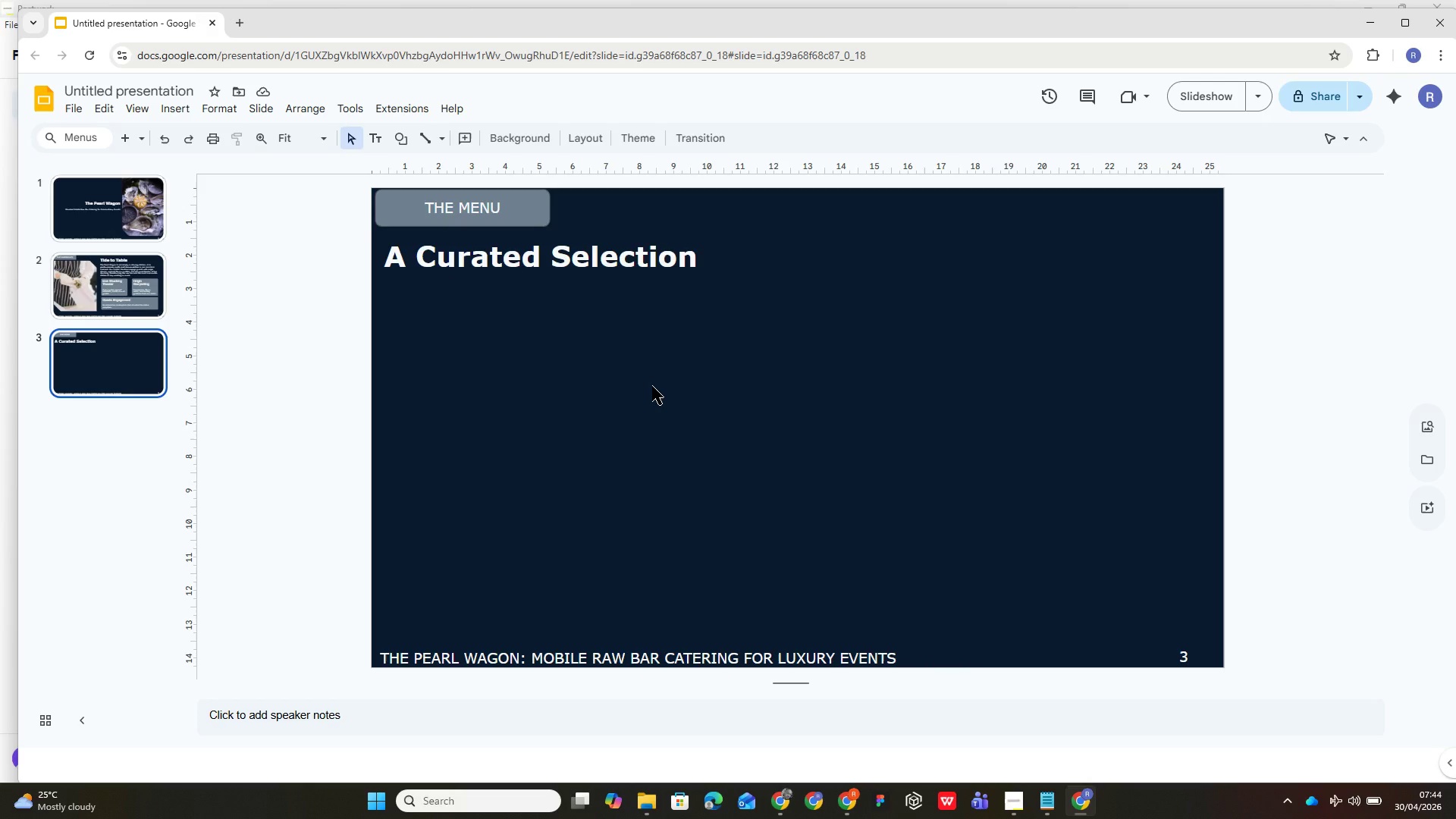 
wait(11.95)
 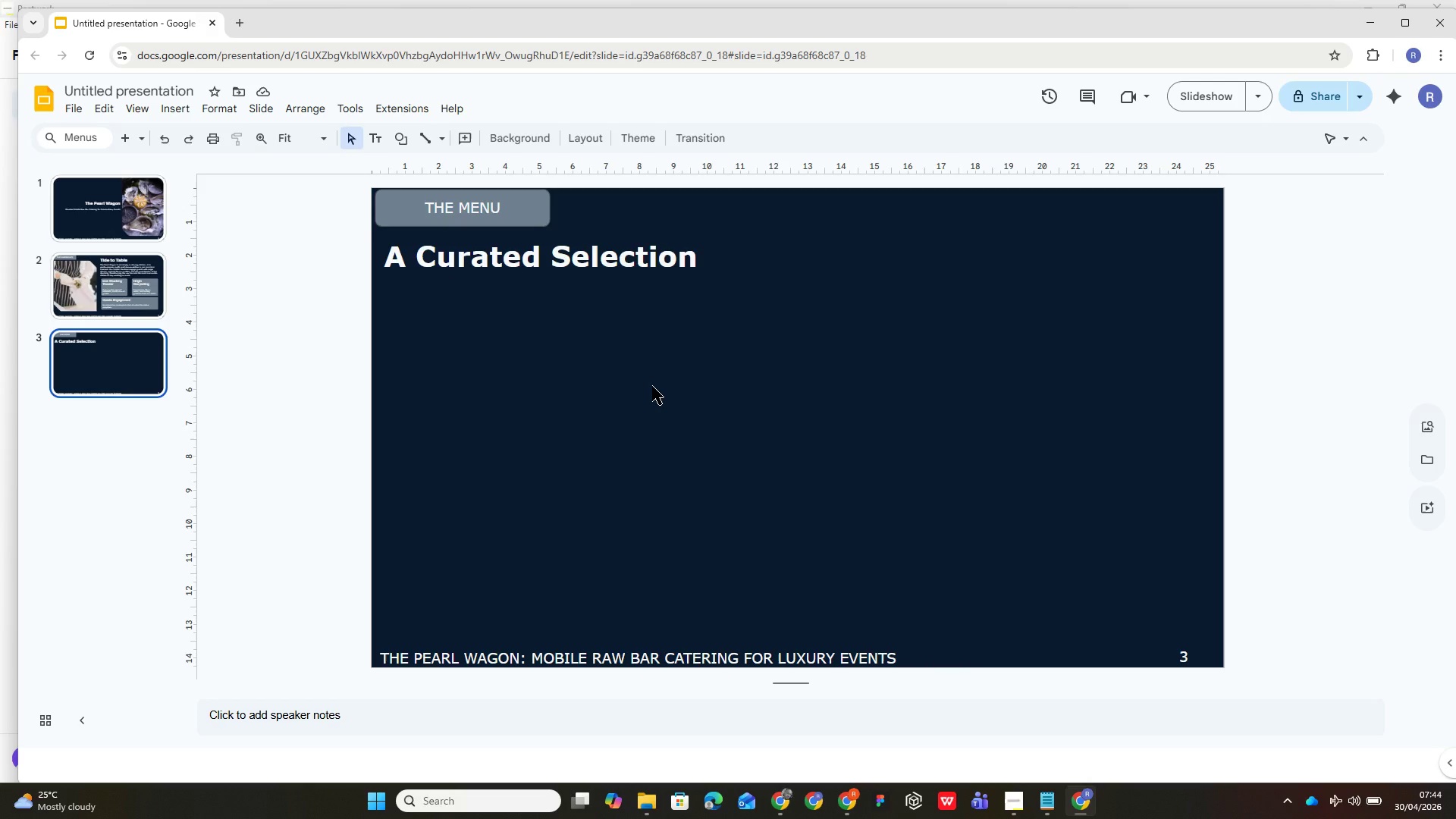 
left_click([374, 133])
 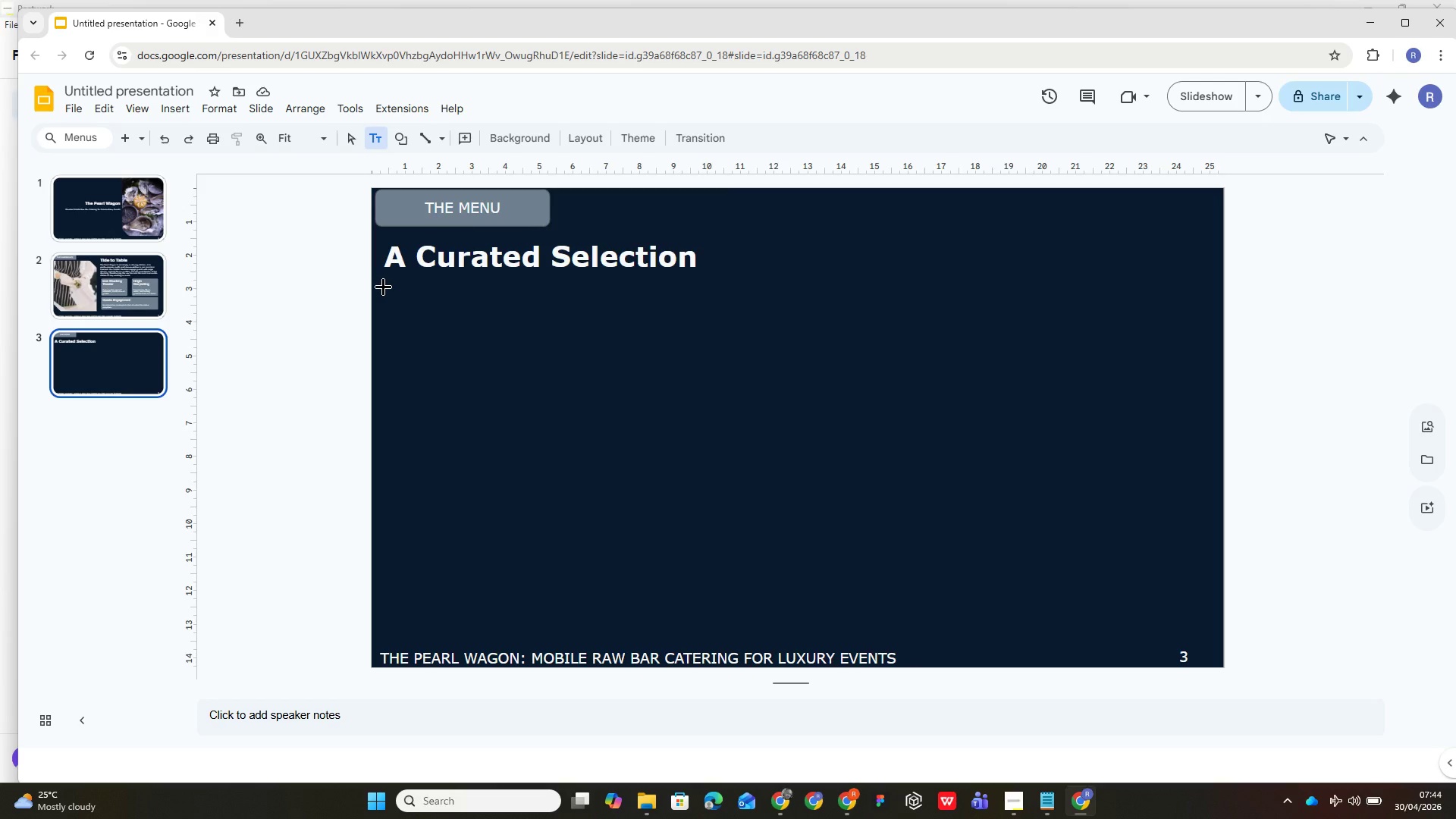 
left_click_drag(start_coordinate=[383, 287], to_coordinate=[1199, 334])
 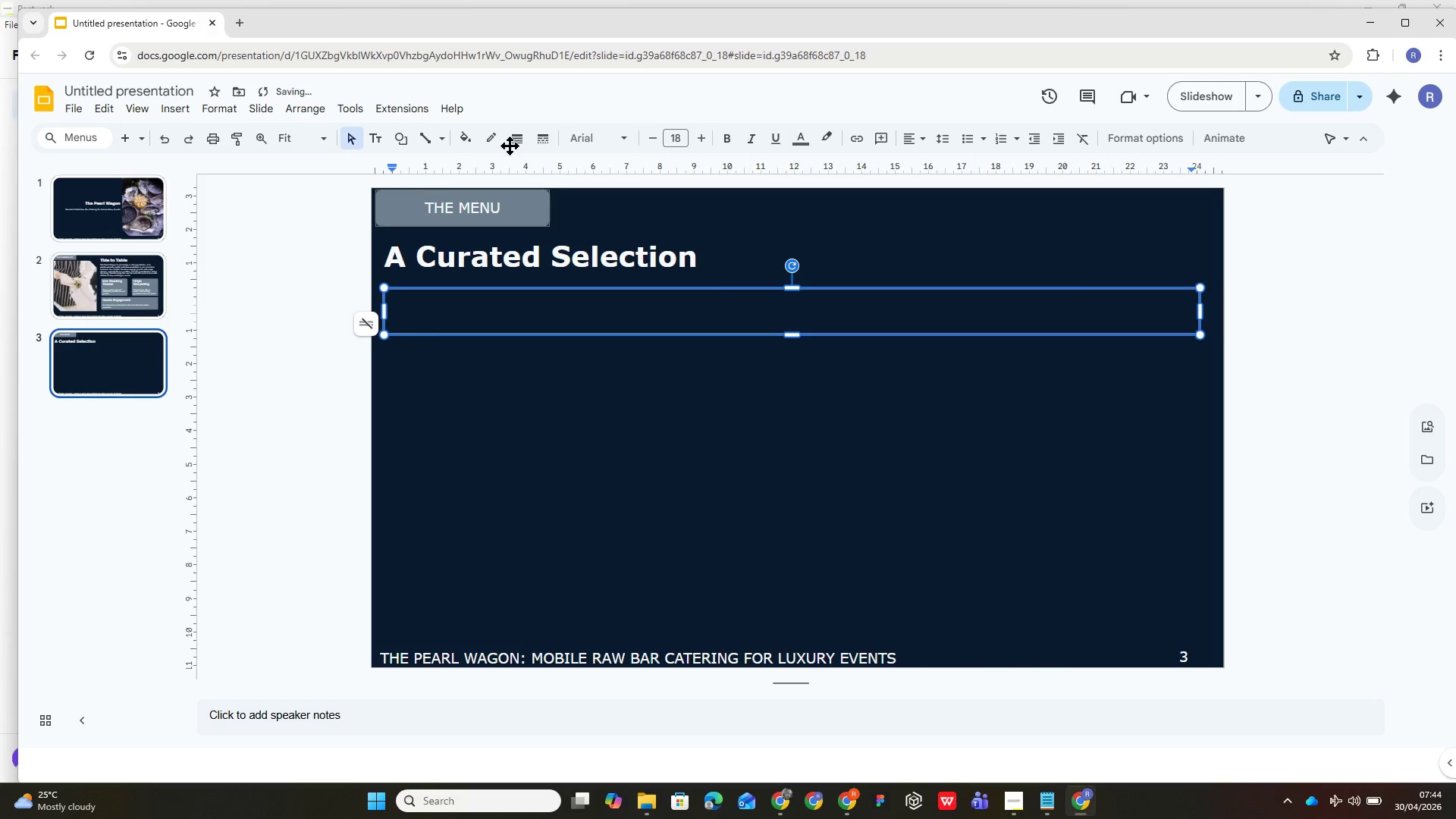 
left_click([611, 139])
 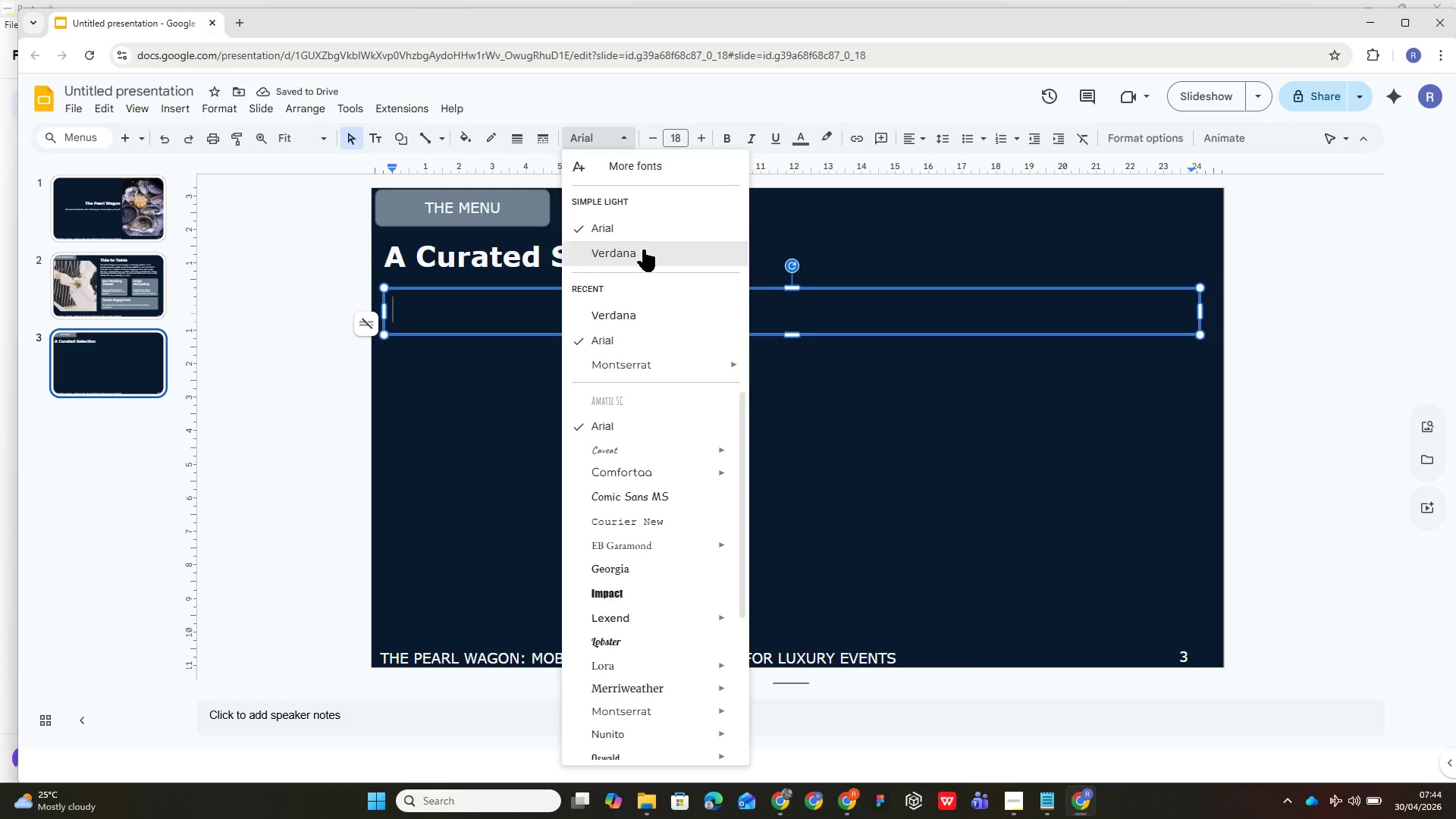 
left_click([643, 252])
 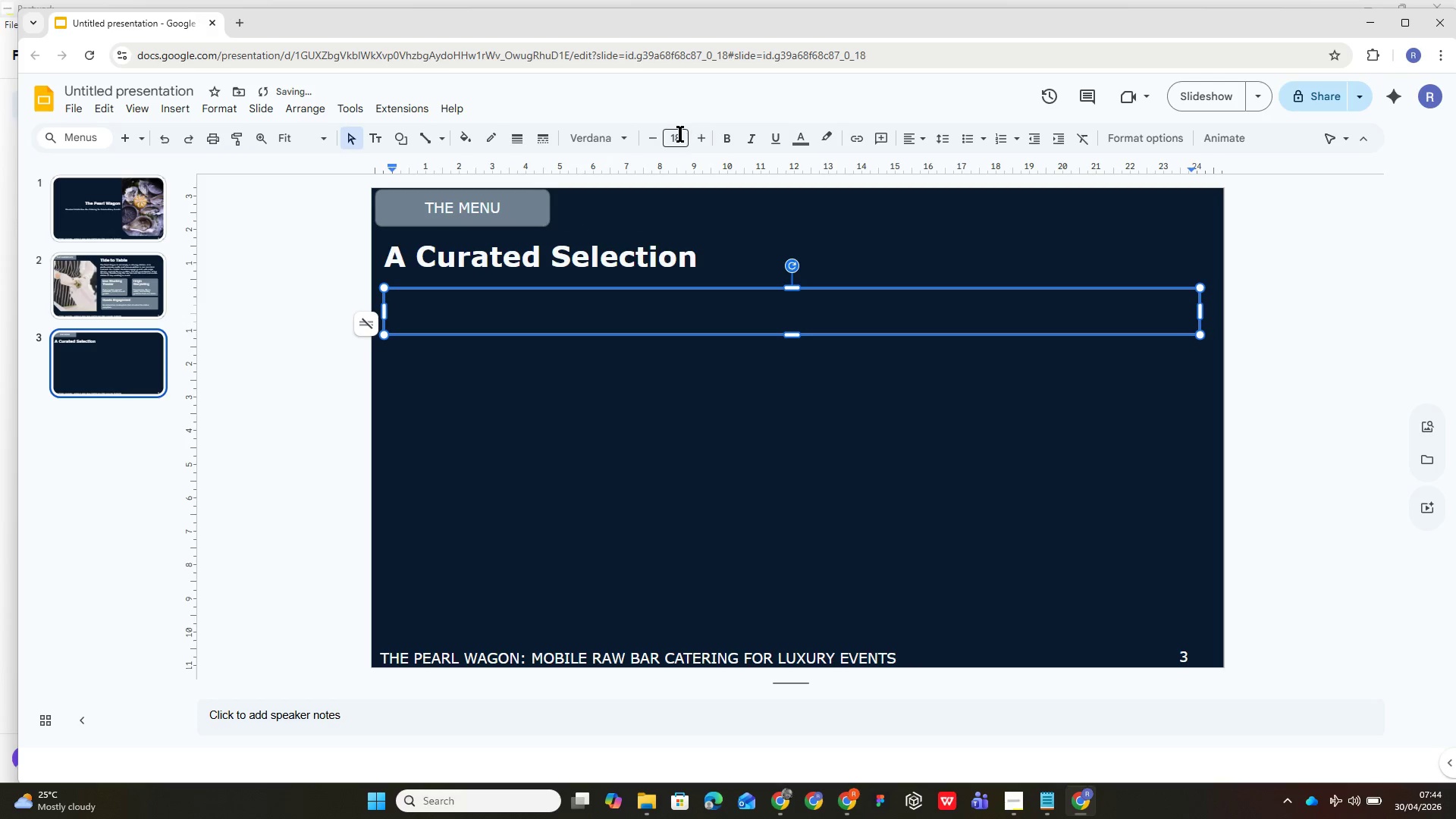 
left_click([679, 134])
 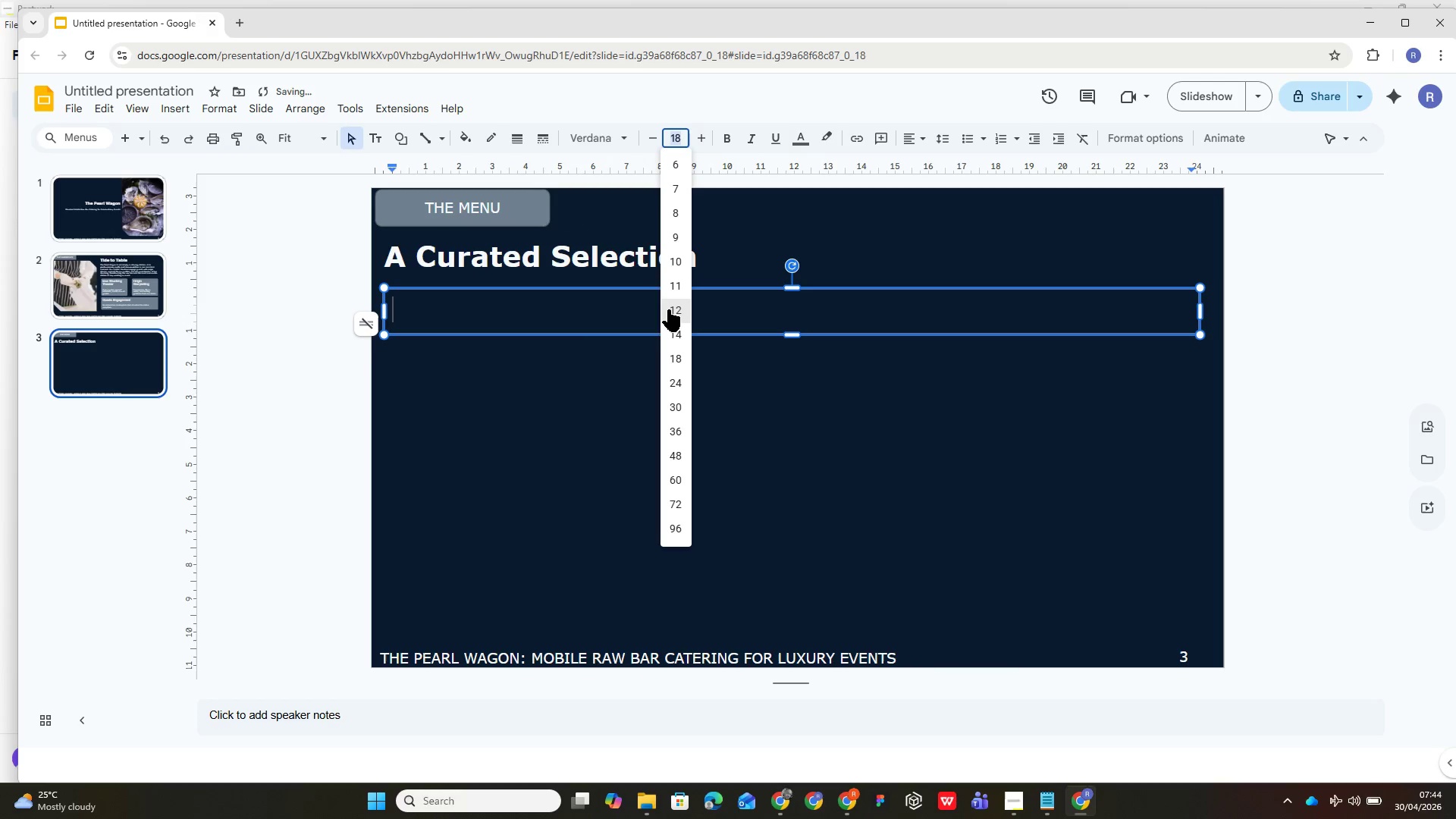 
left_click([670, 311])
 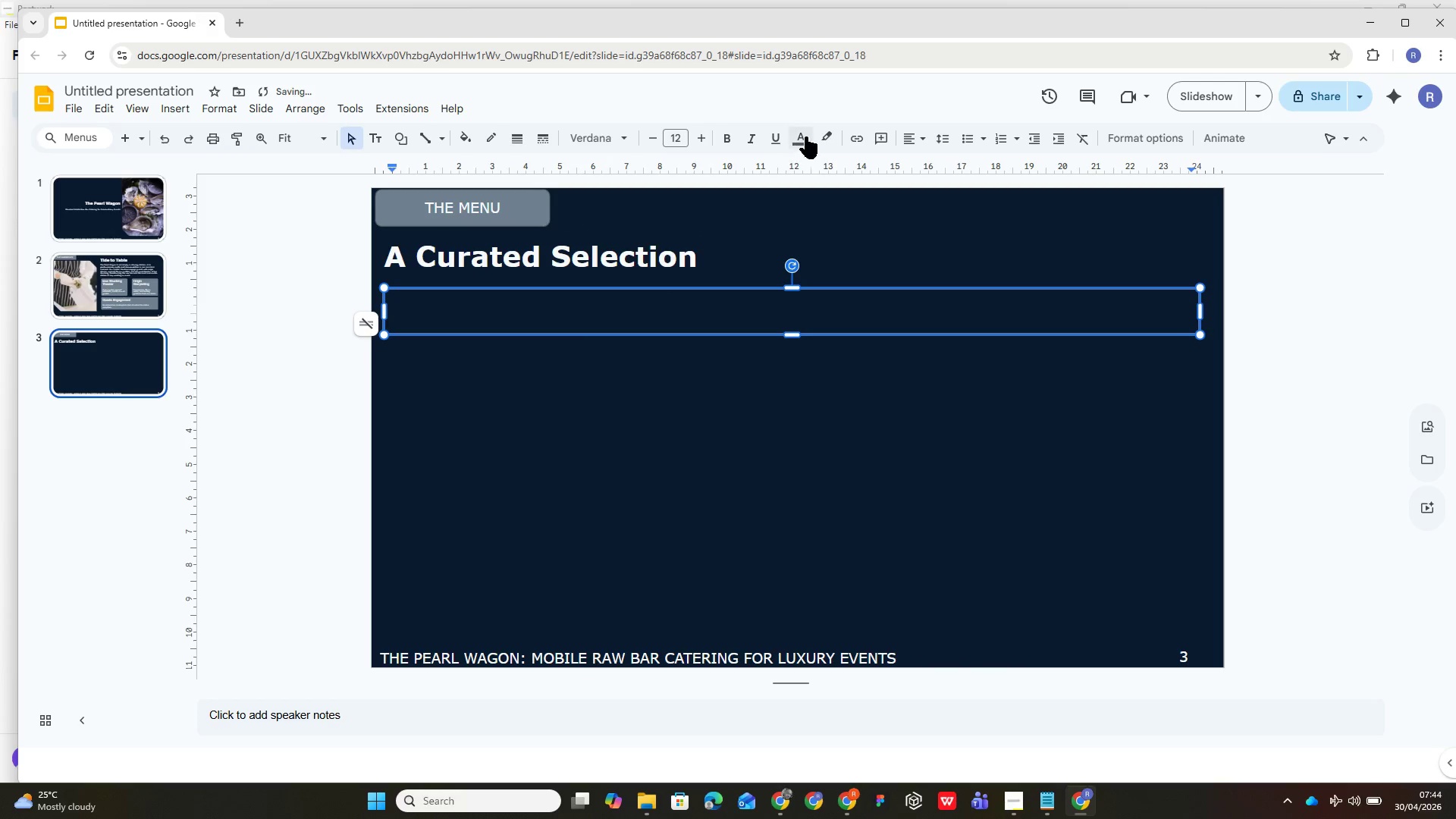 
left_click([807, 136])
 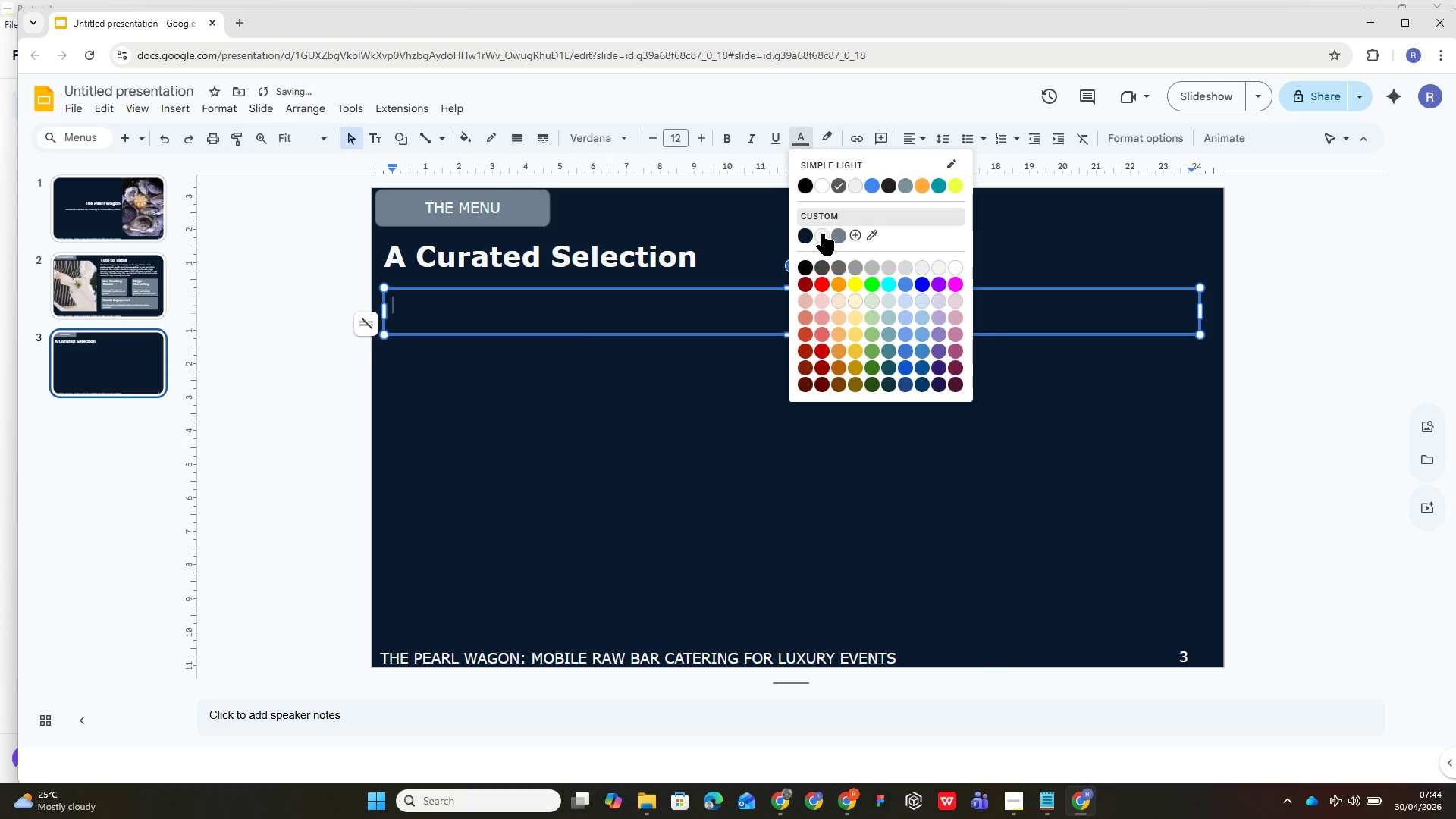 
left_click([823, 235])
 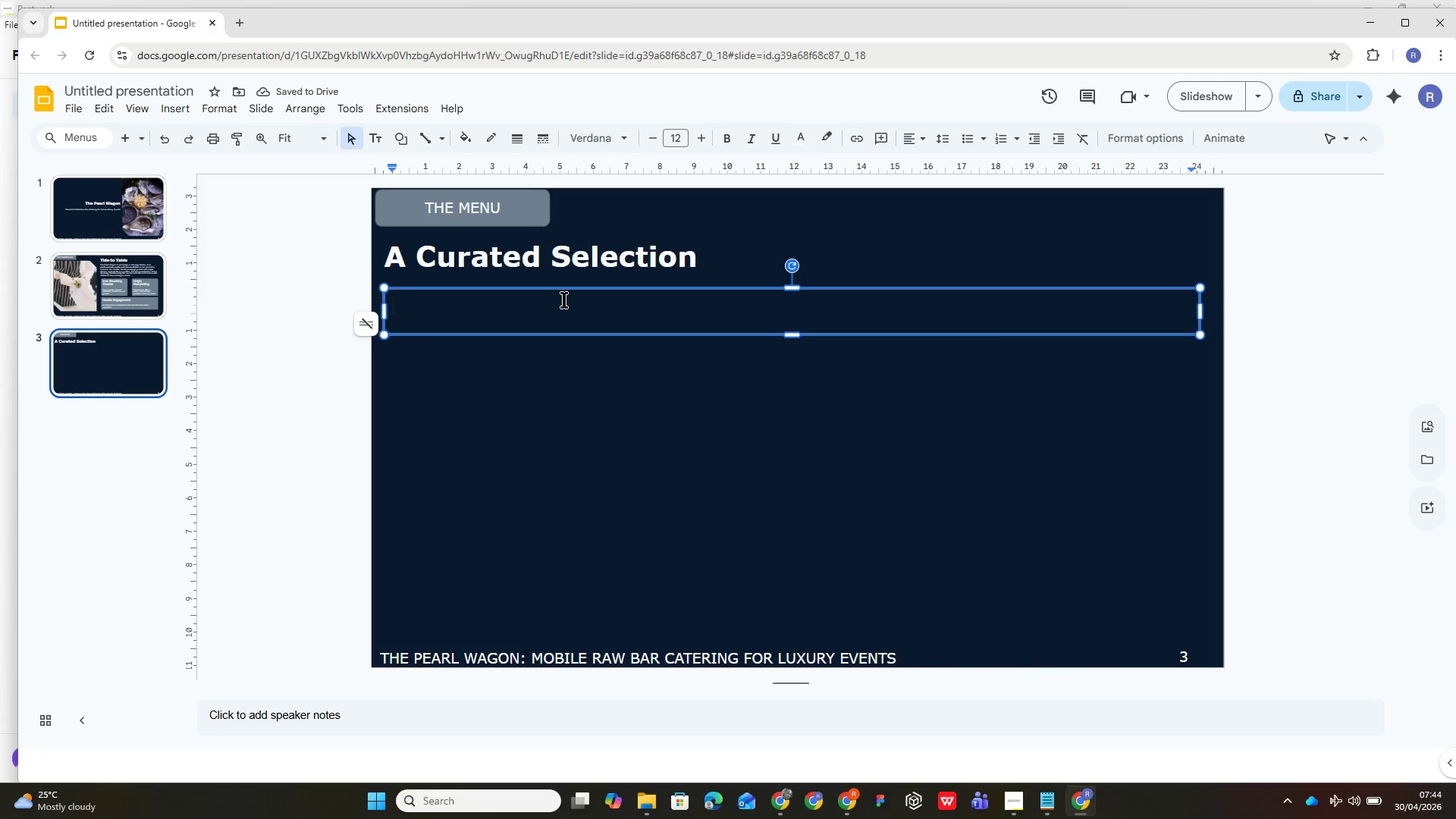 
type(Each item is soy)
key(Backspace)
type(urced for quality )
key(Backspace)
type(, presented with intention )
key(Backspace)
type(, and chosen to complement the finest celebrst)
key(Backspace)
key(Backspace)
type(ations,)
key(Backspace)
type(.)
 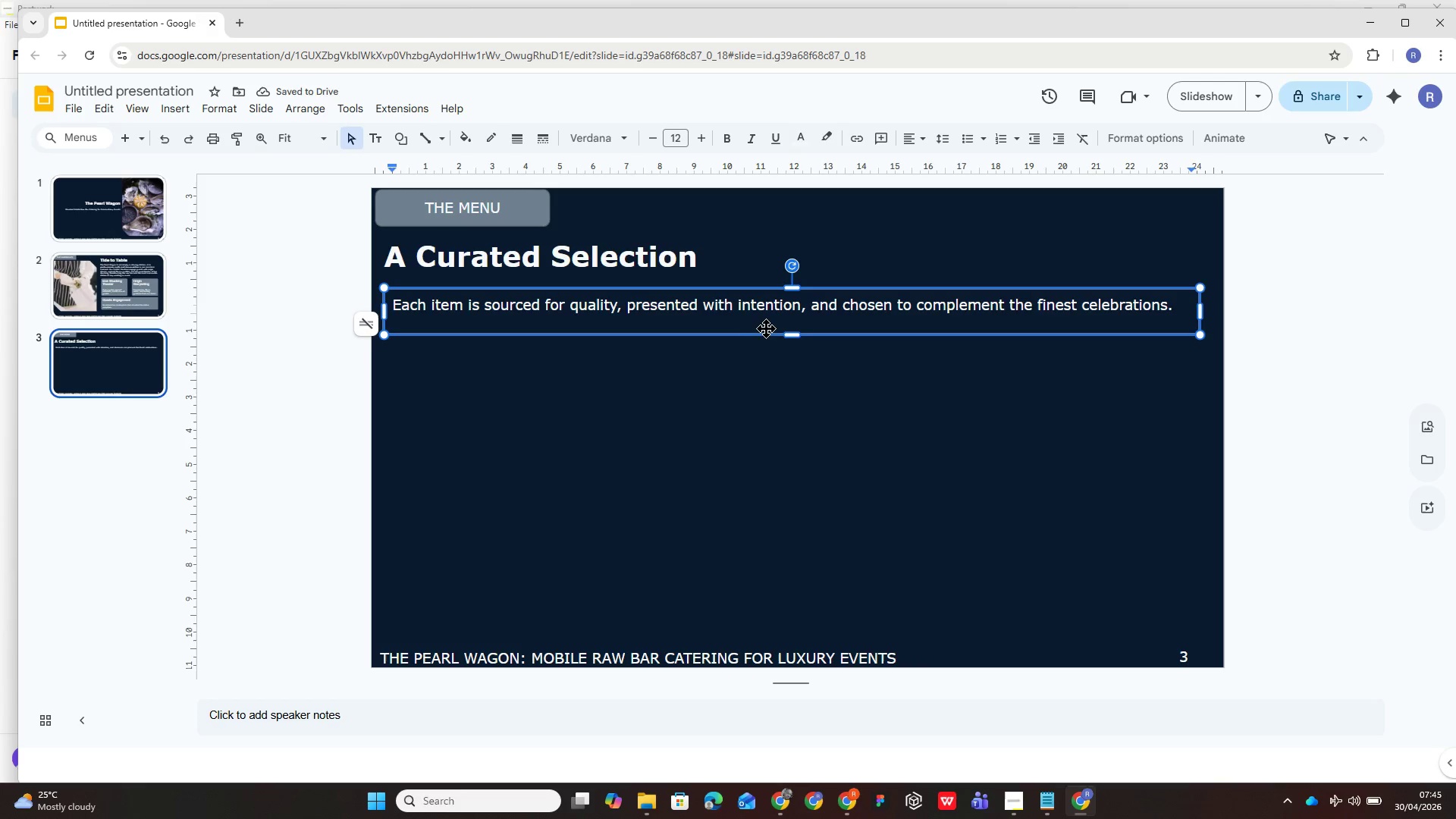 
left_click_drag(start_coordinate=[791, 337], to_coordinate=[793, 318])
 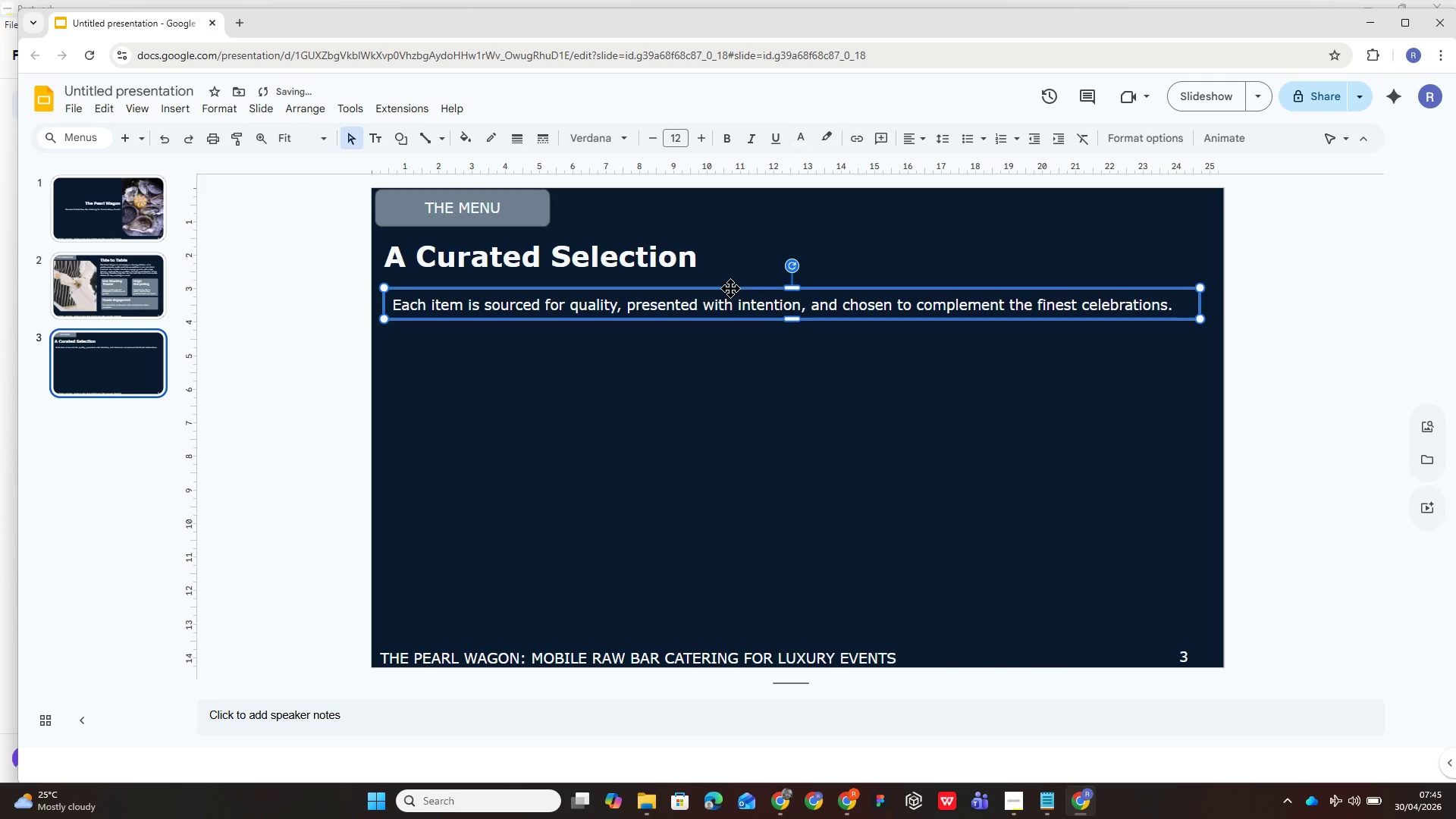 
left_click_drag(start_coordinate=[730, 289], to_coordinate=[724, 277])
 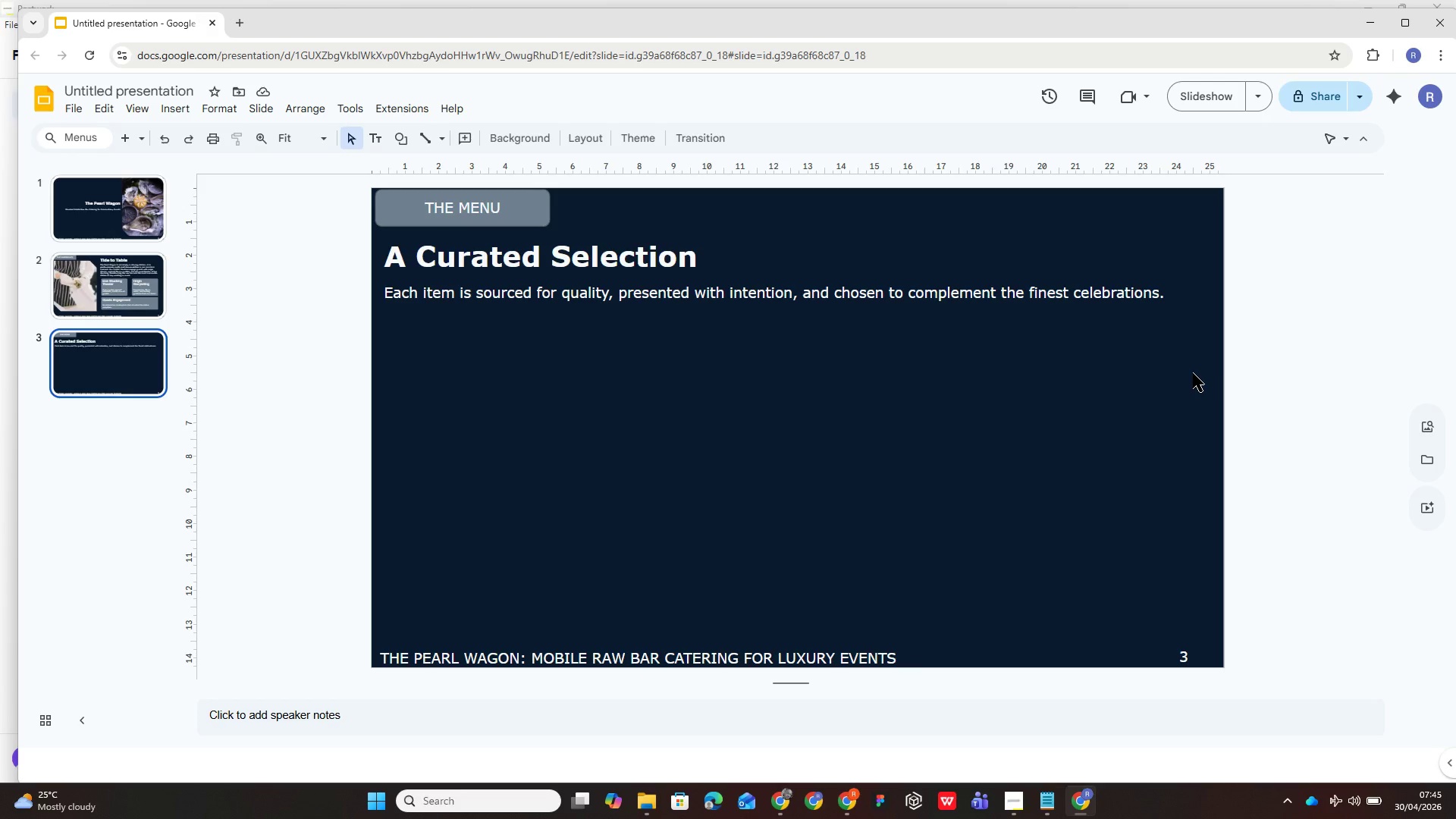 
wait(20.89)
 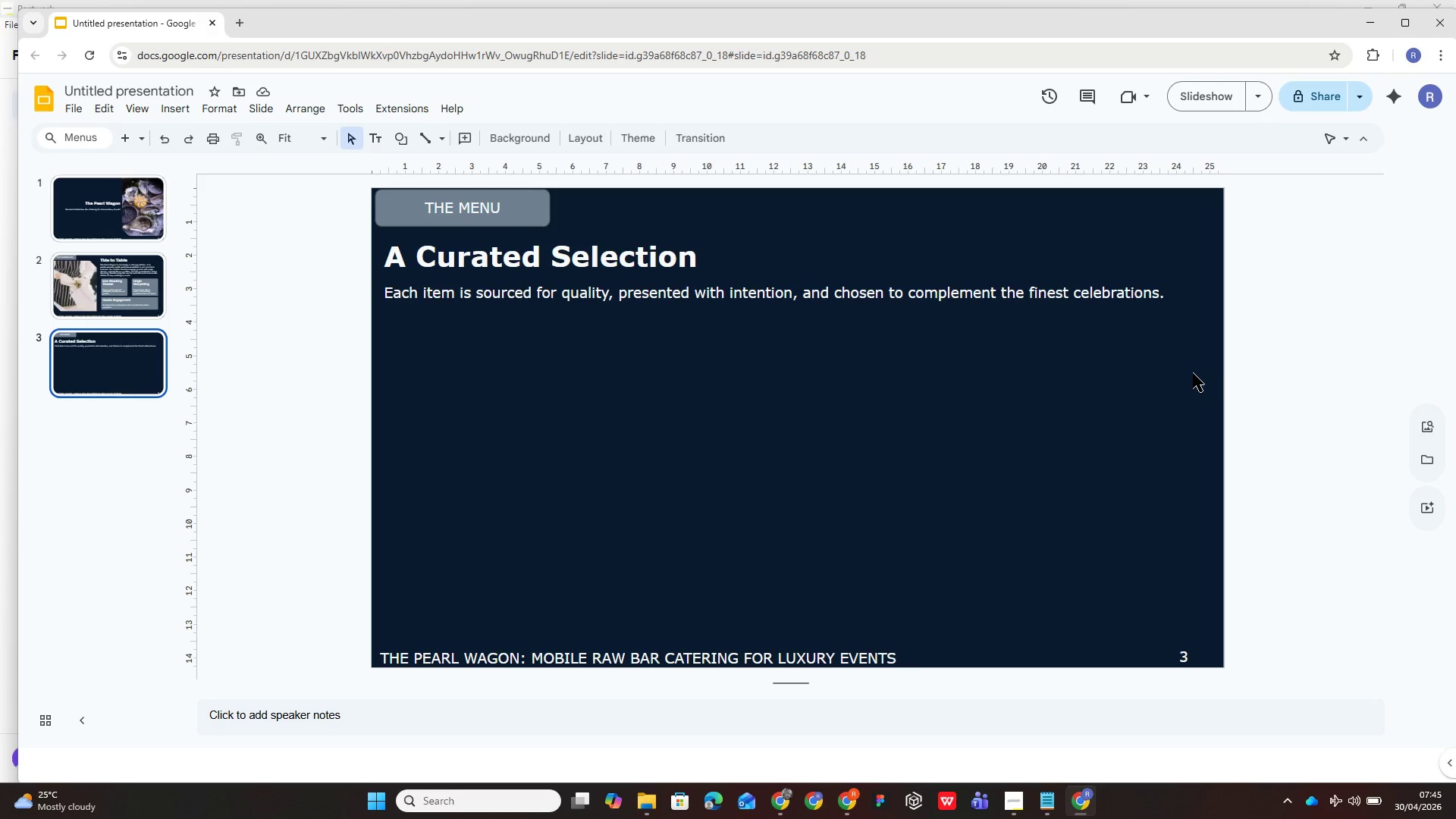 
left_click([179, 108])
 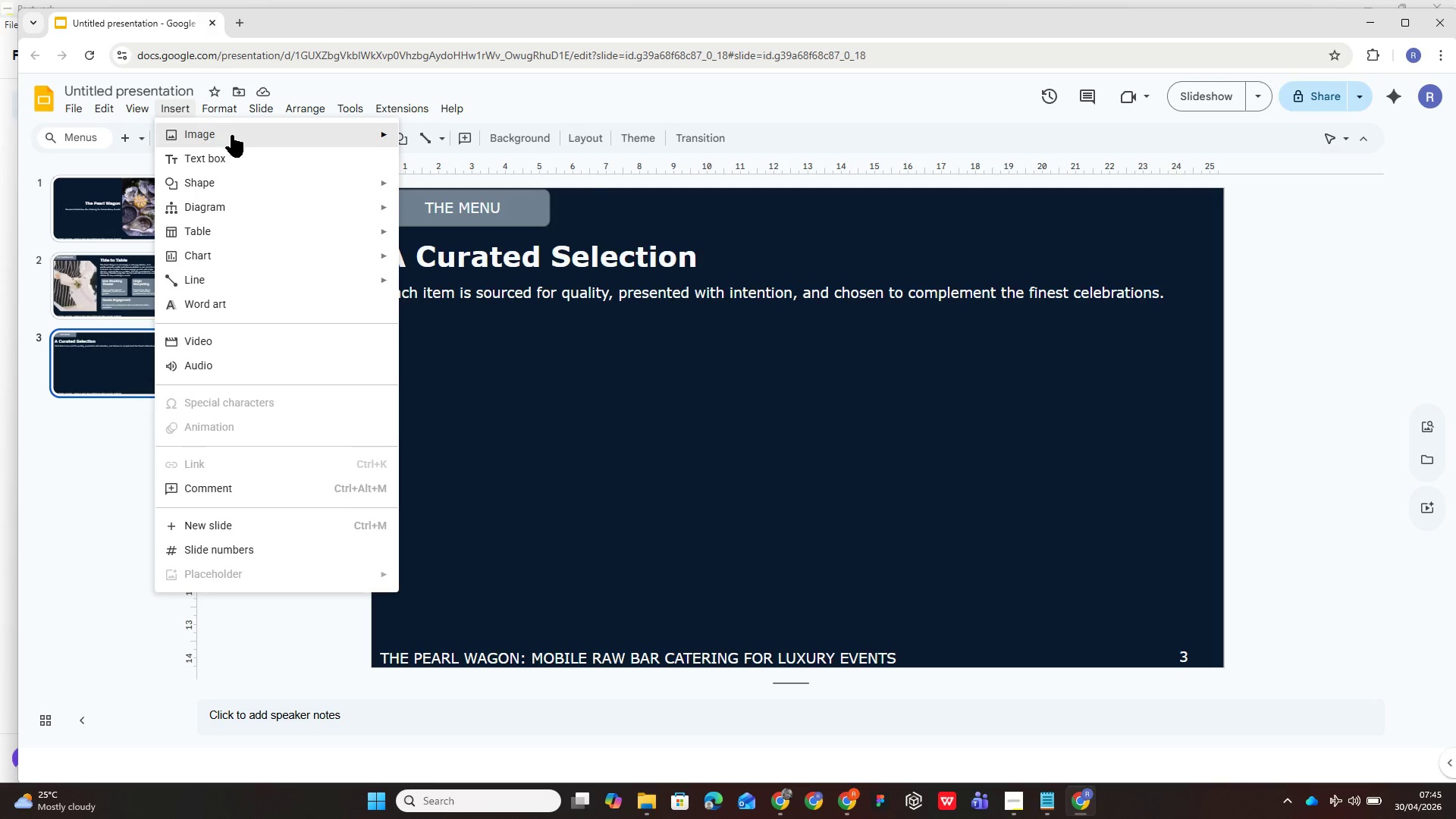 
left_click([232, 135])
 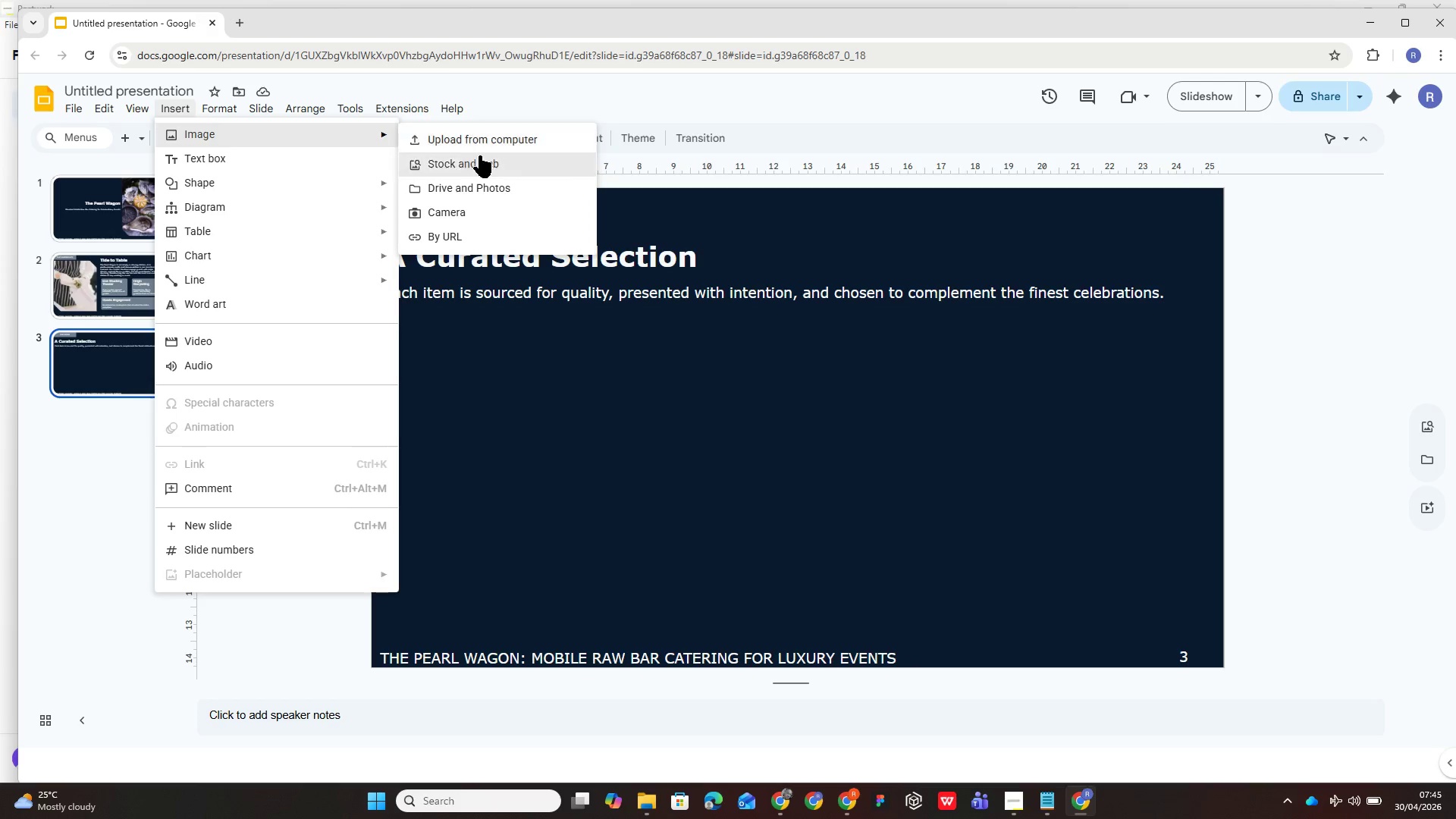 
left_click([483, 161])
 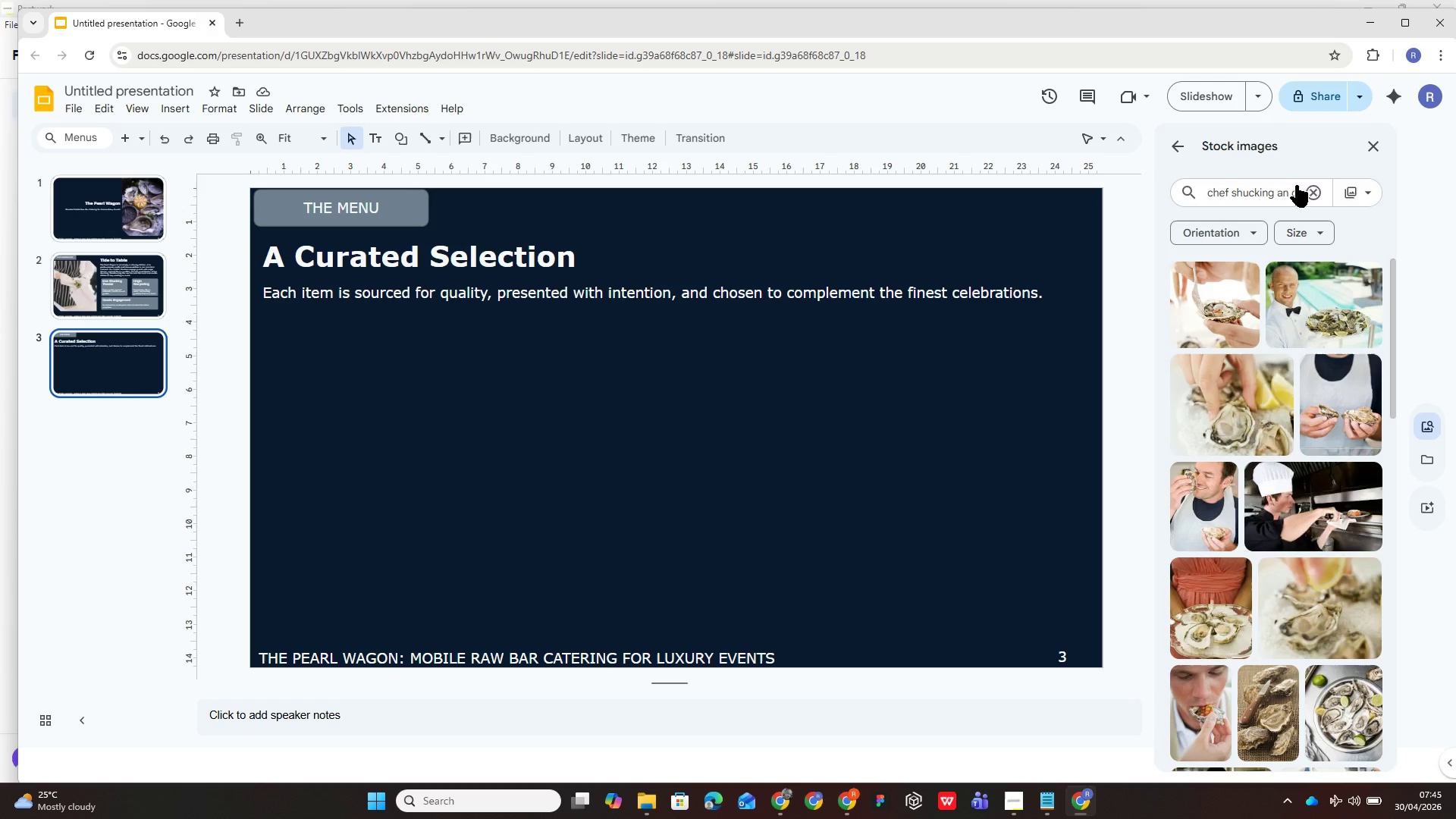 
left_click([1315, 181])
 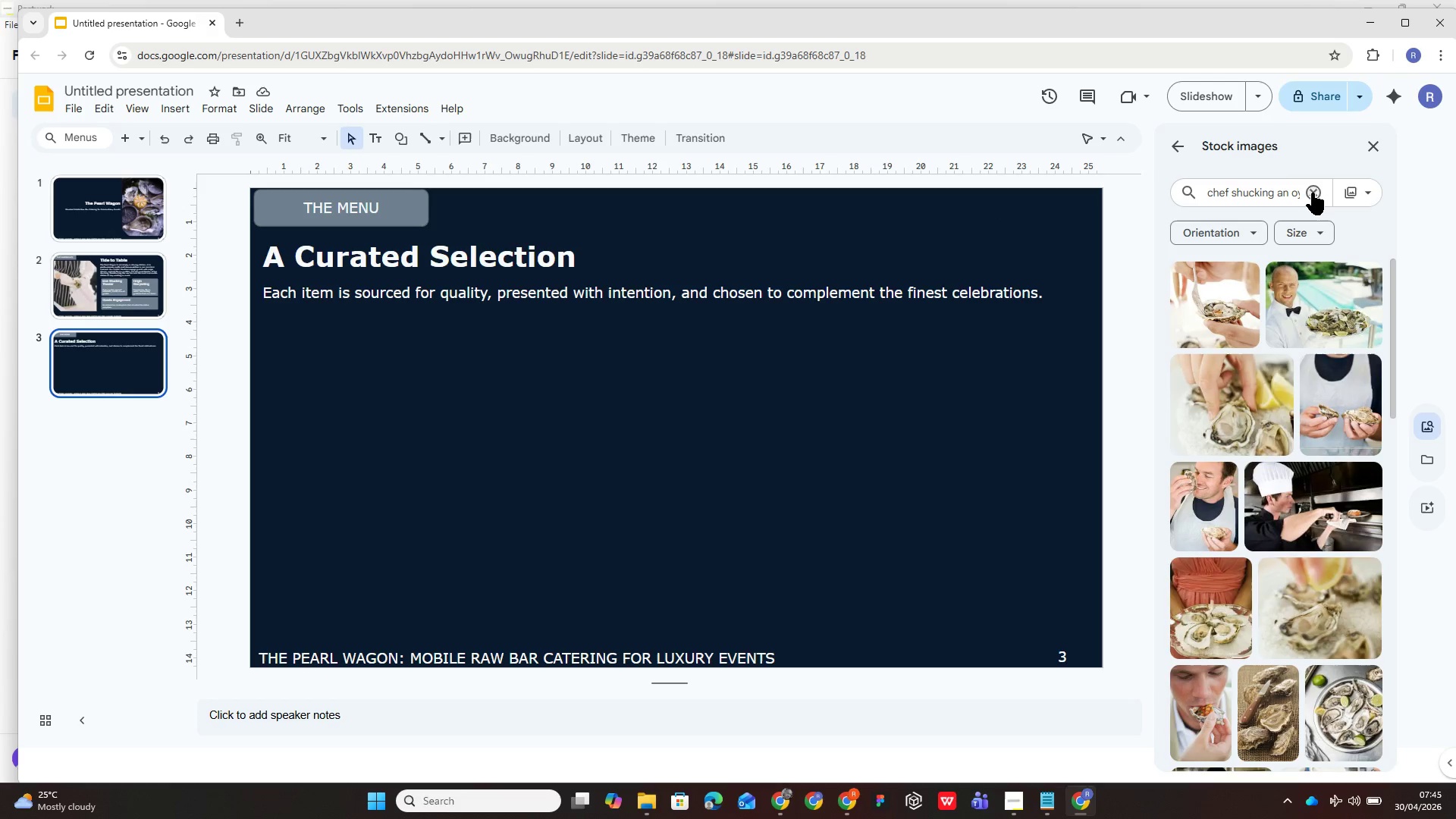 
left_click([1312, 193])
 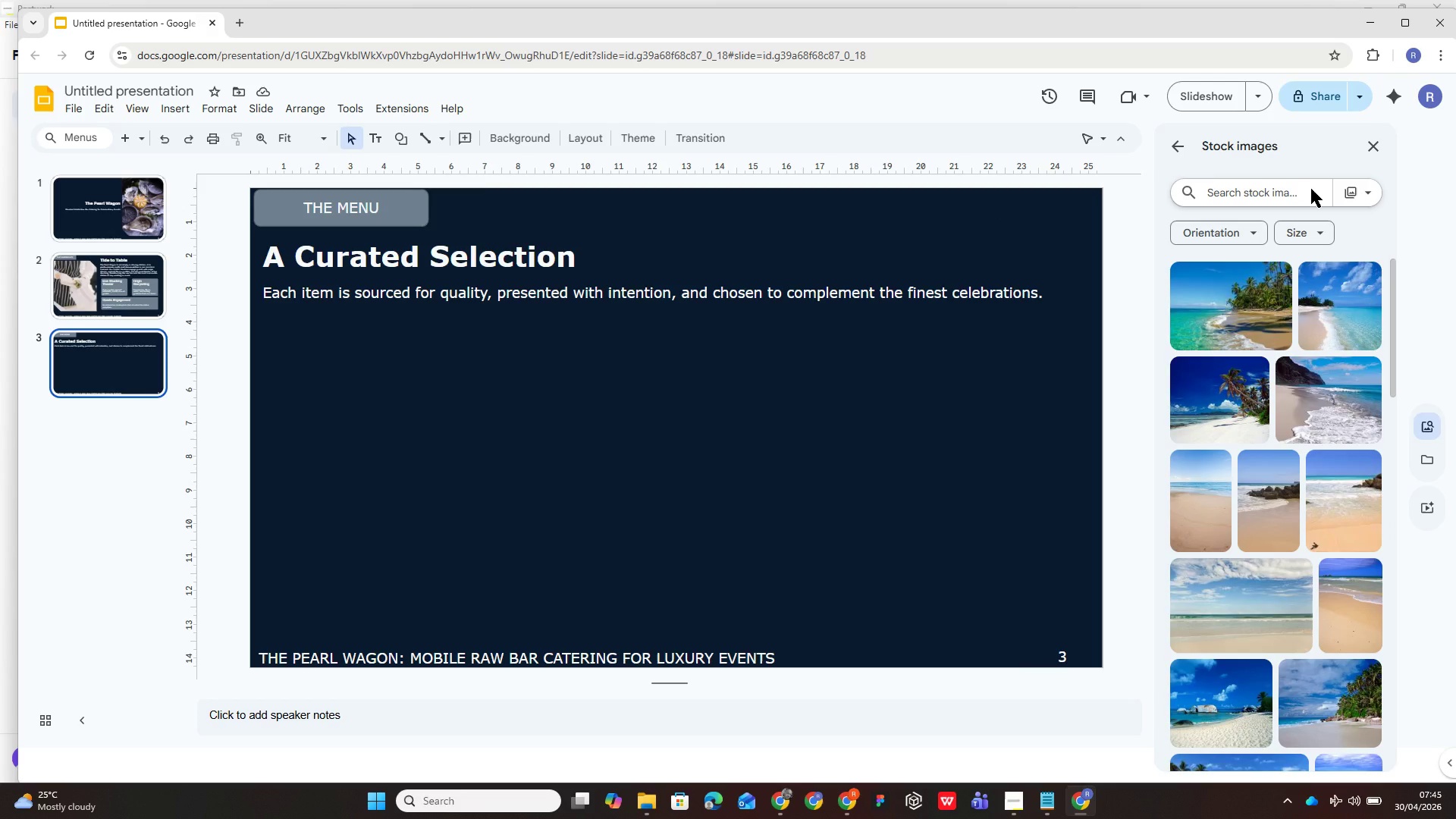 
type(boutique oysters)
 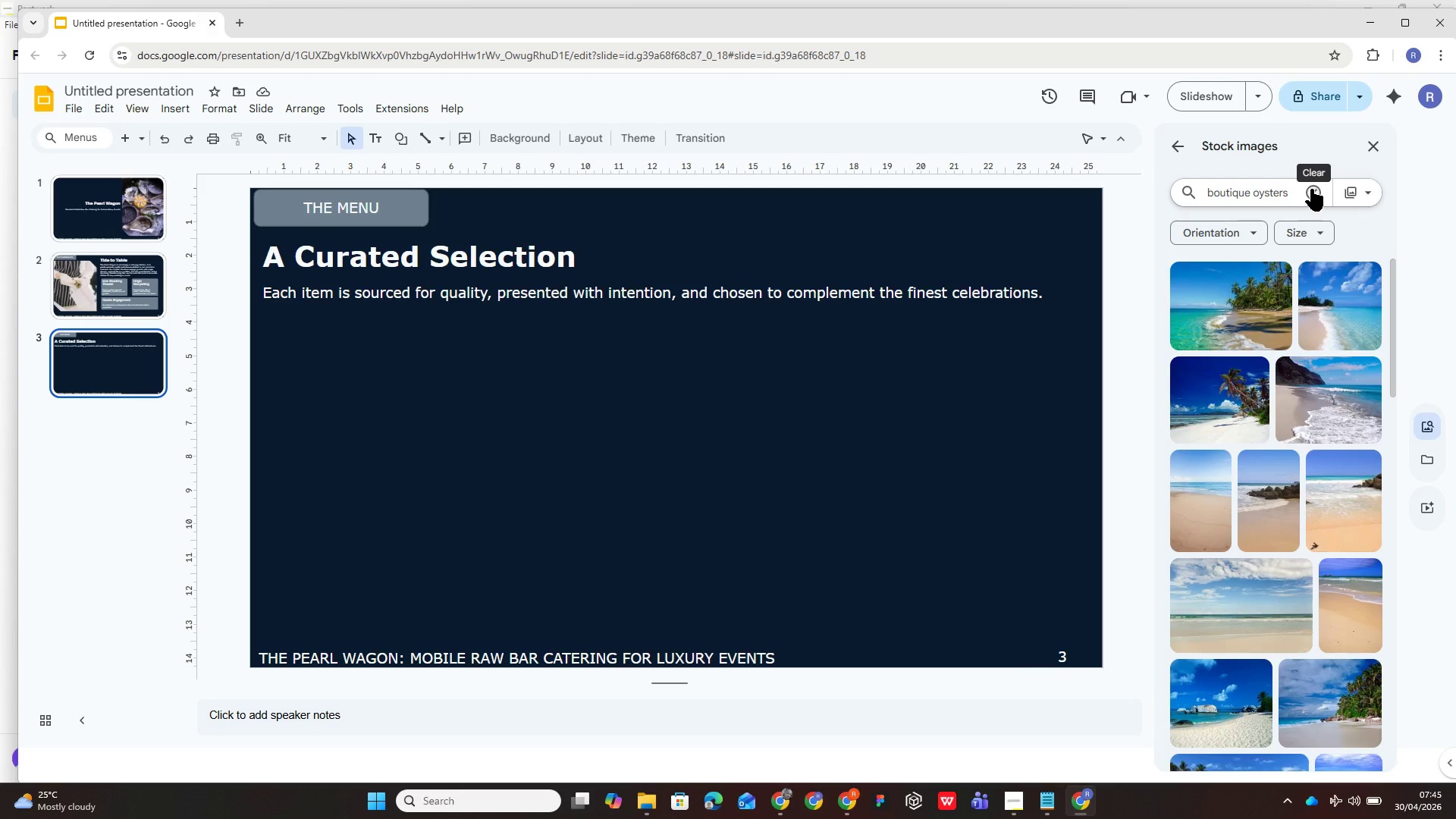 
key(Enter)
 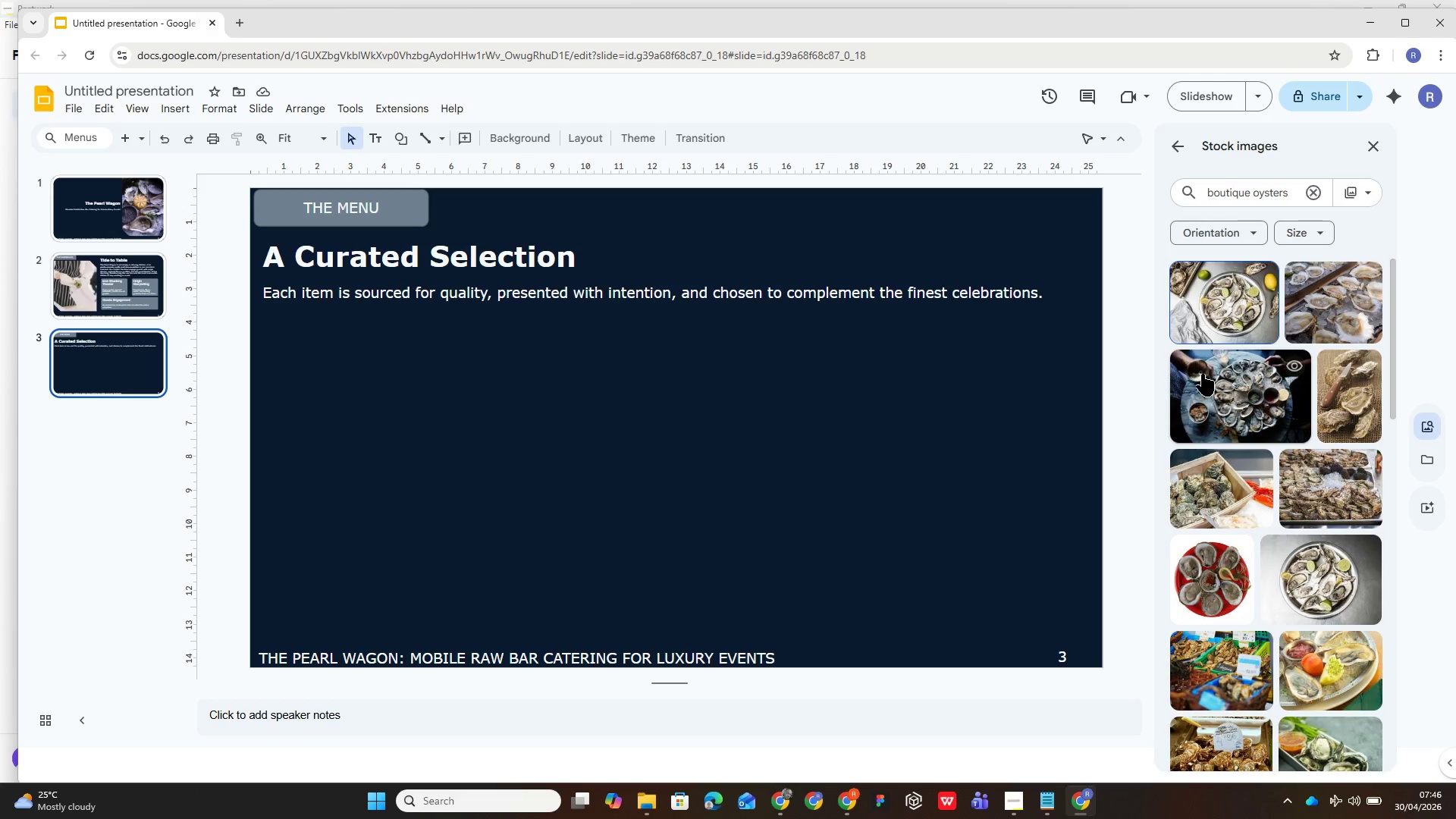 
wait(18.69)
 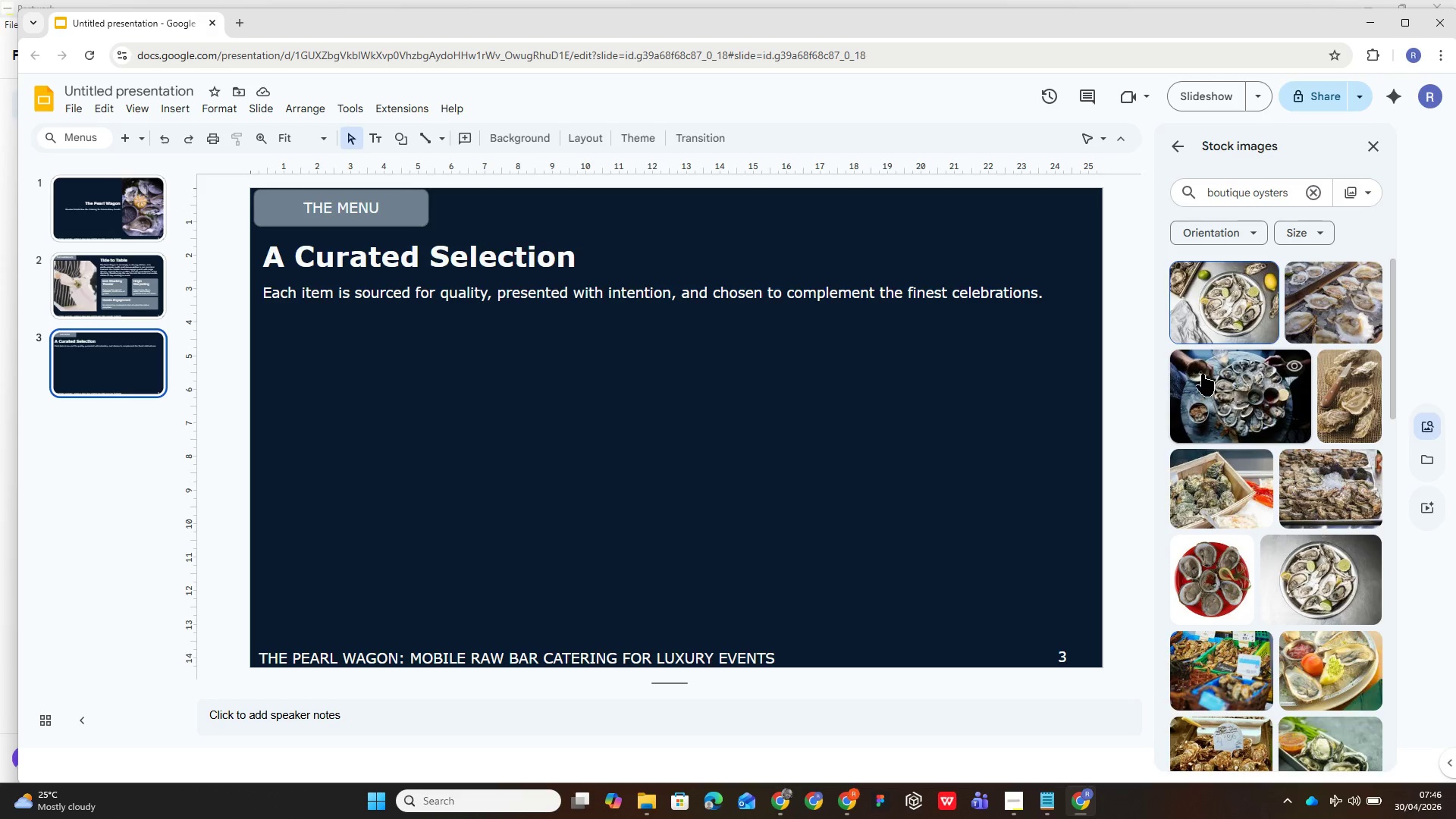 
scroll: coordinate [1326, 578], scroll_direction: down, amount: 9.0
 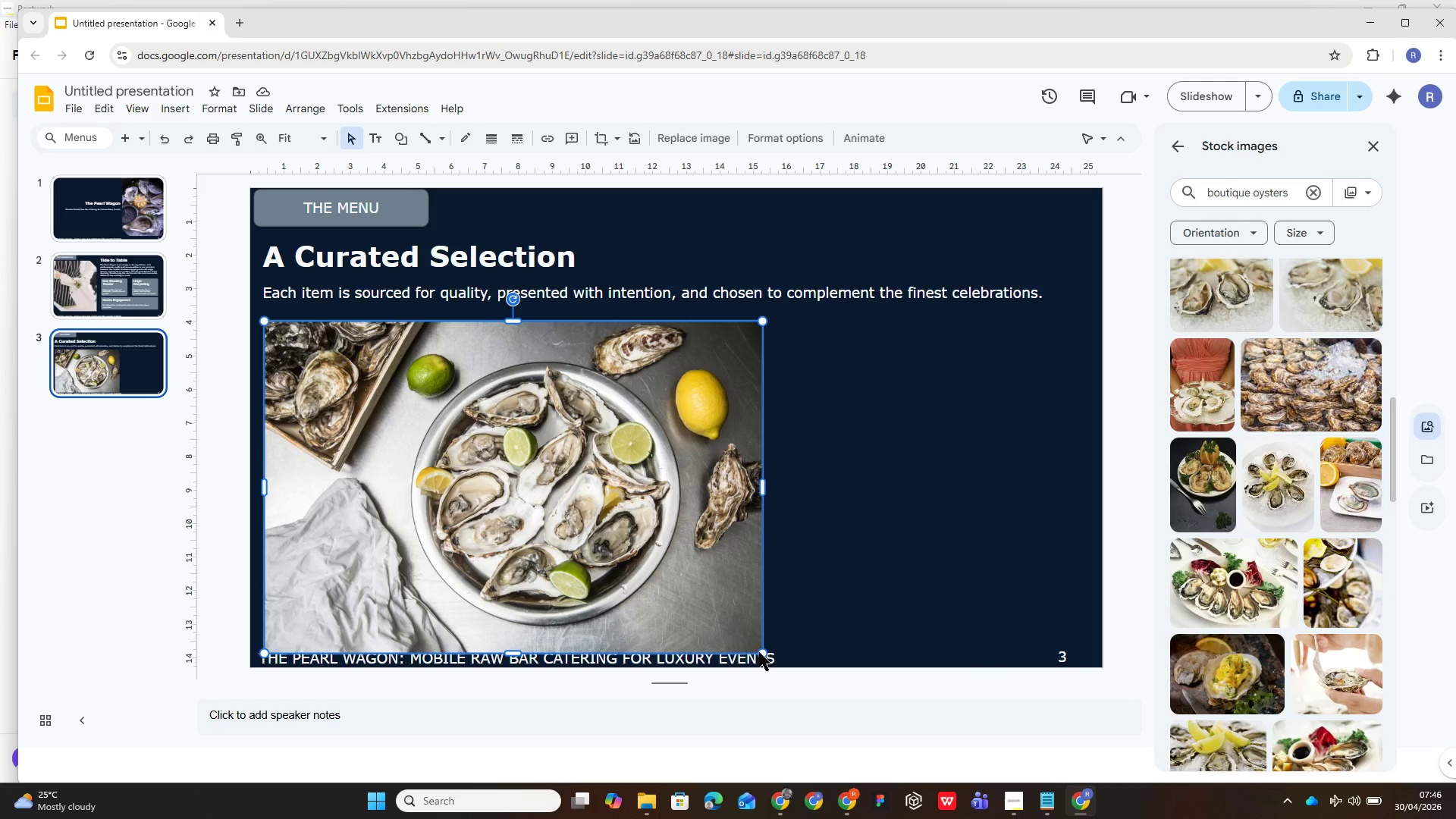 
left_click_drag(start_coordinate=[761, 657], to_coordinate=[415, 503])
 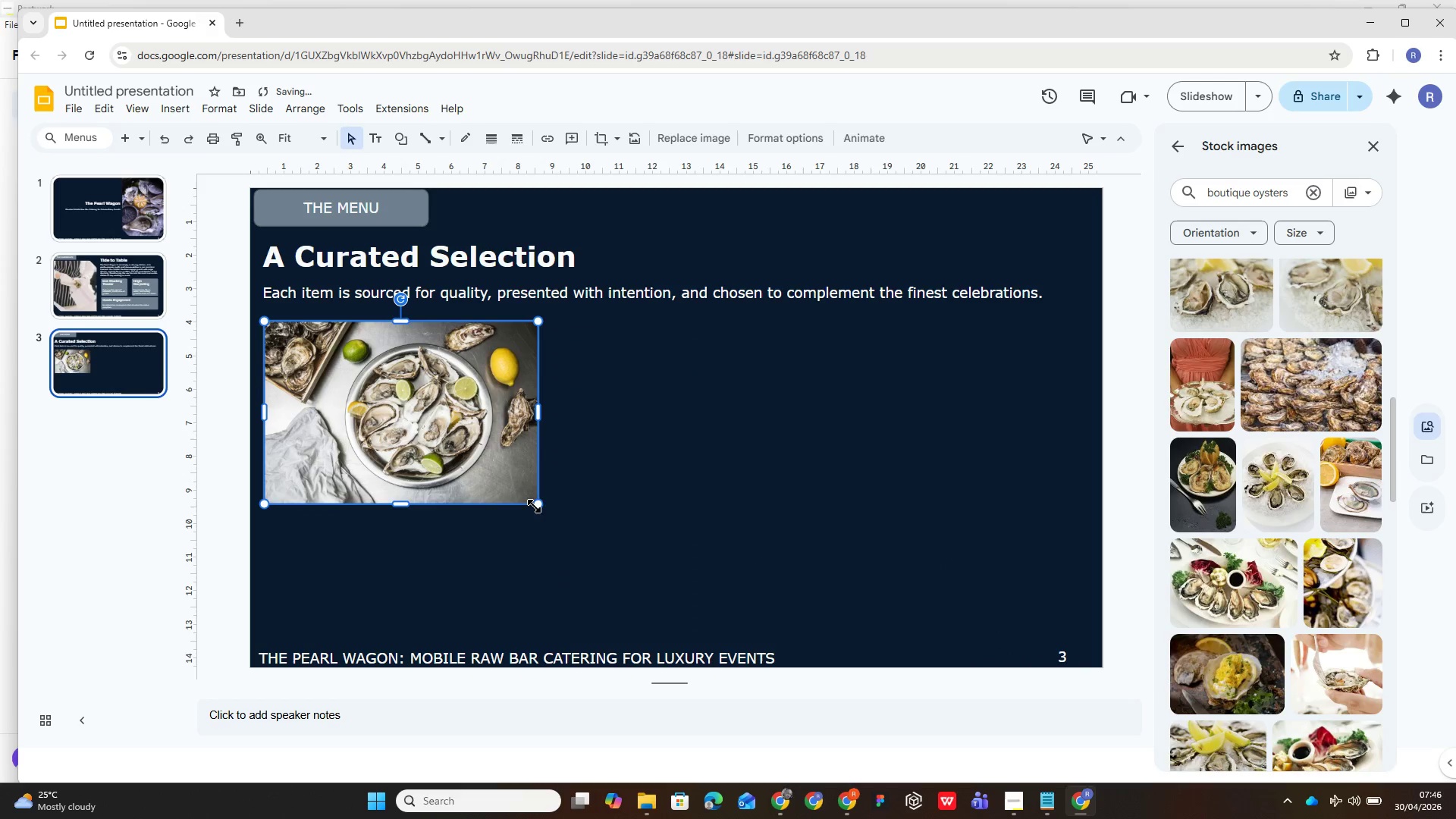 
left_click_drag(start_coordinate=[541, 504], to_coordinate=[505, 493])
 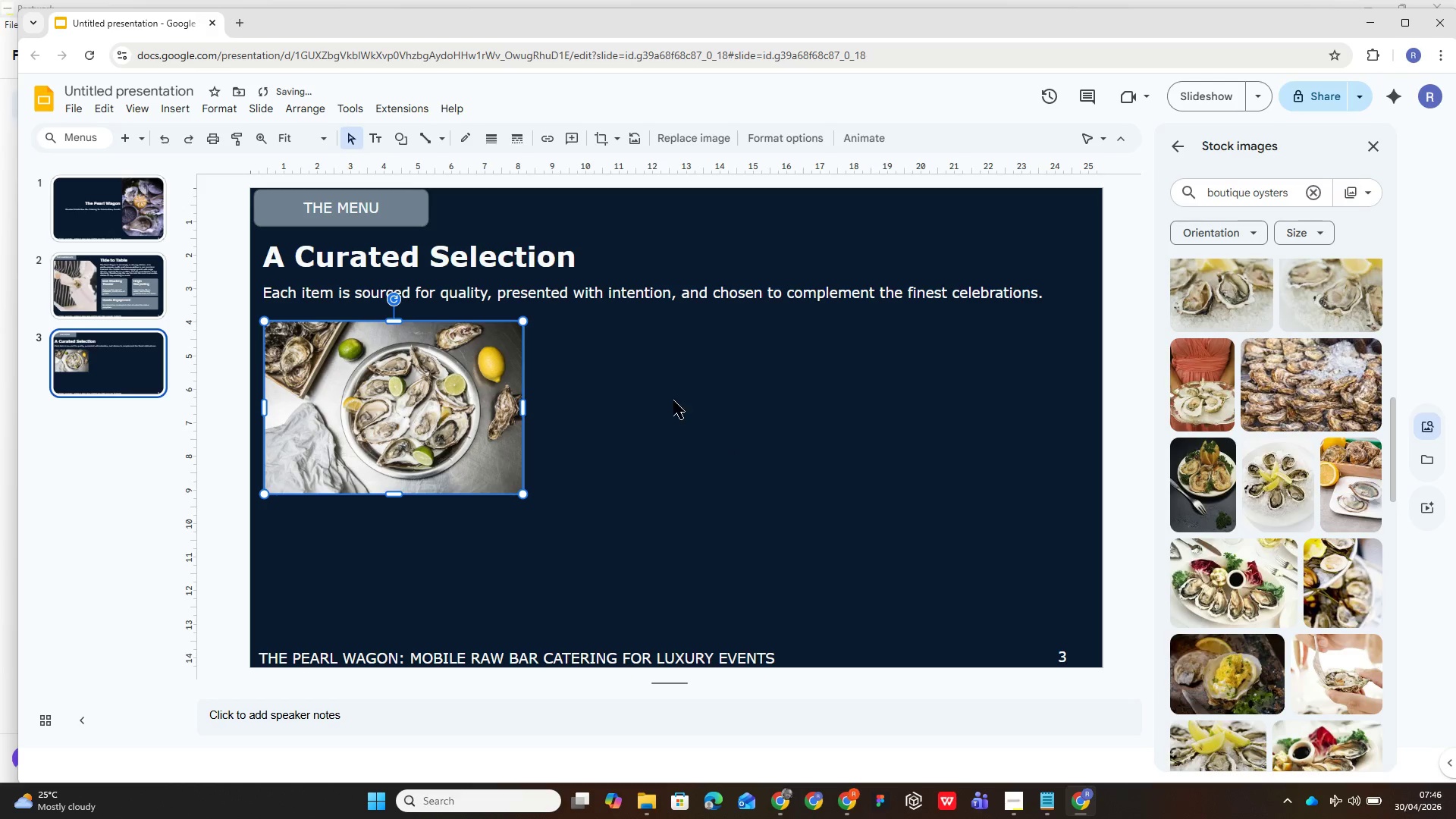 
left_click_drag(start_coordinate=[673, 400], to_coordinate=[669, 400])
 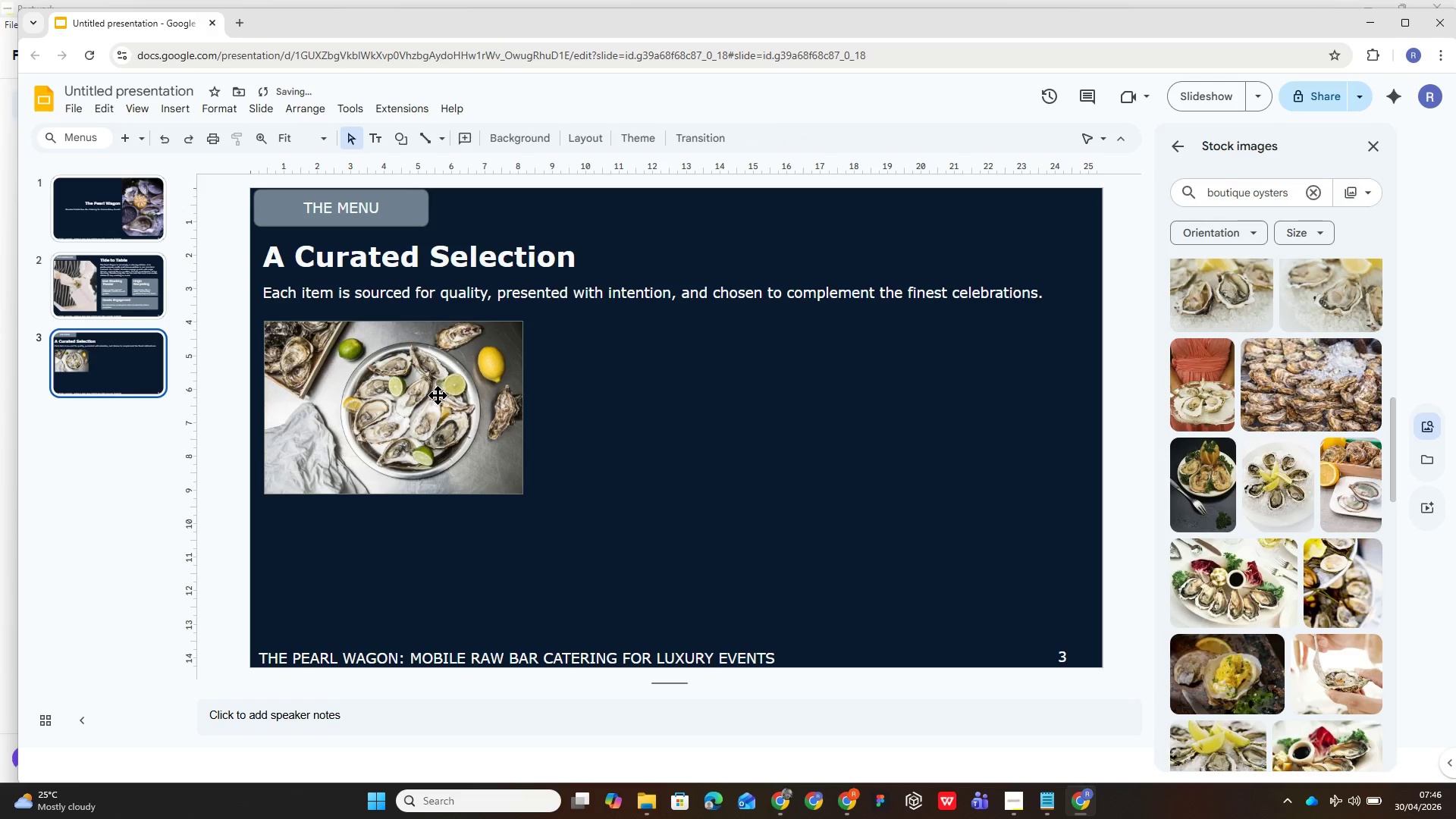 
left_click_drag(start_coordinate=[436, 397], to_coordinate=[436, 400])
 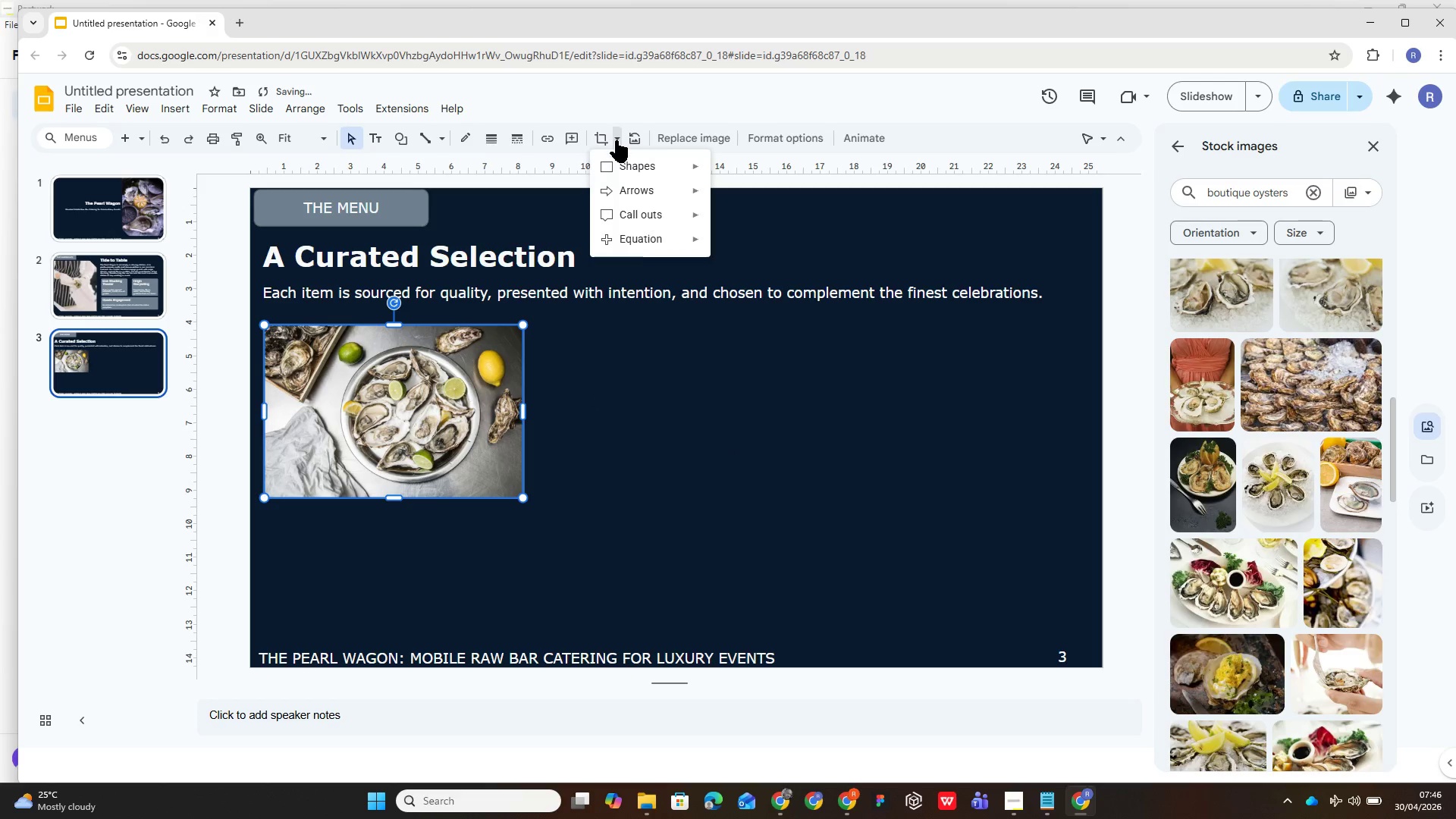 
left_click([632, 176])
 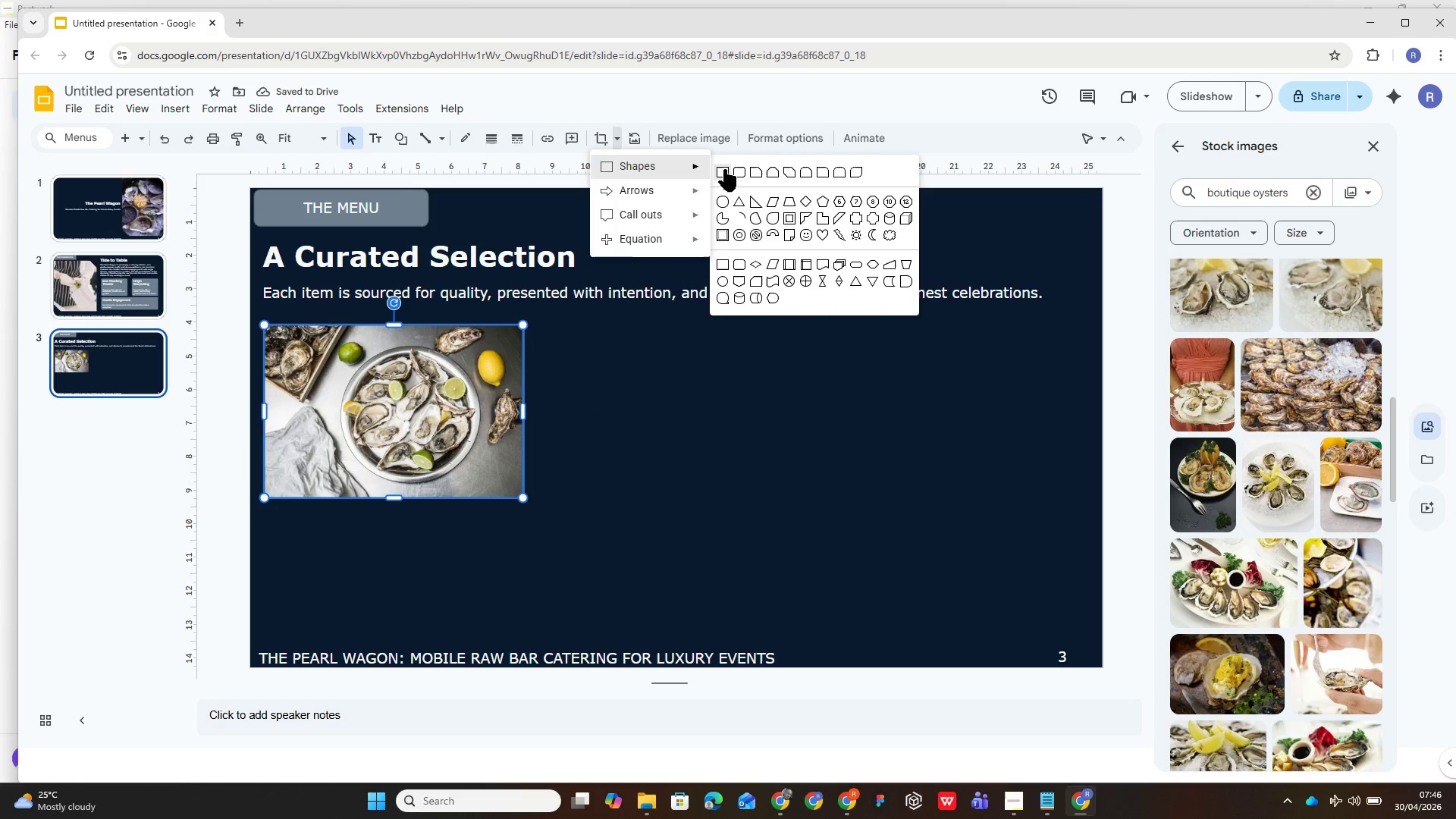 
left_click([736, 174])
 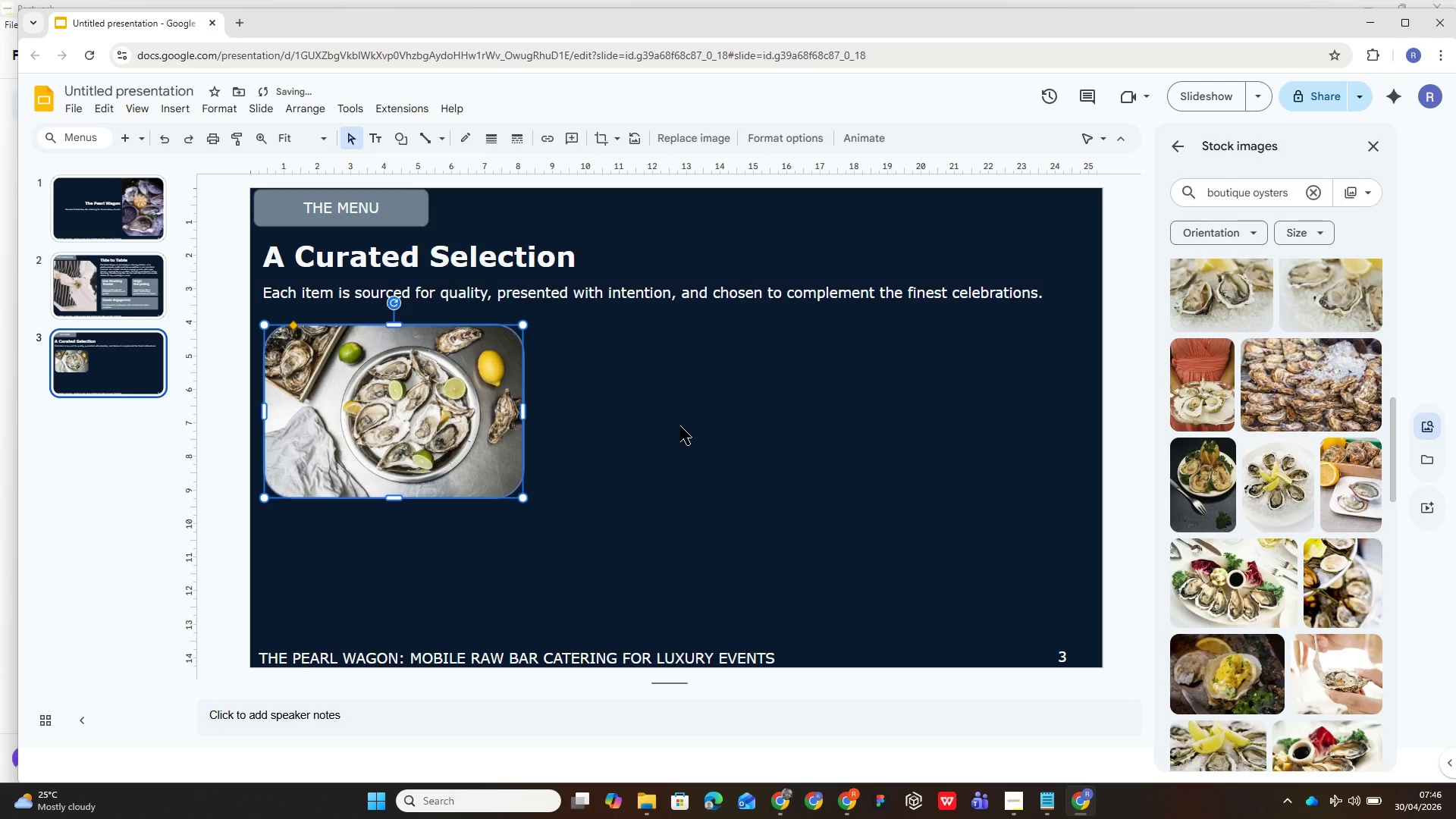 
left_click([677, 435])
 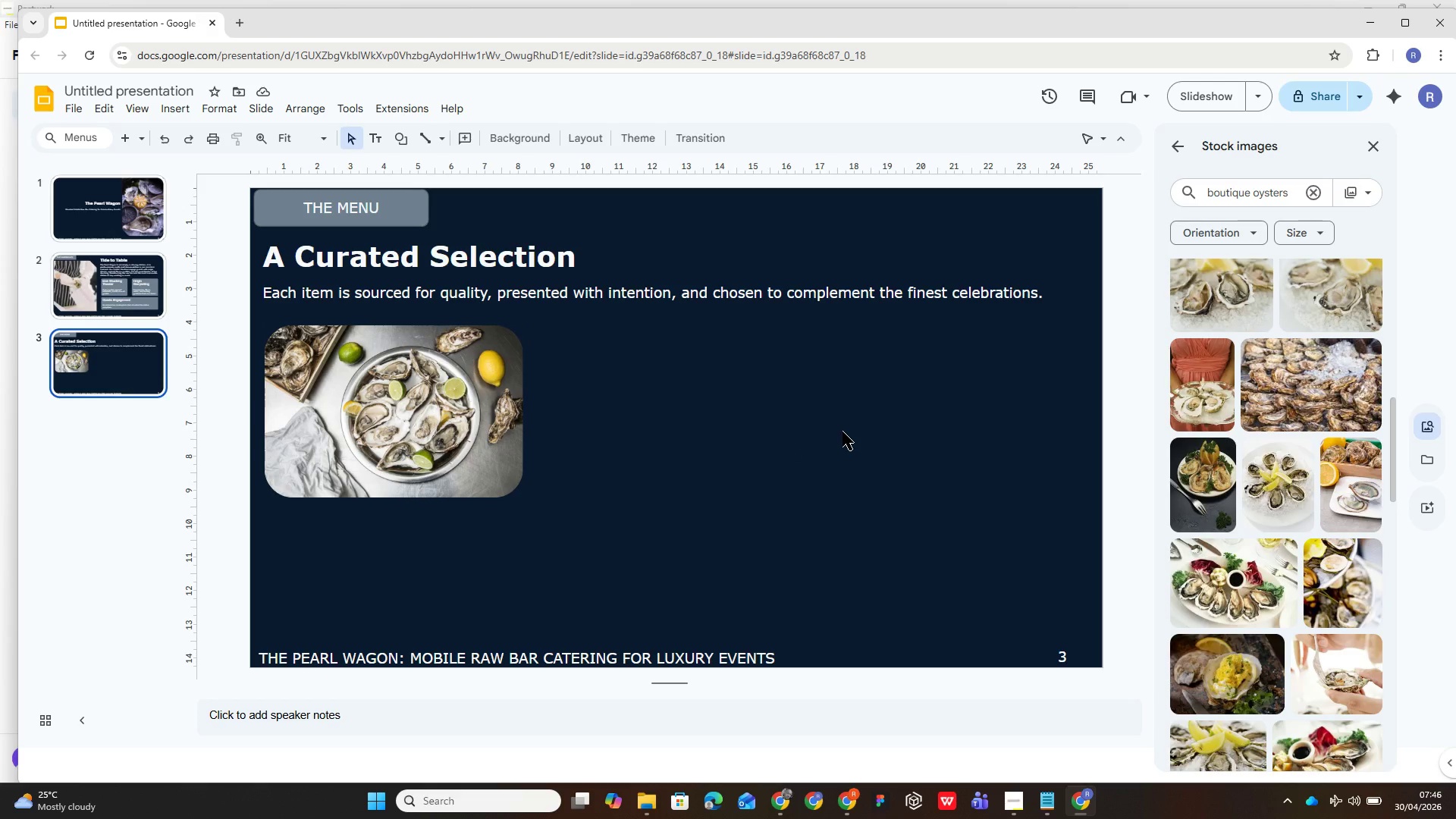 
wait(7.42)
 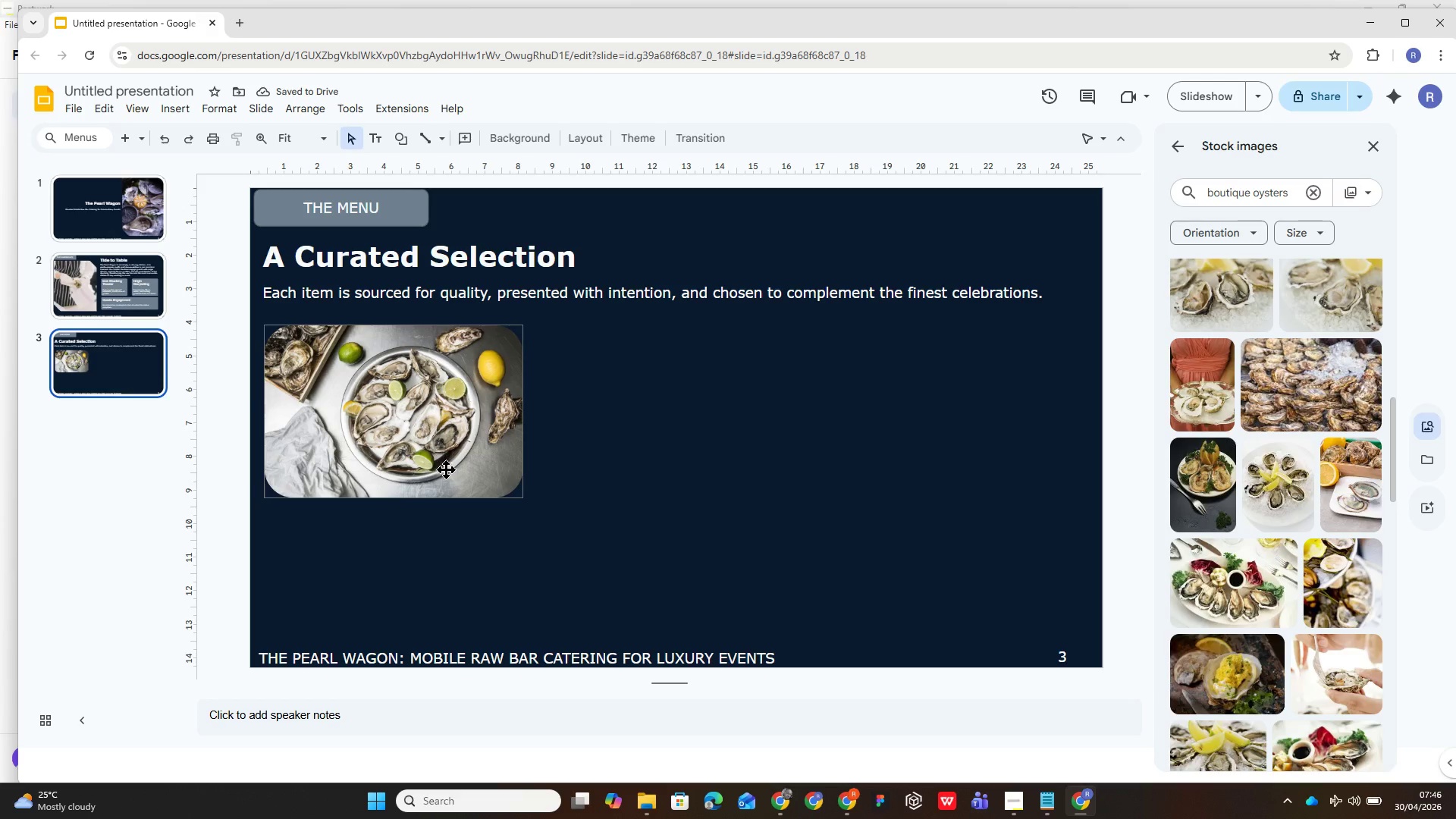 
left_click([1317, 194])
 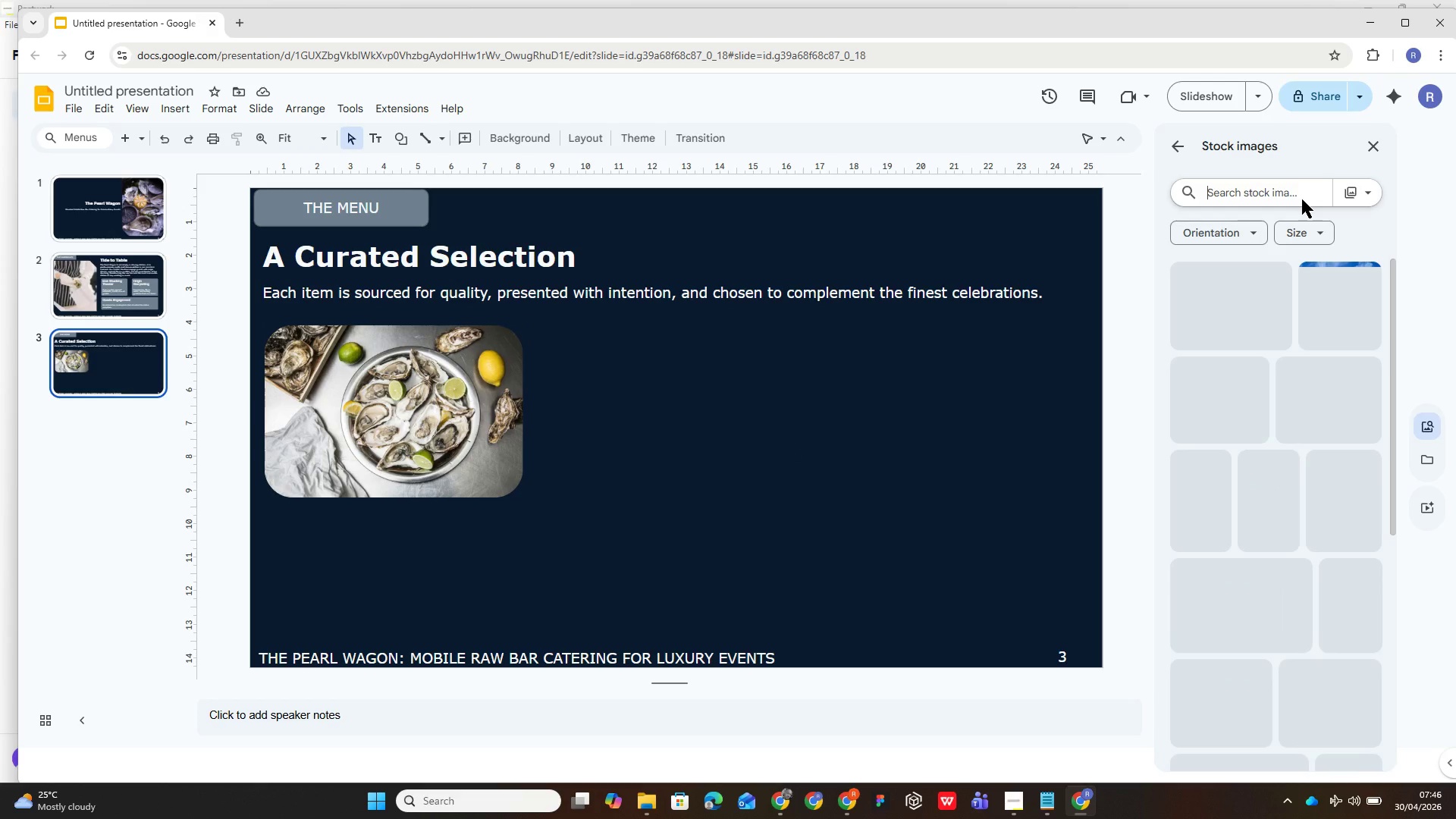 
type(chilled lobster tails and shrimps)
 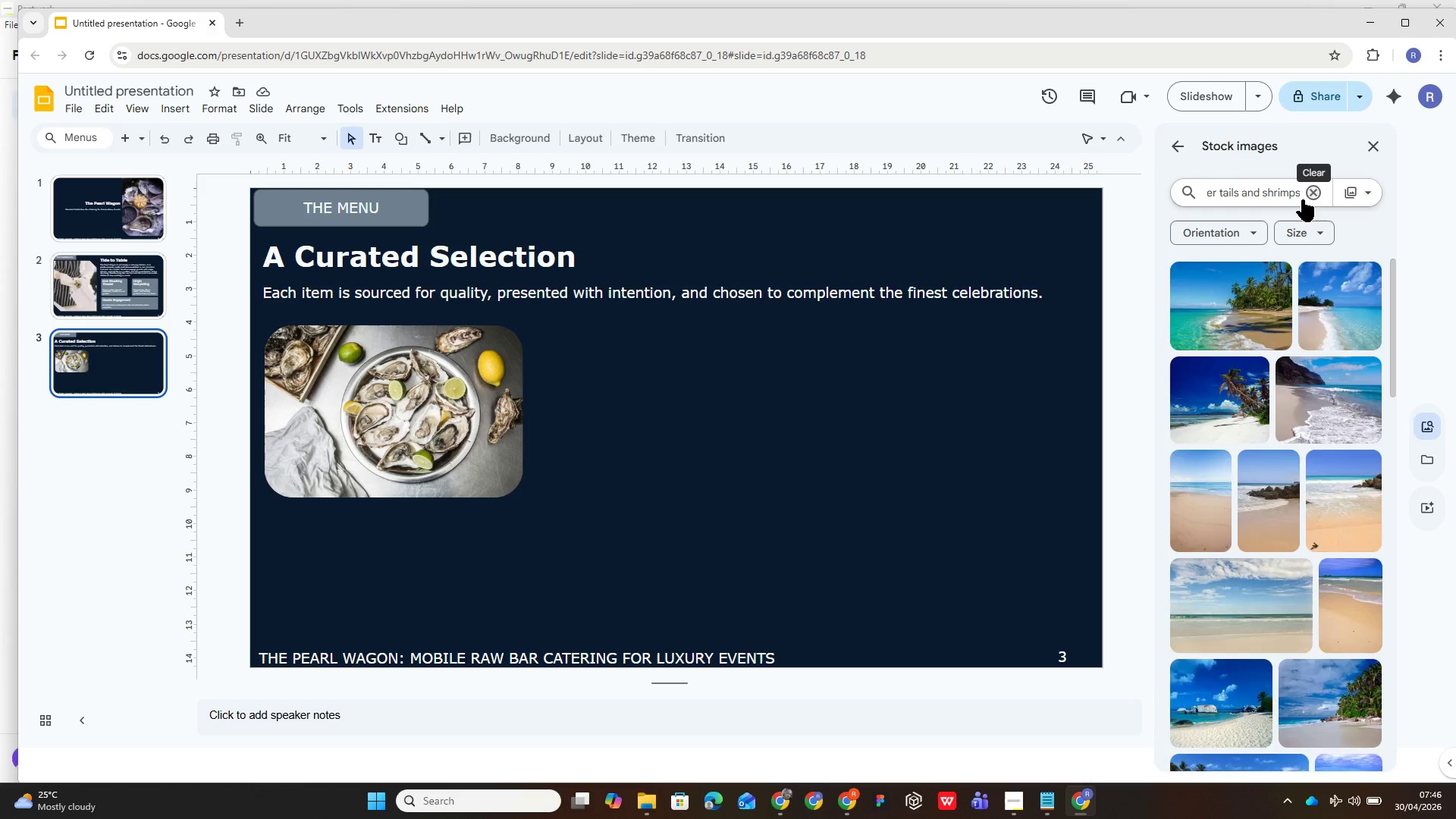 
key(Enter)
 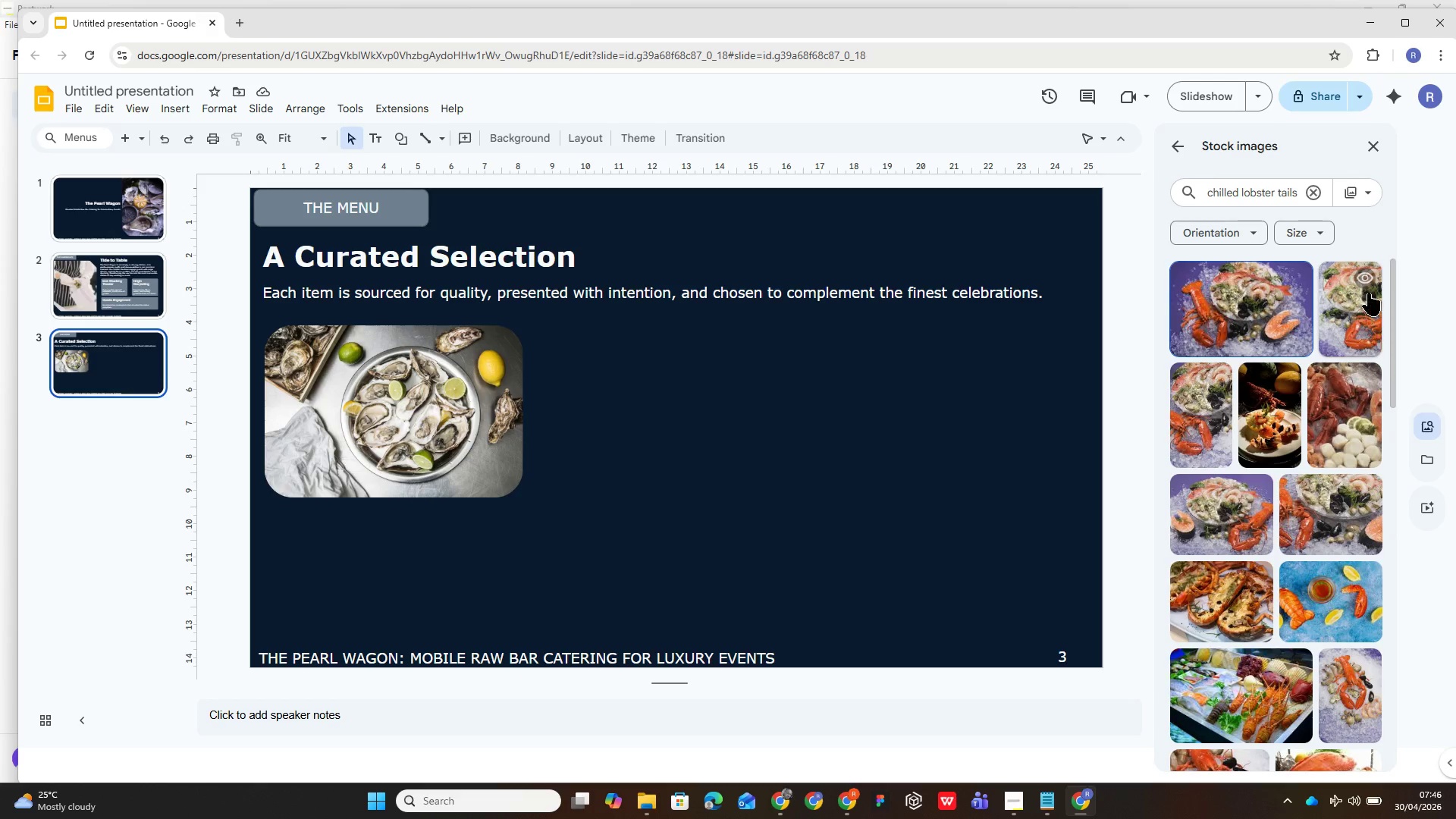 
wait(6.77)
 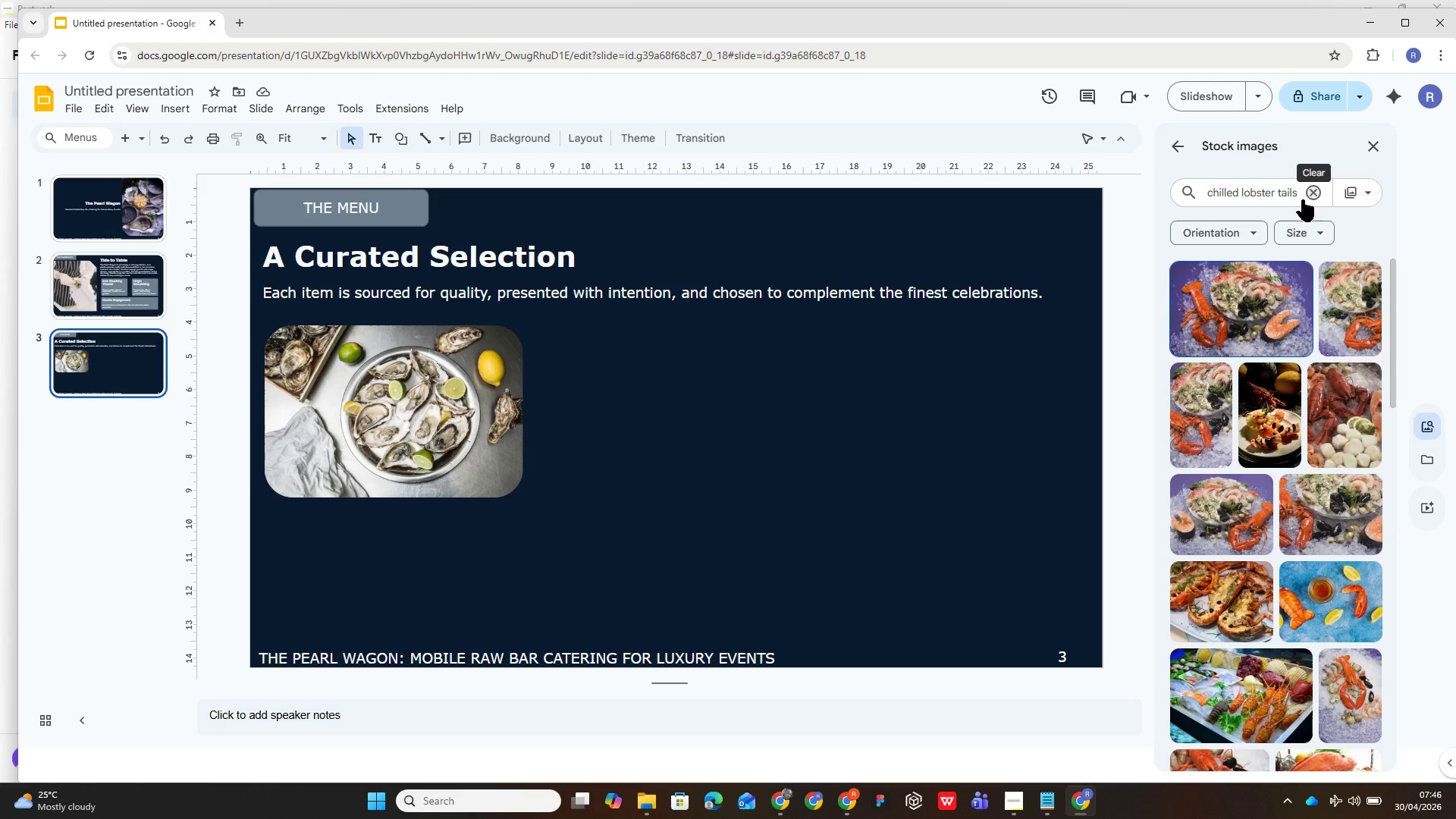 
left_click([1363, 192])
 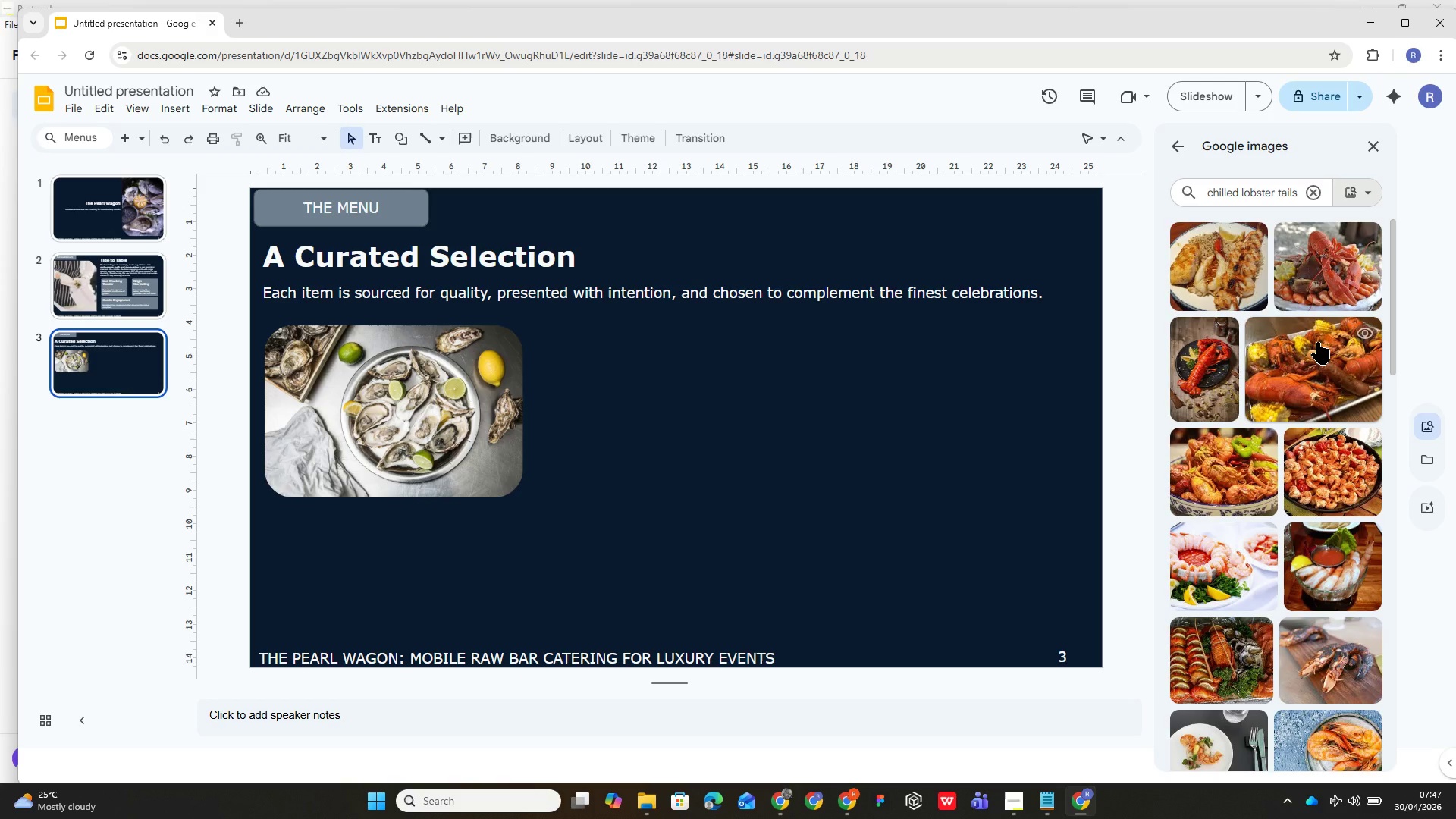 
wait(7.44)
 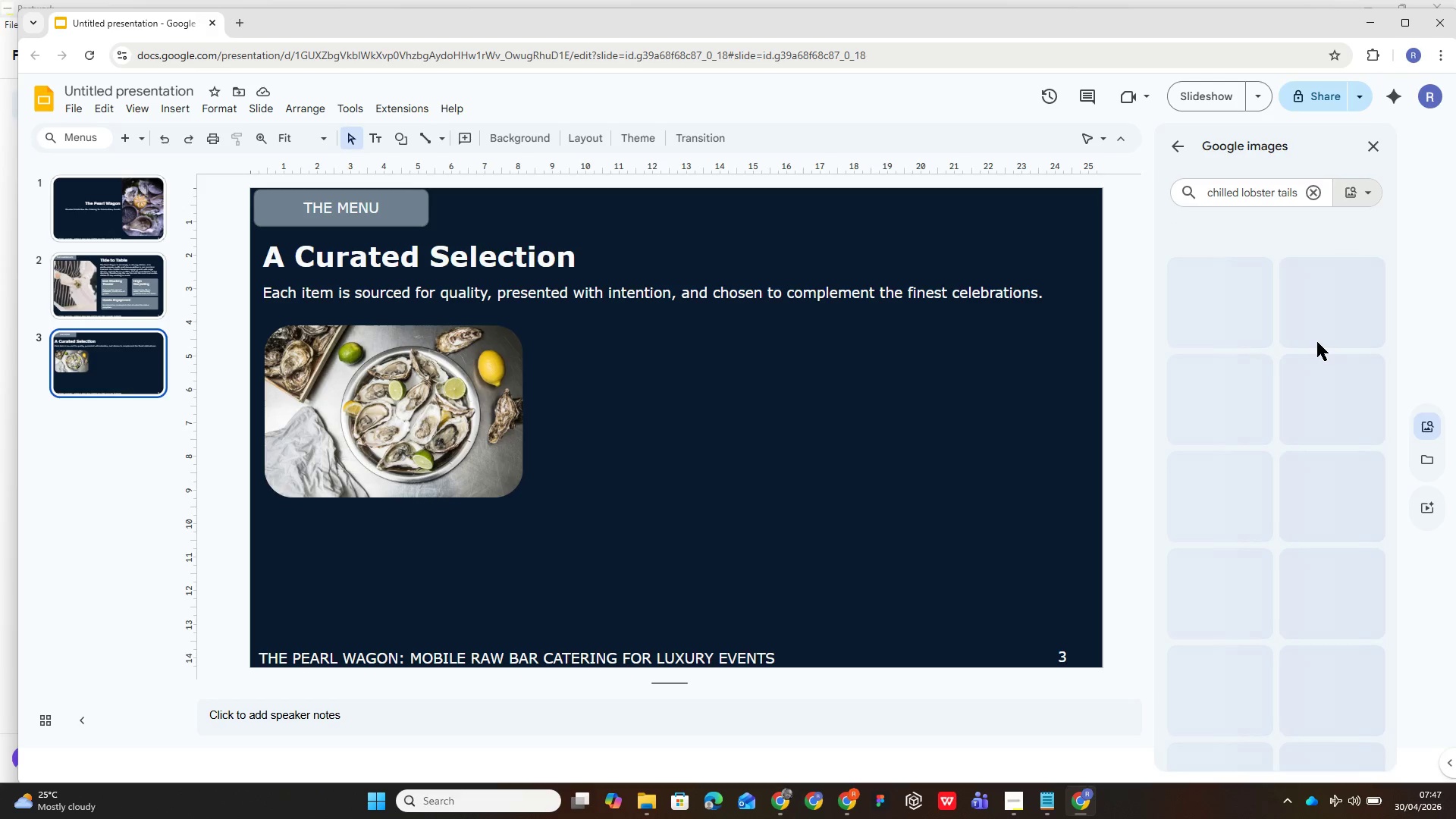 
scroll: coordinate [1222, 610], scroll_direction: down, amount: 8.0
 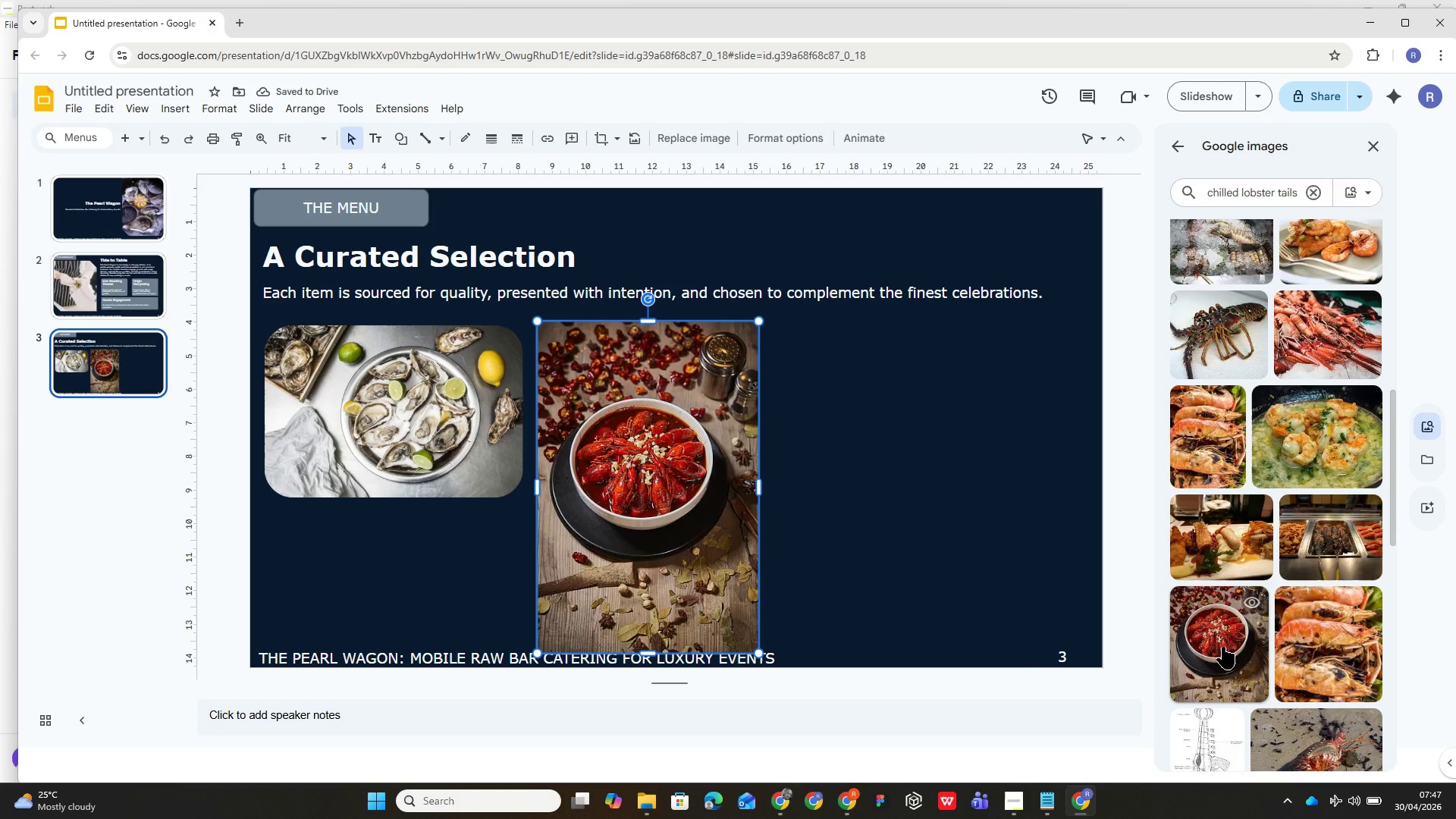 
wait(5.99)
 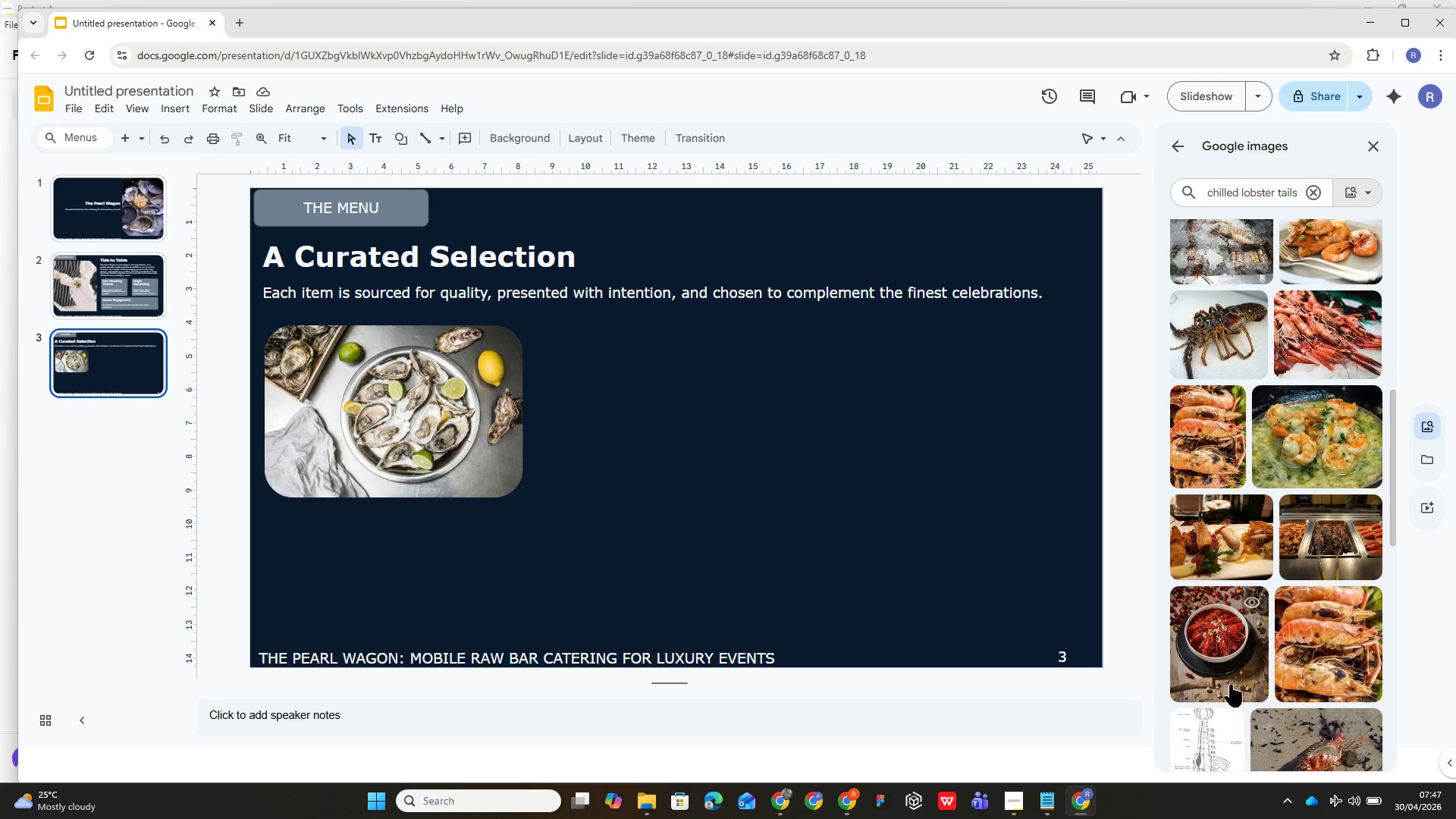 
scroll: coordinate [1278, 487], scroll_direction: down, amount: 29.0
 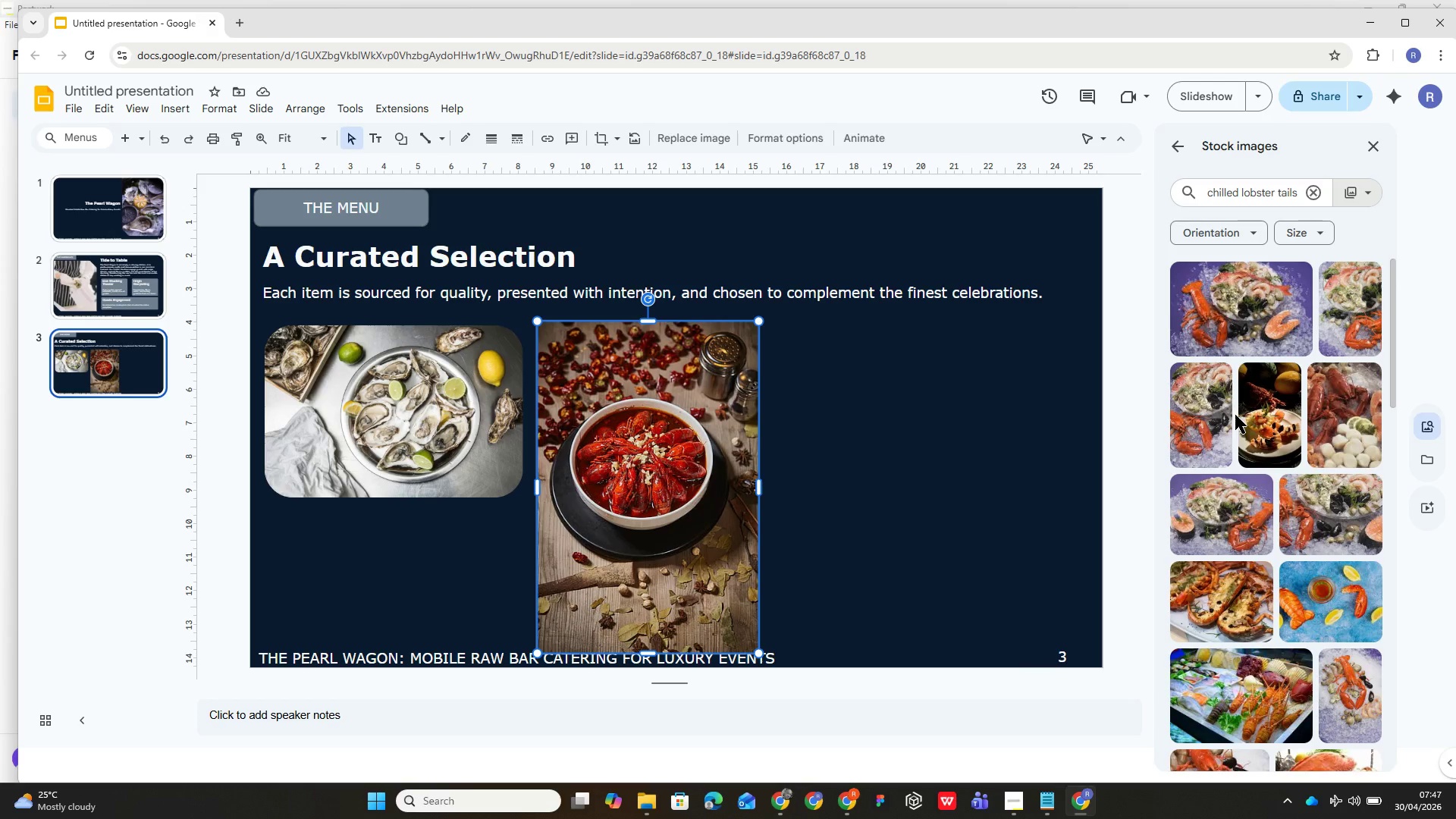 
wait(6.62)
 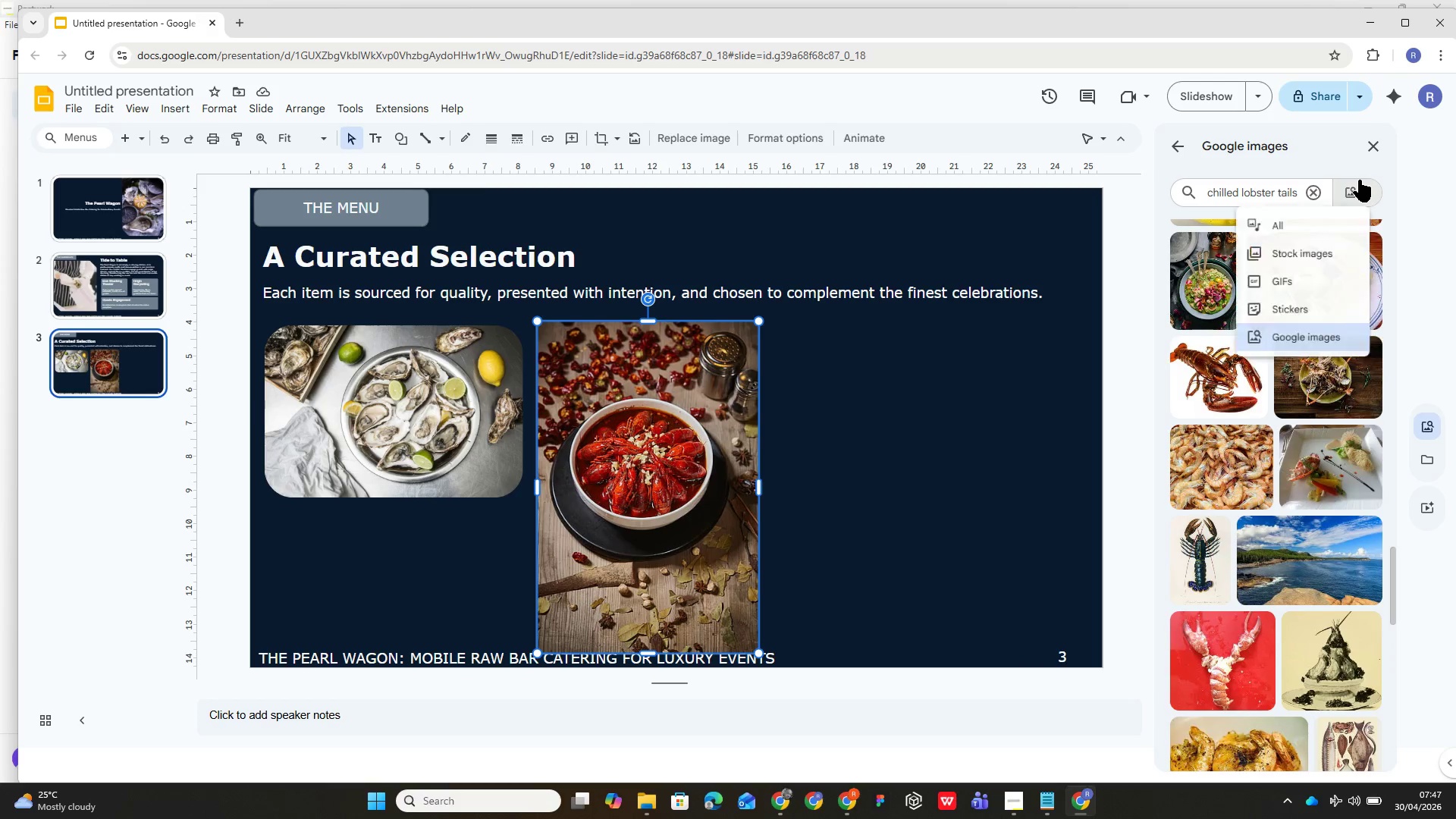 
left_click([1329, 519])
 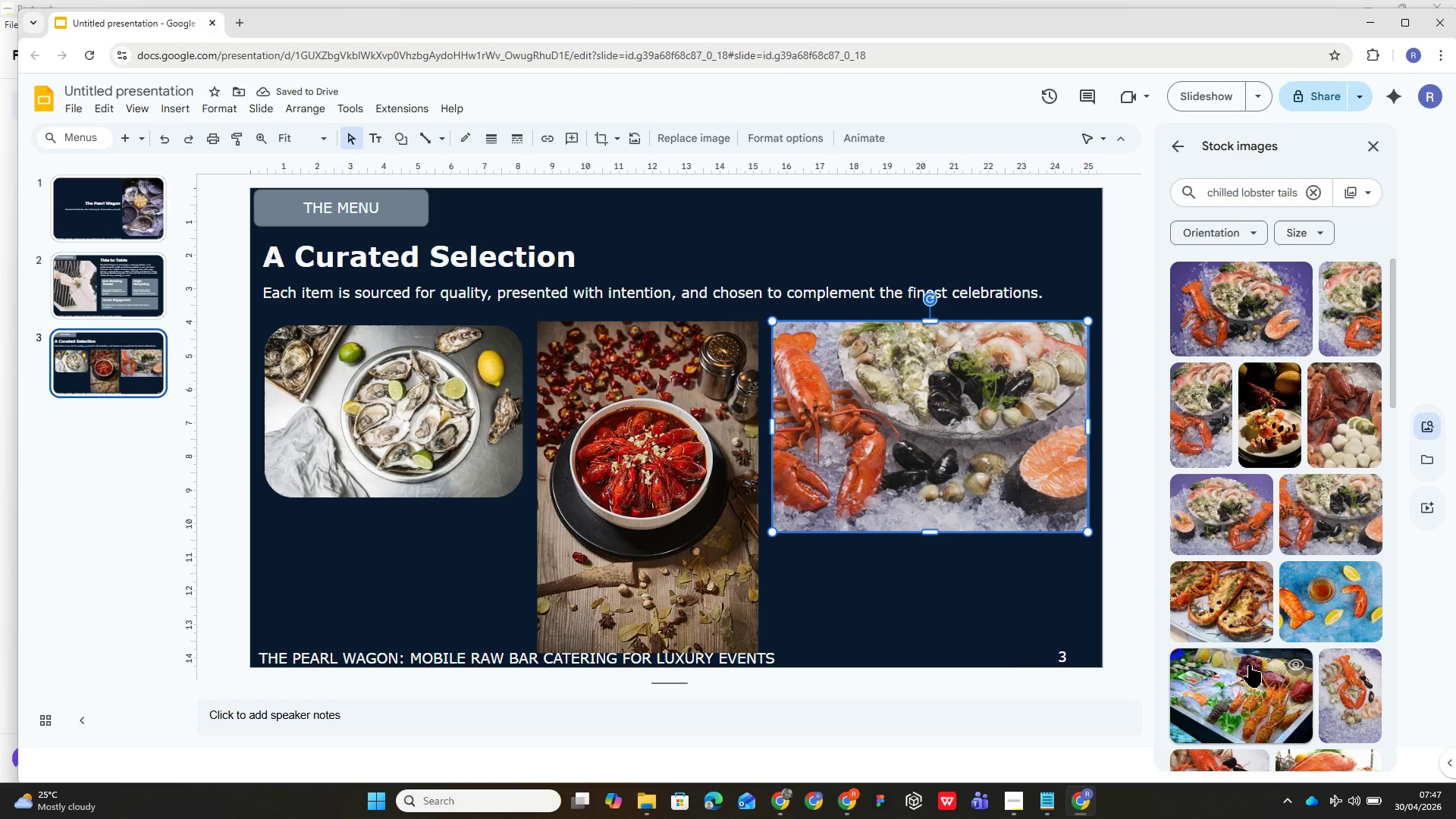 
wait(5.8)
 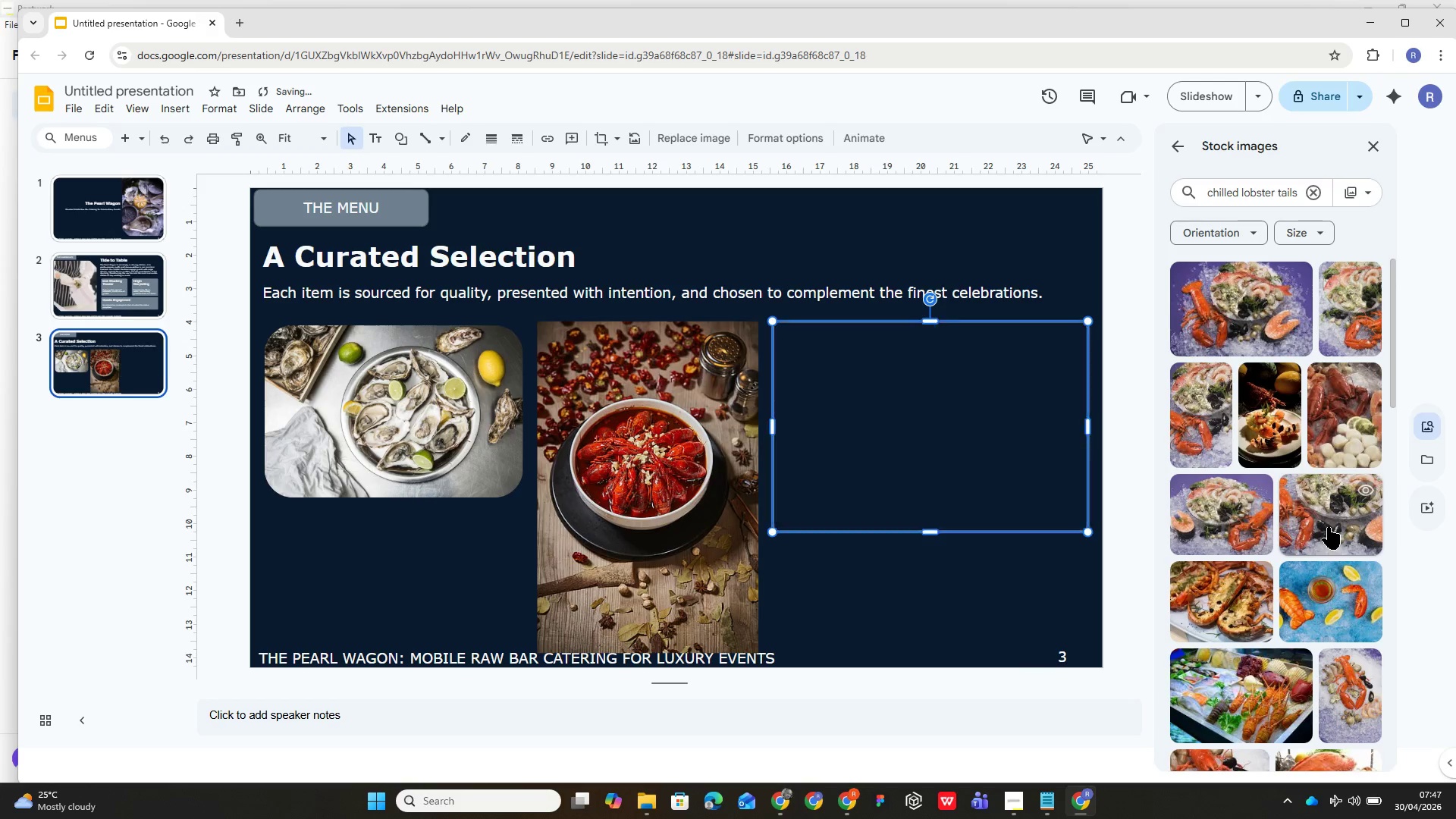 
scroll: coordinate [1311, 663], scroll_direction: down, amount: 6.0
 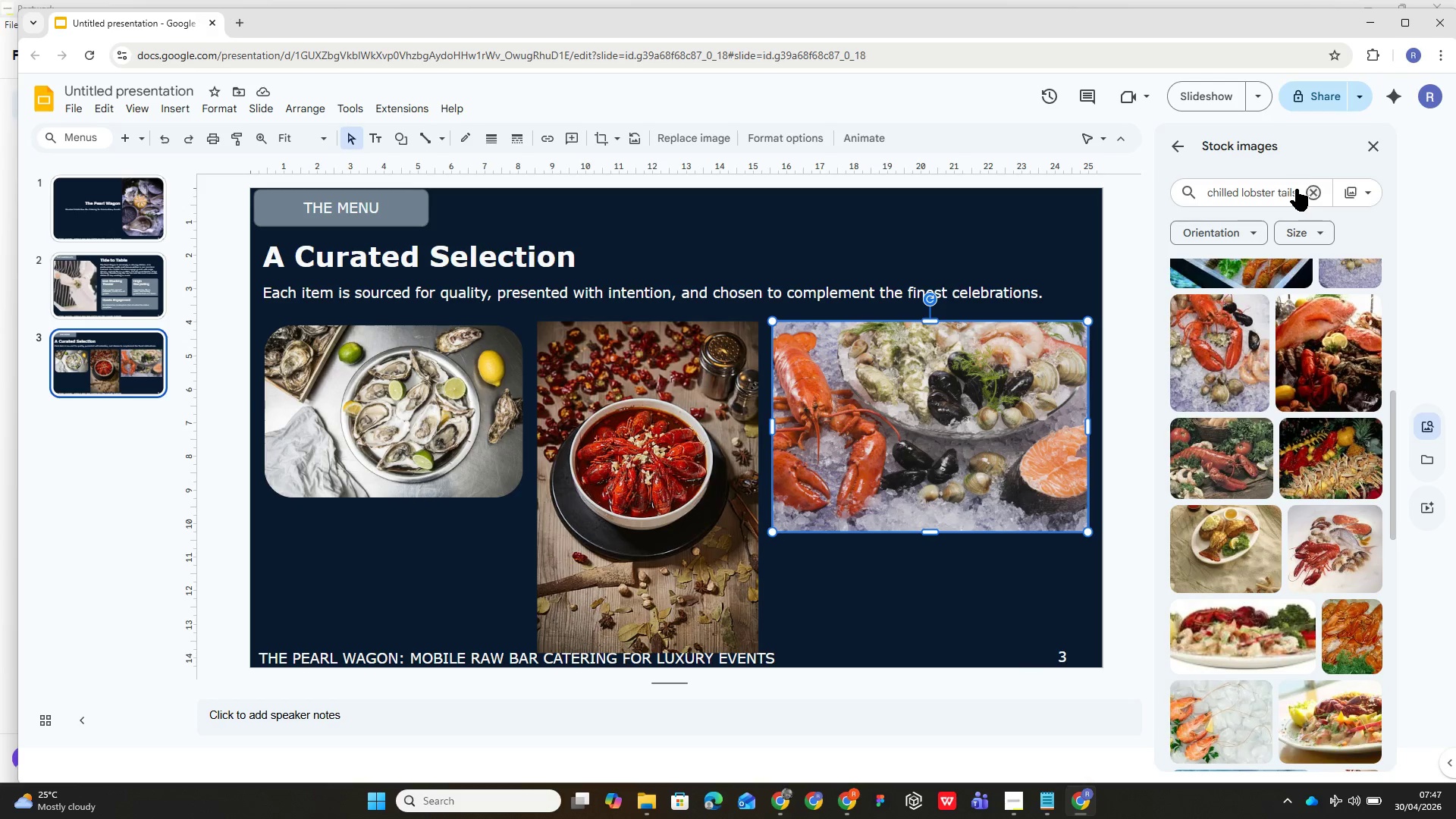 
wait(9.33)
 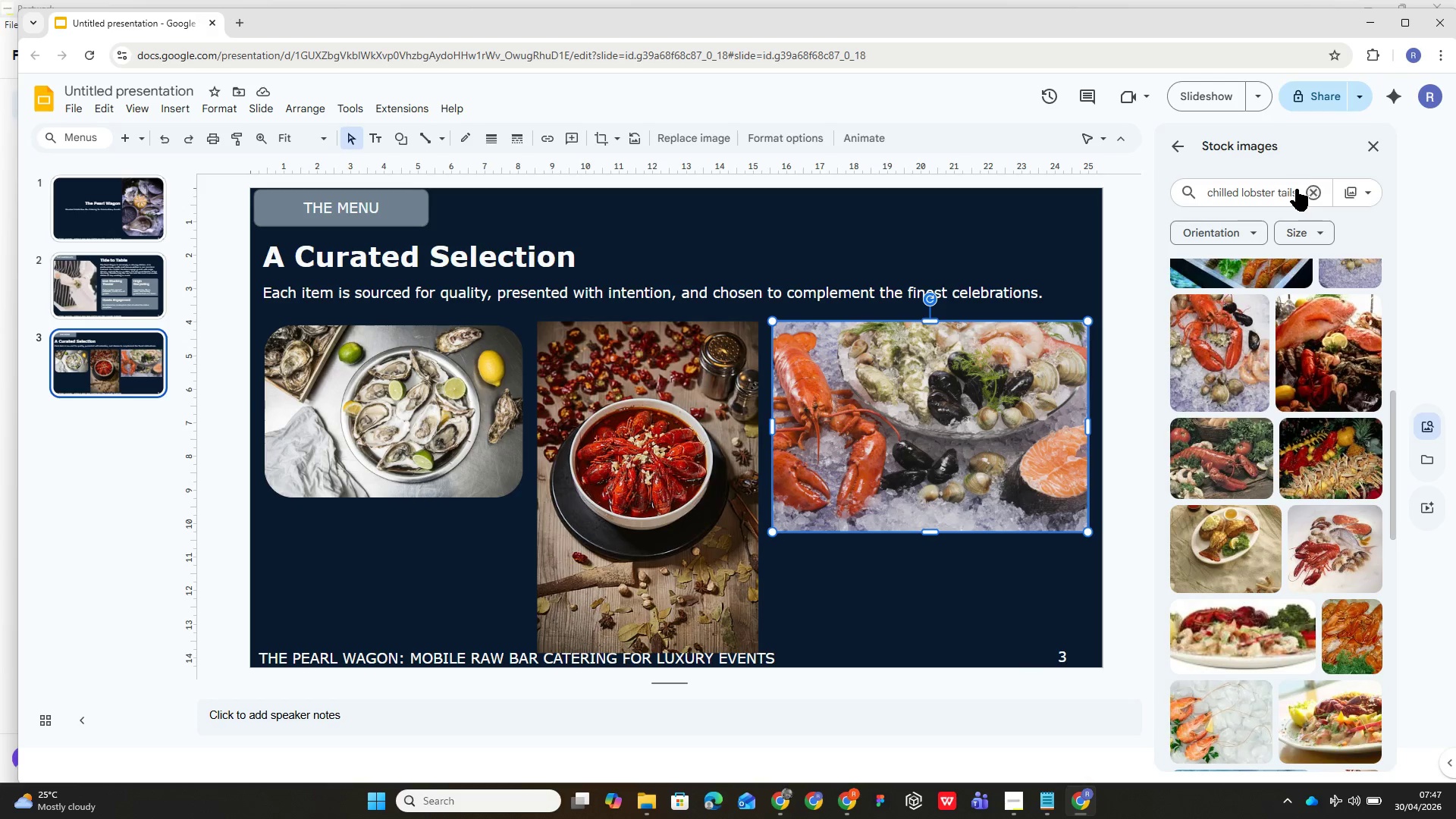 
type(chilled lobsyter)
key(Backspace)
key(Backspace)
key(Backspace)
key(Backspace)
type(ter tails & shrimp in )
 